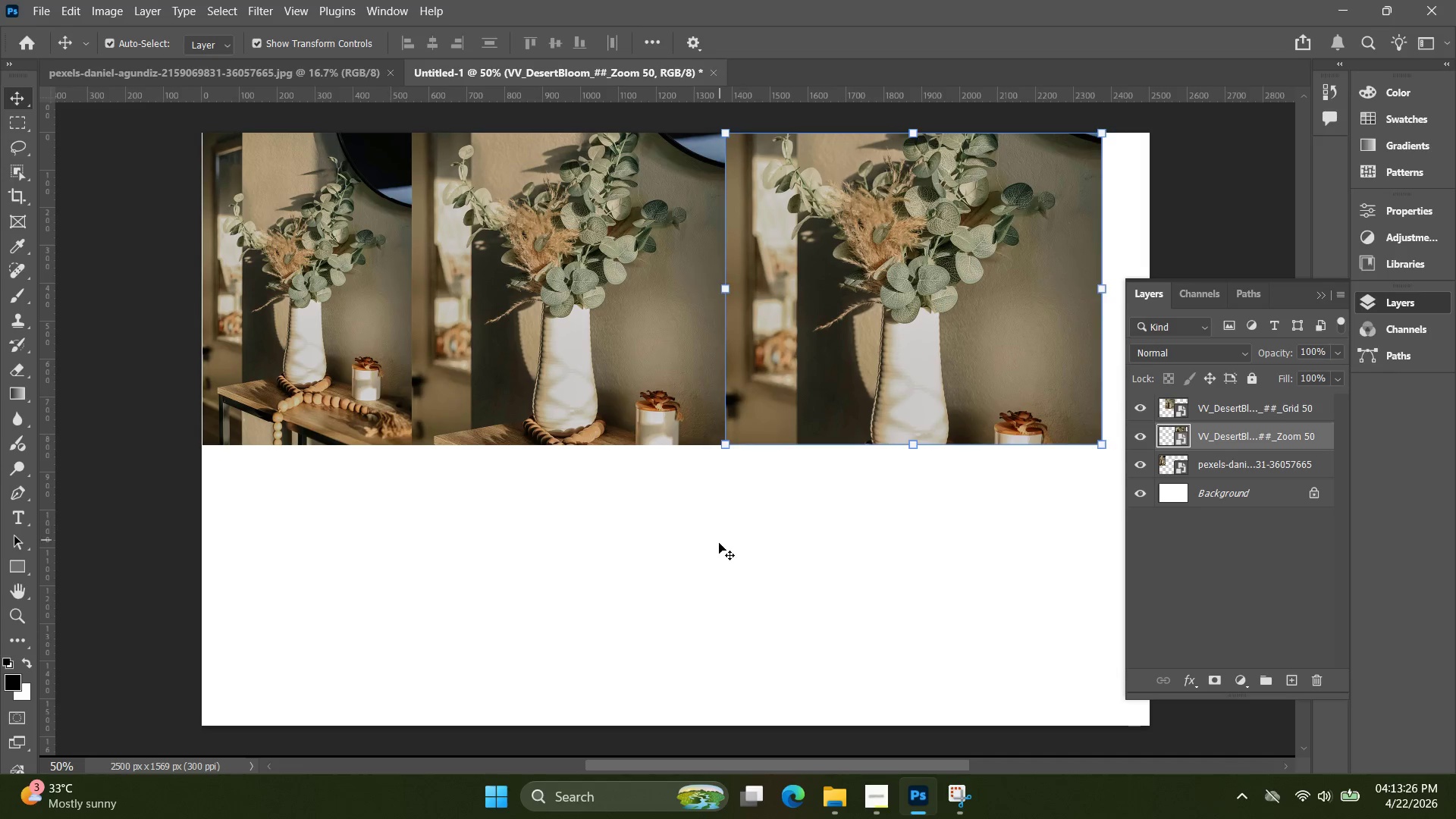 
left_click([719, 543])
 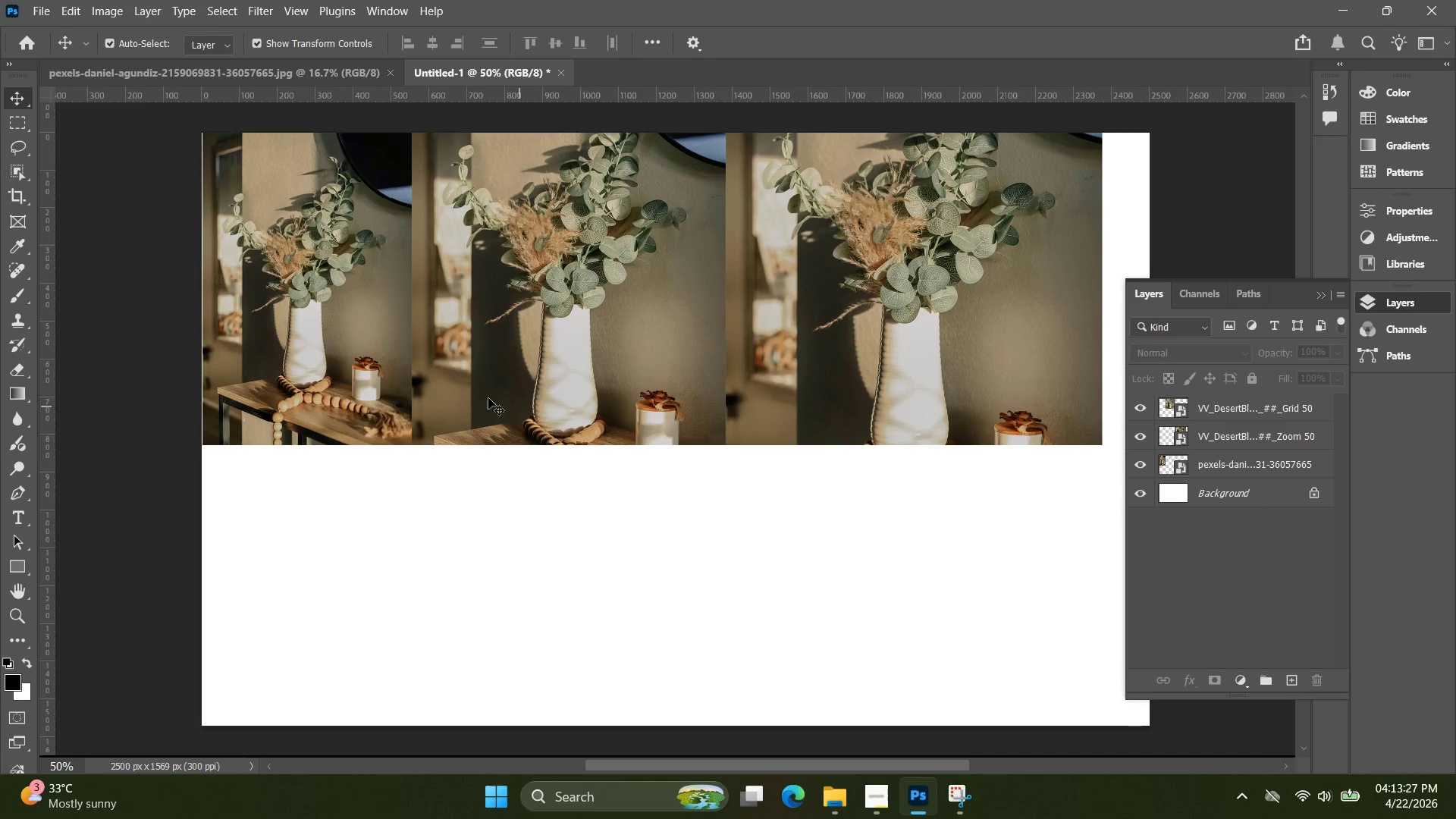 
left_click([349, 349])
 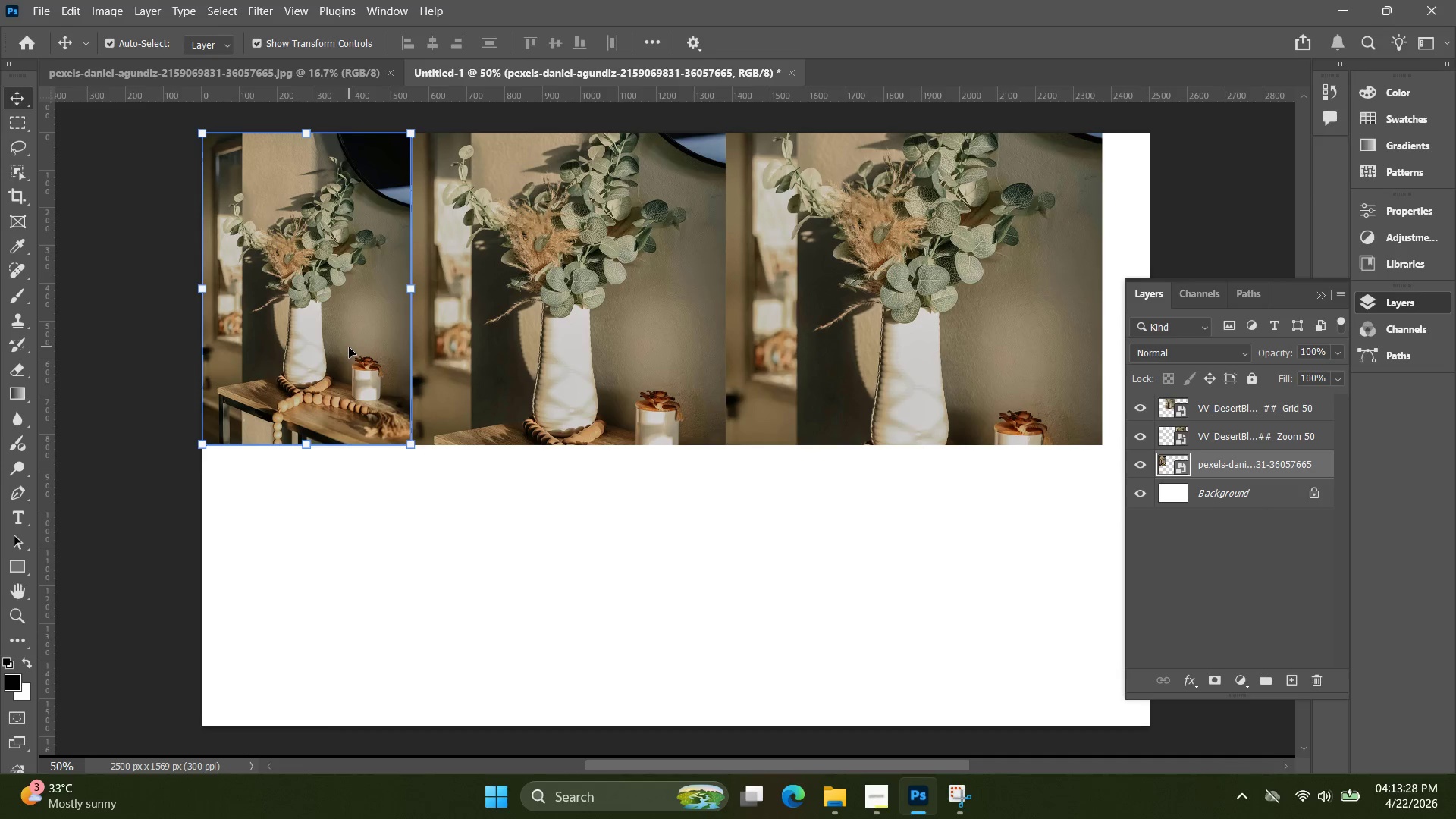 
hold_key(key=ShiftLeft, duration=0.86)
left_click_drag(start_coordinate=[349, 347], to_coordinate=[344, 346])
 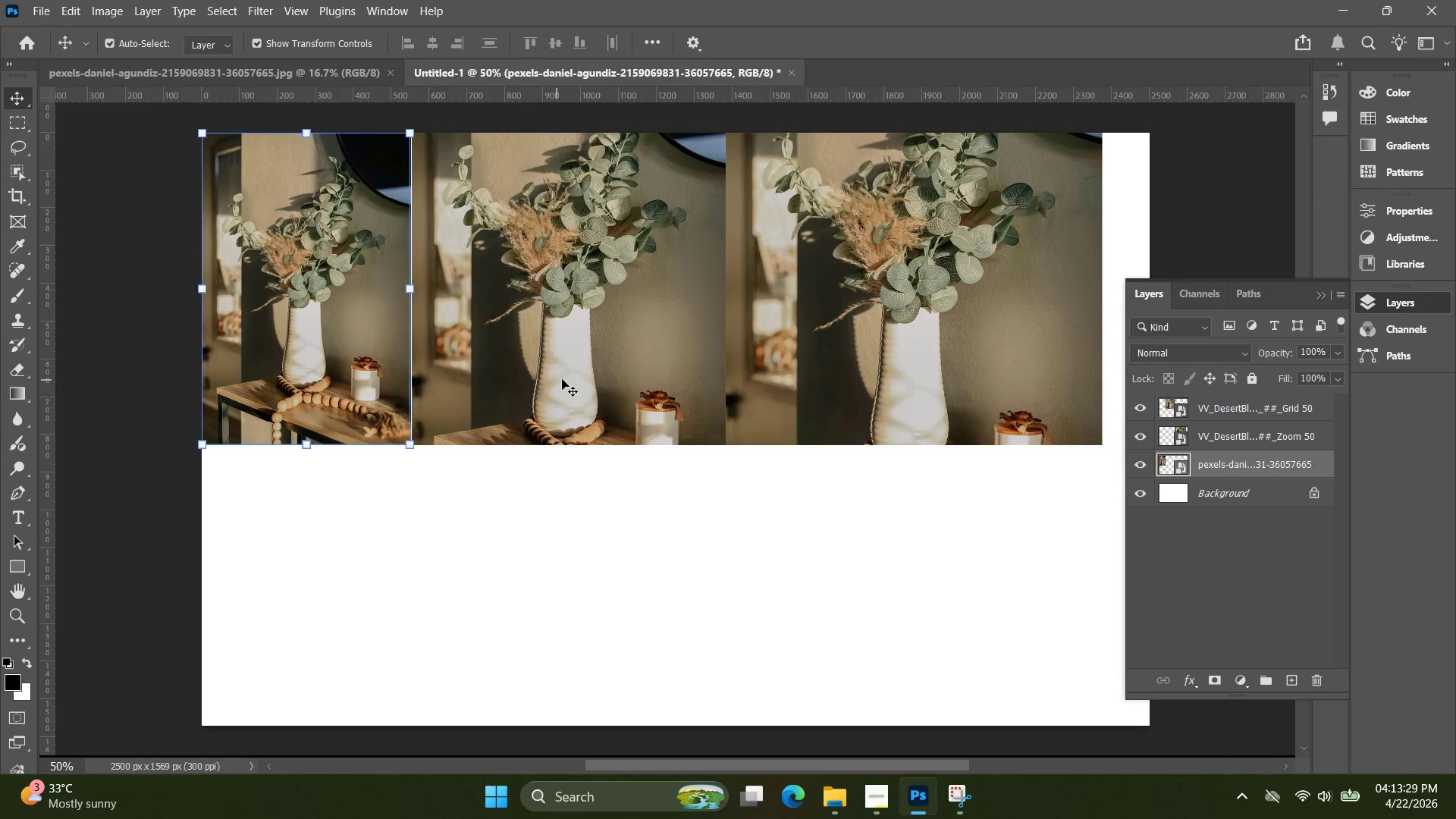 
left_click([563, 379])
 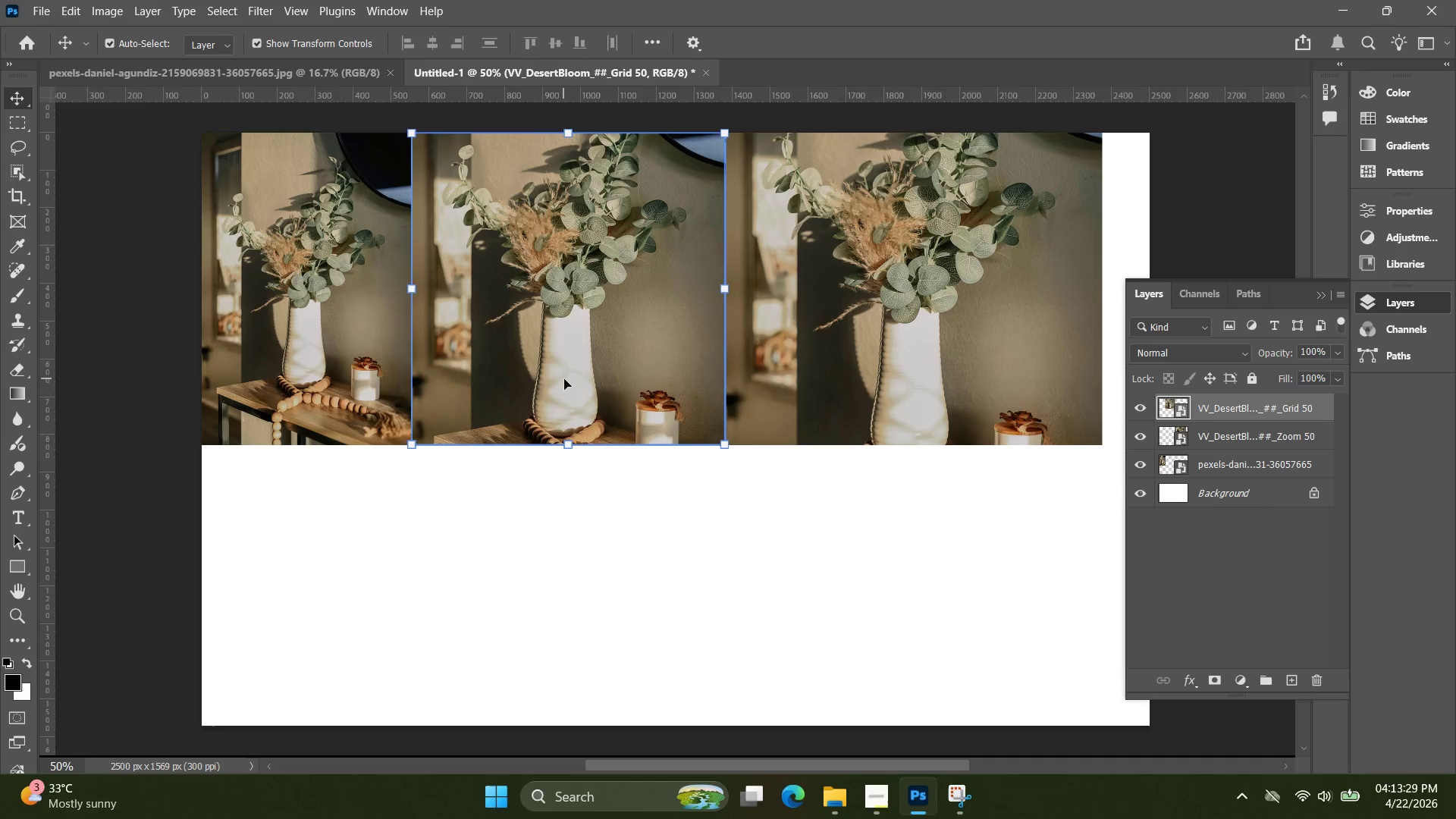 
key(Shift+ShiftRight)
 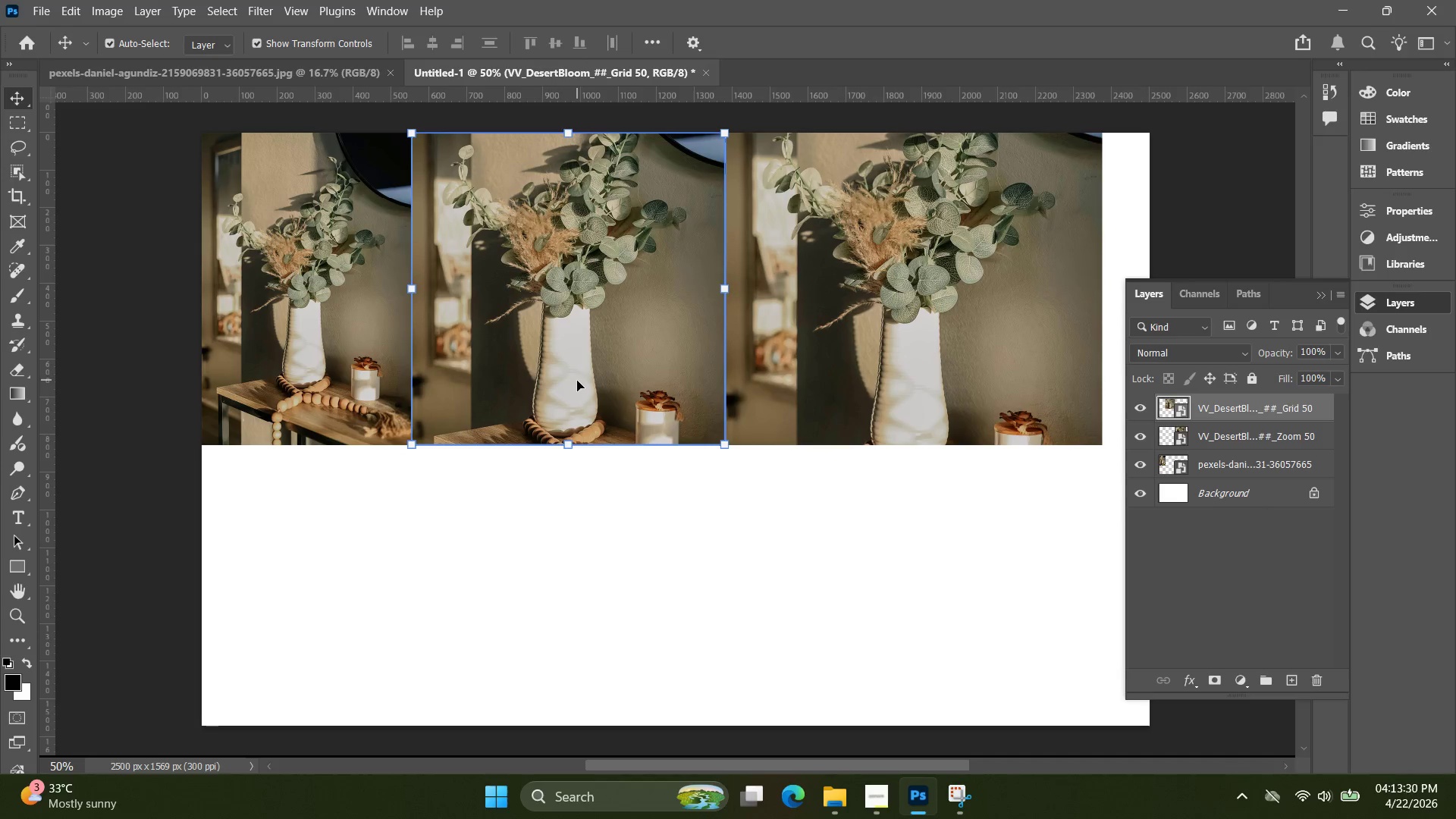 
key(ArrowLeft)
 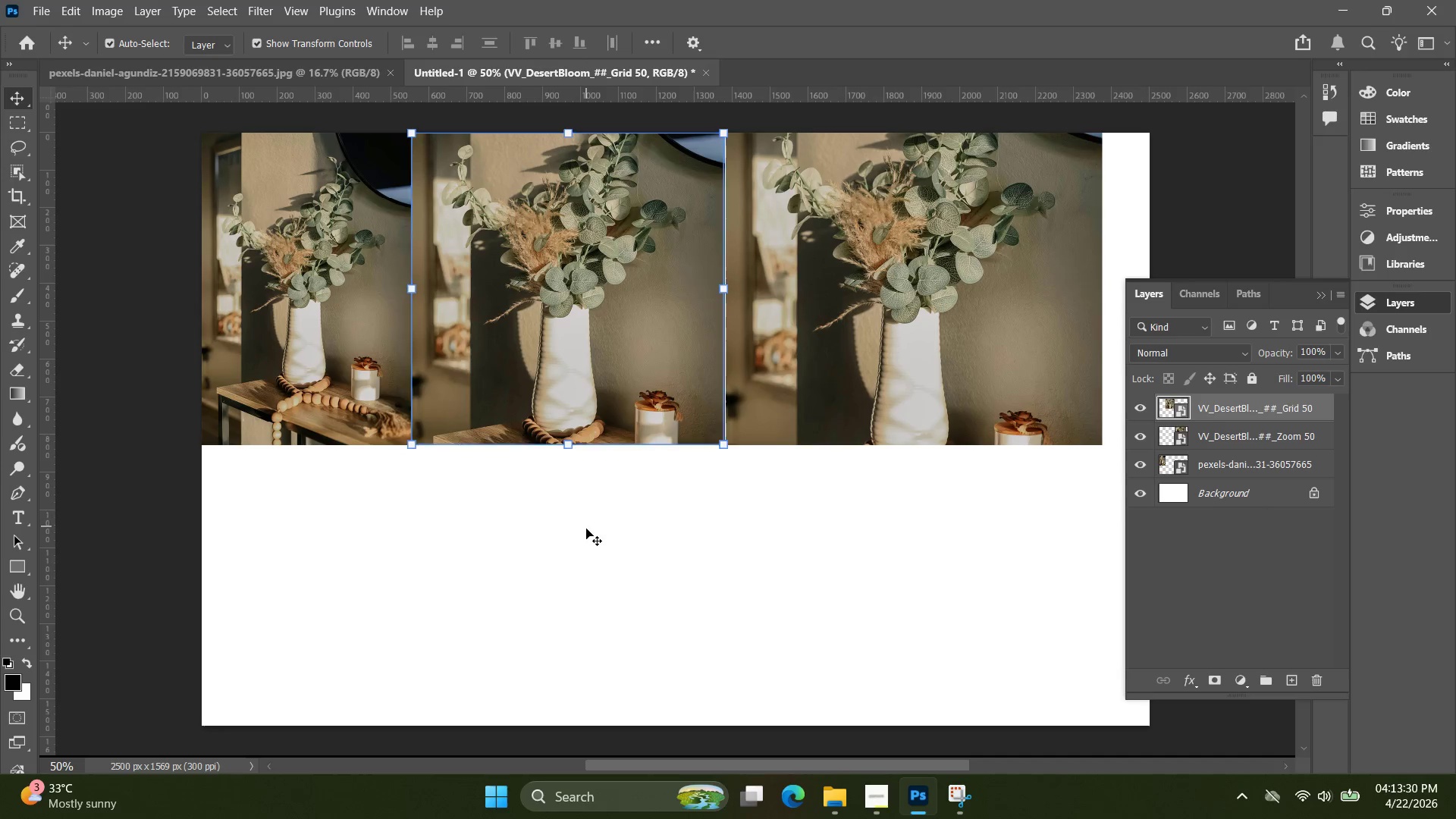 
left_click([586, 530])
 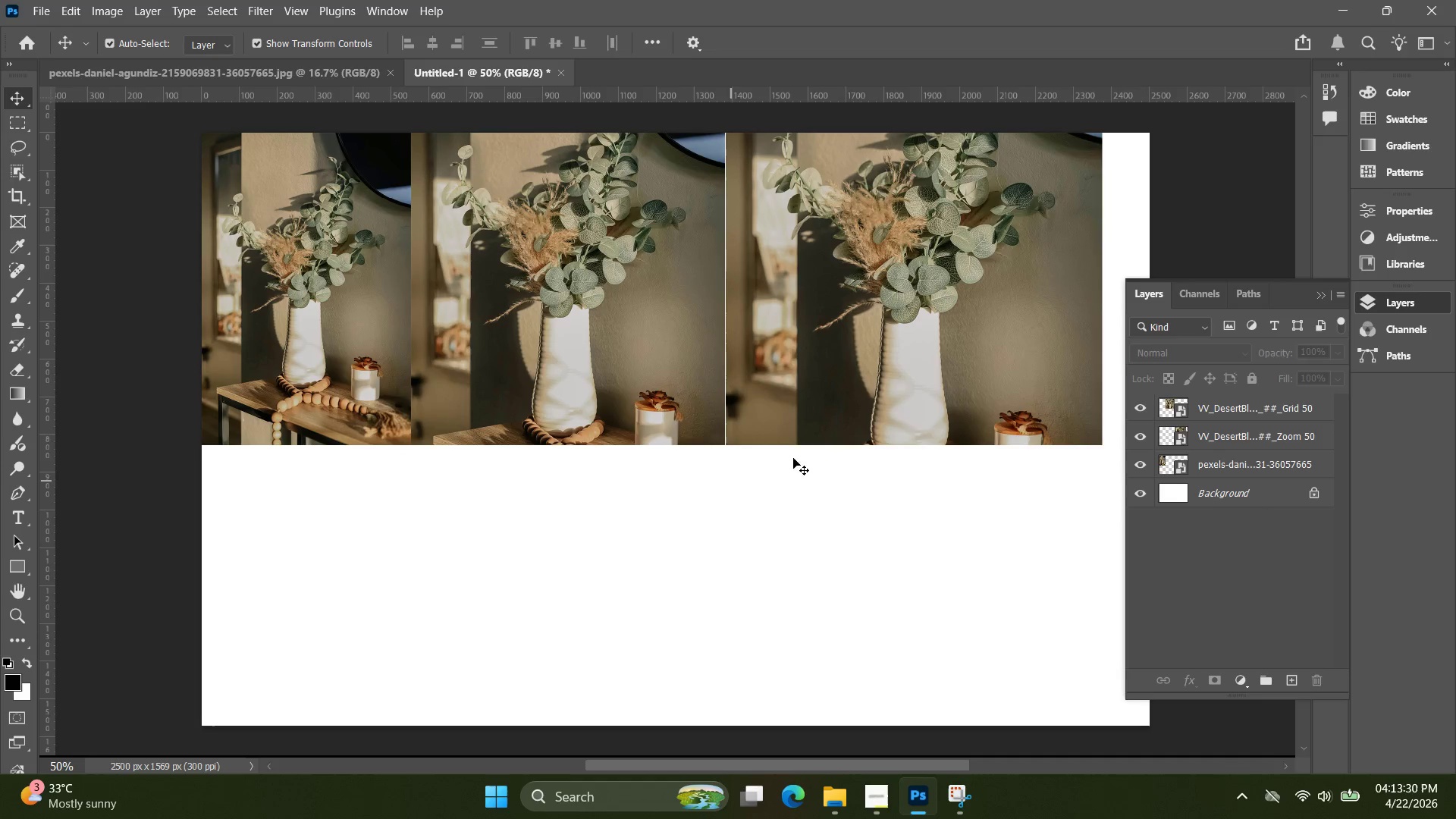 
left_click([909, 402])
 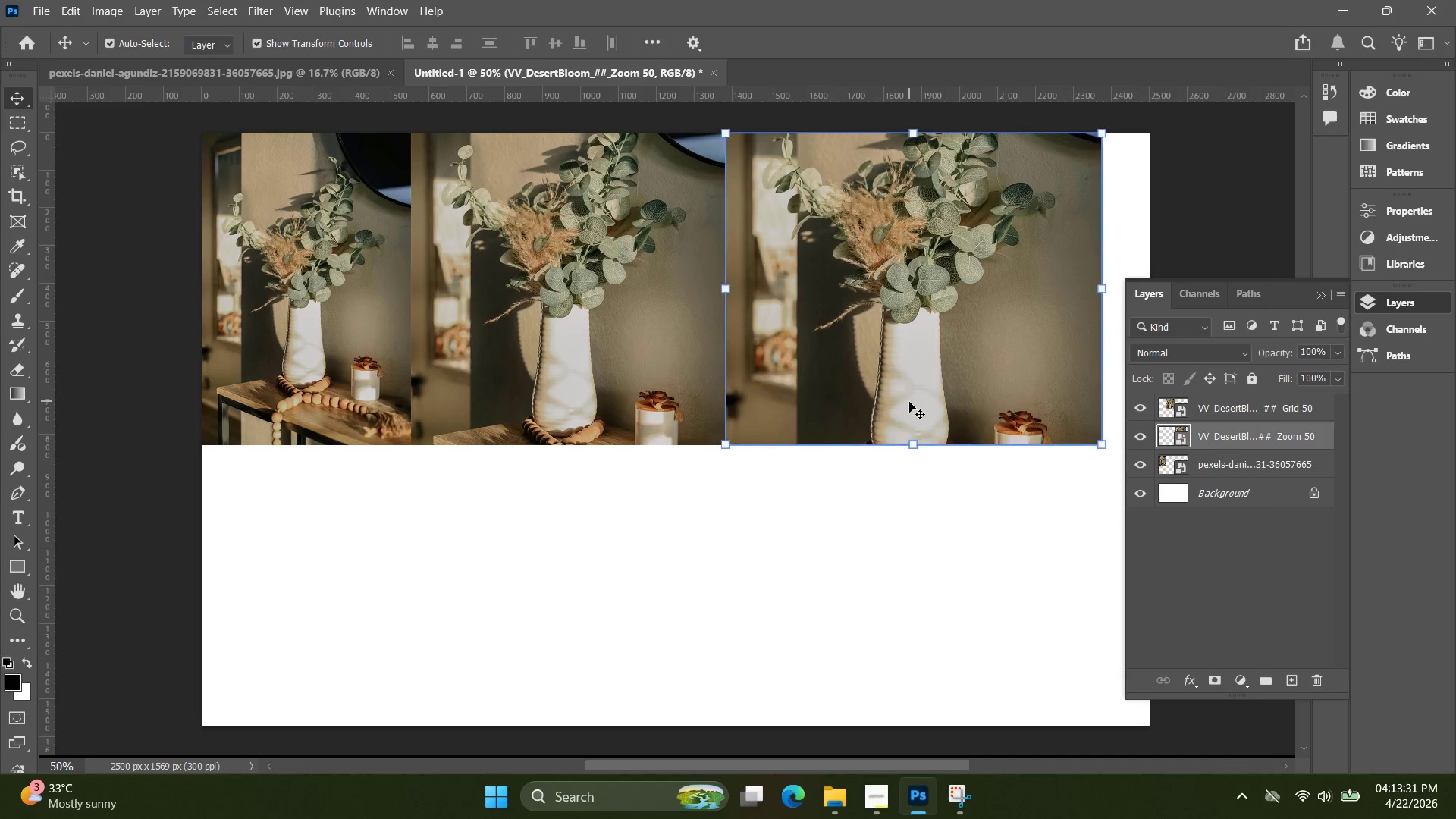 
key(ArrowLeft)
 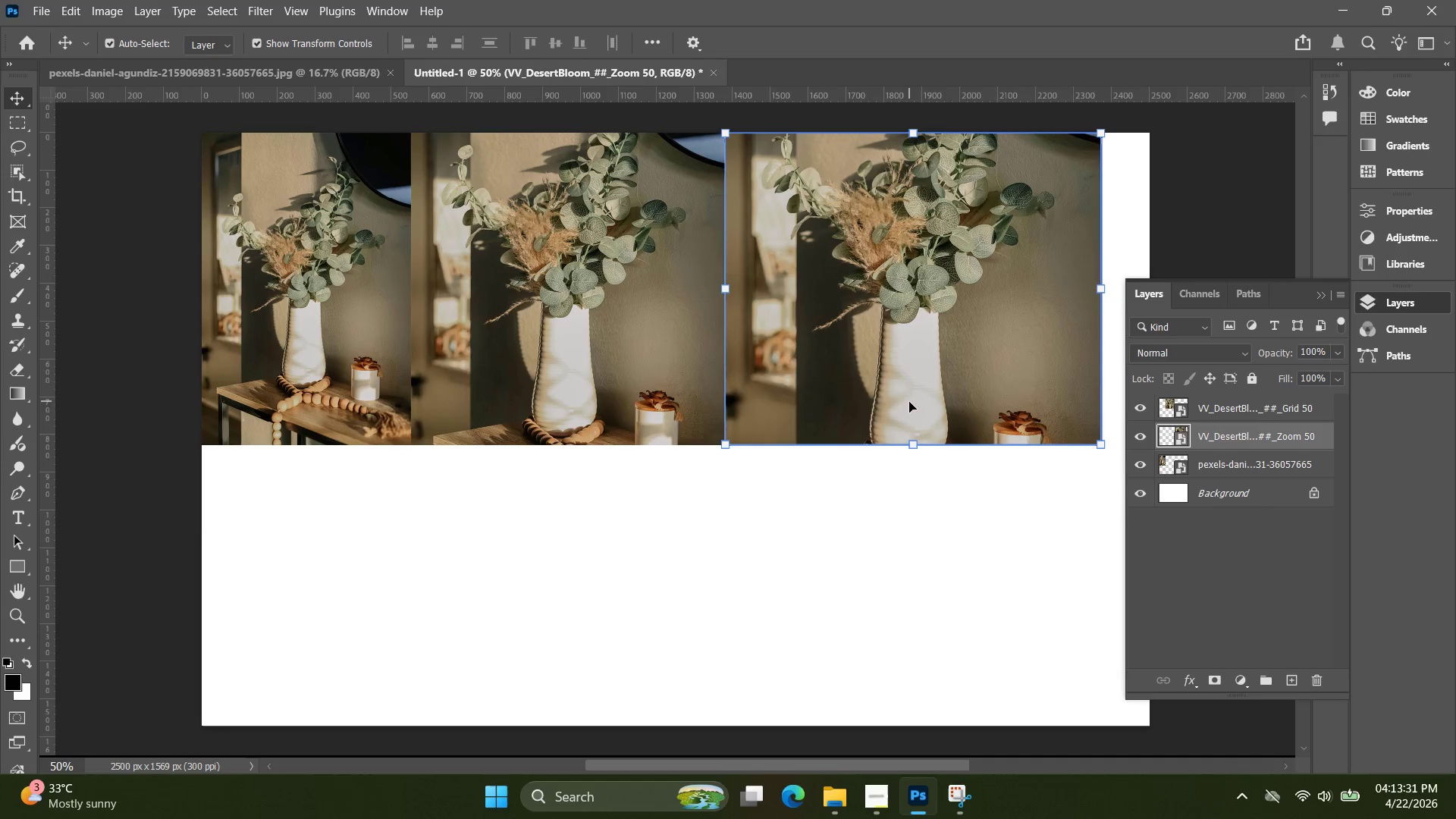 
key(ArrowLeft)
 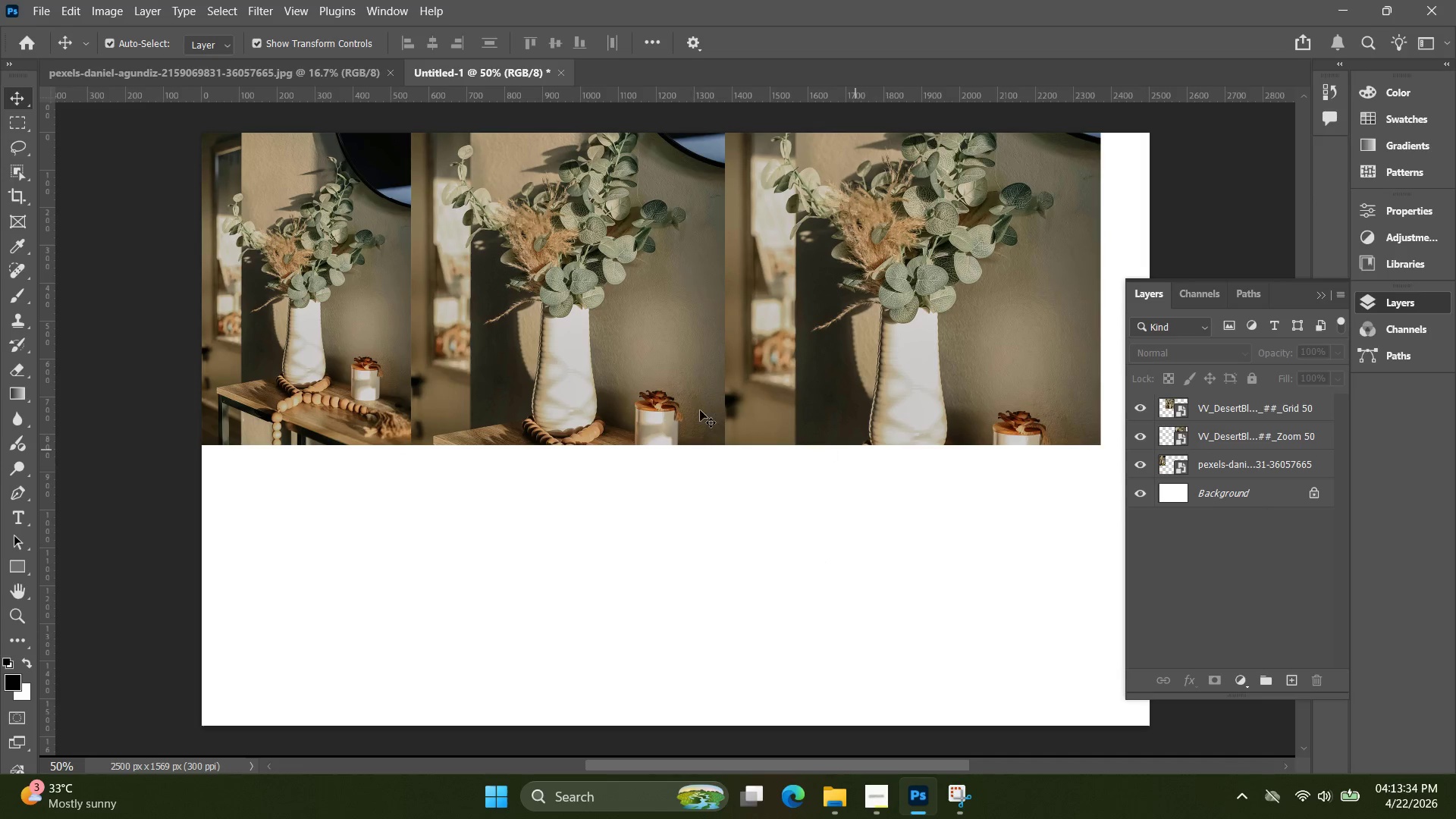 
left_click([1286, 457])
 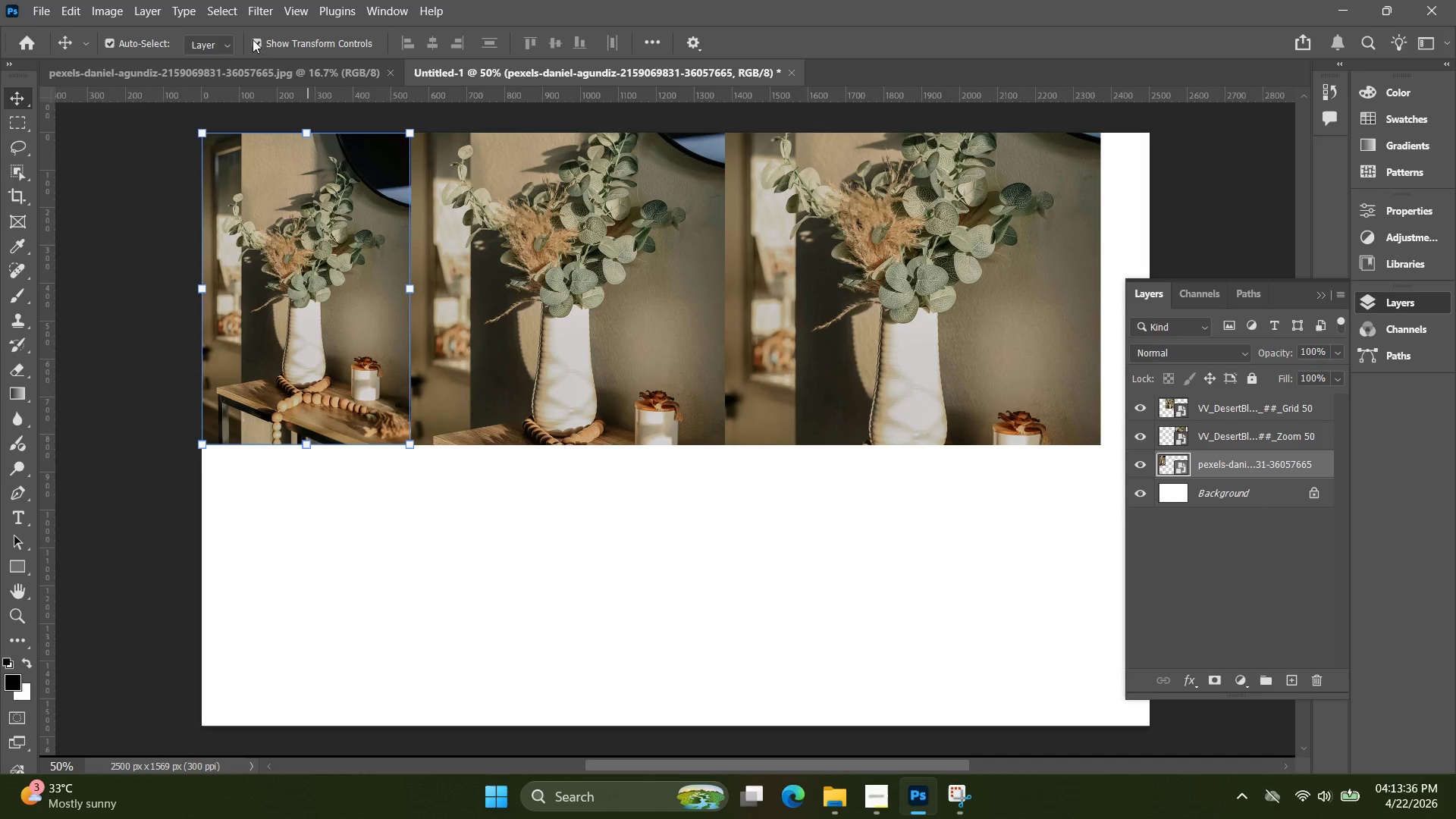 
left_click([159, 17])
 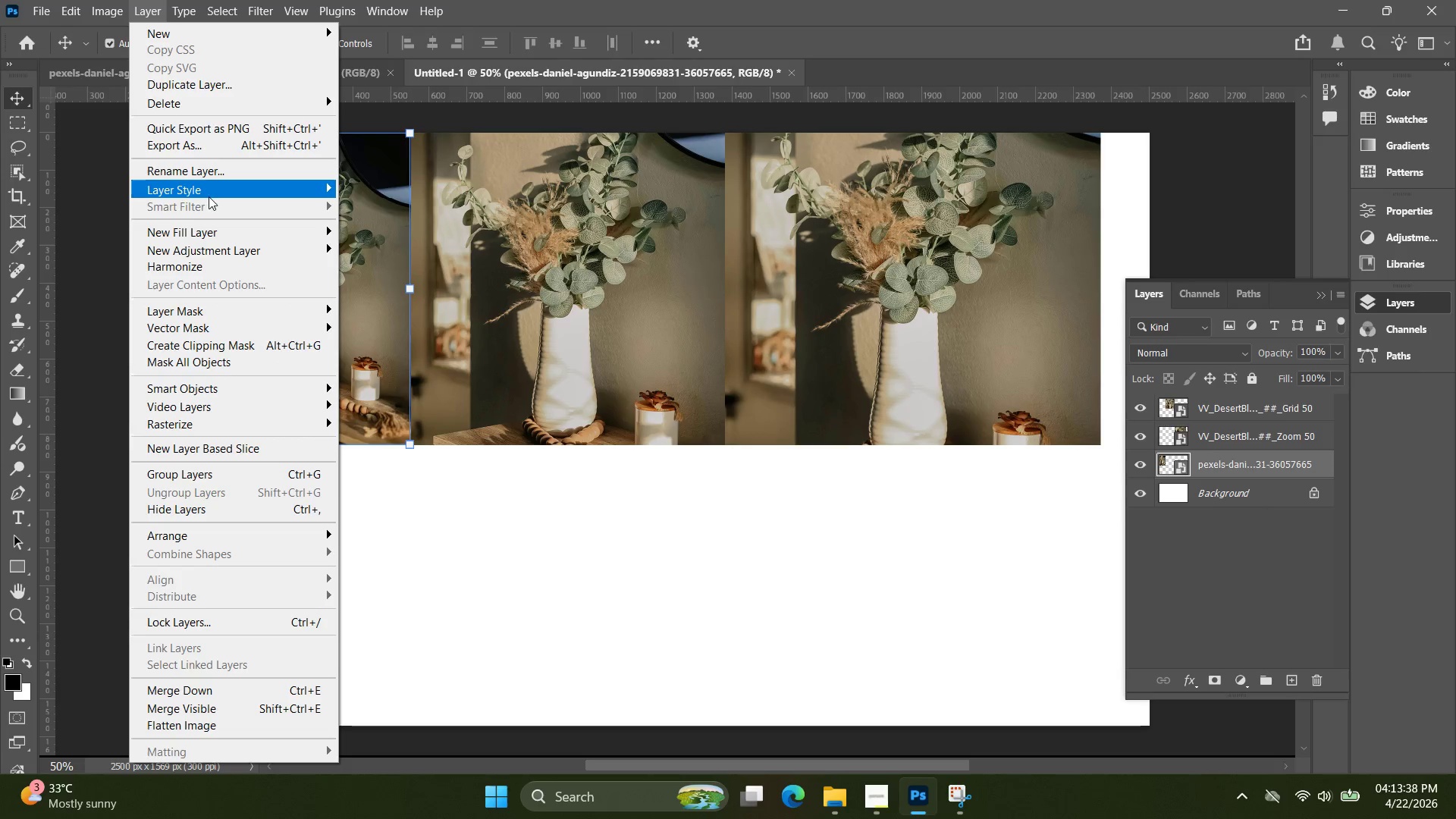 
left_click([217, 190])
 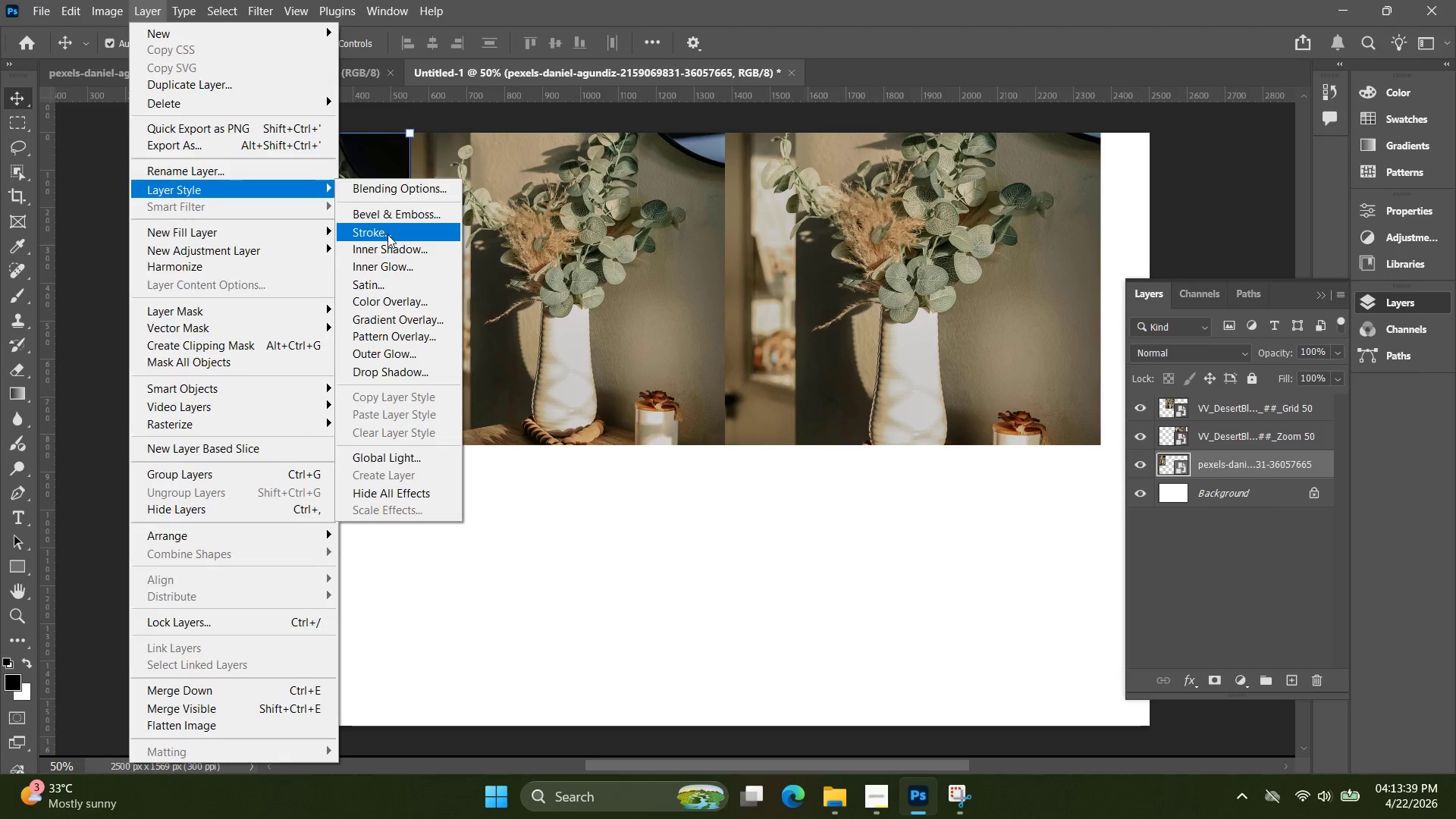 
left_click([388, 234])
 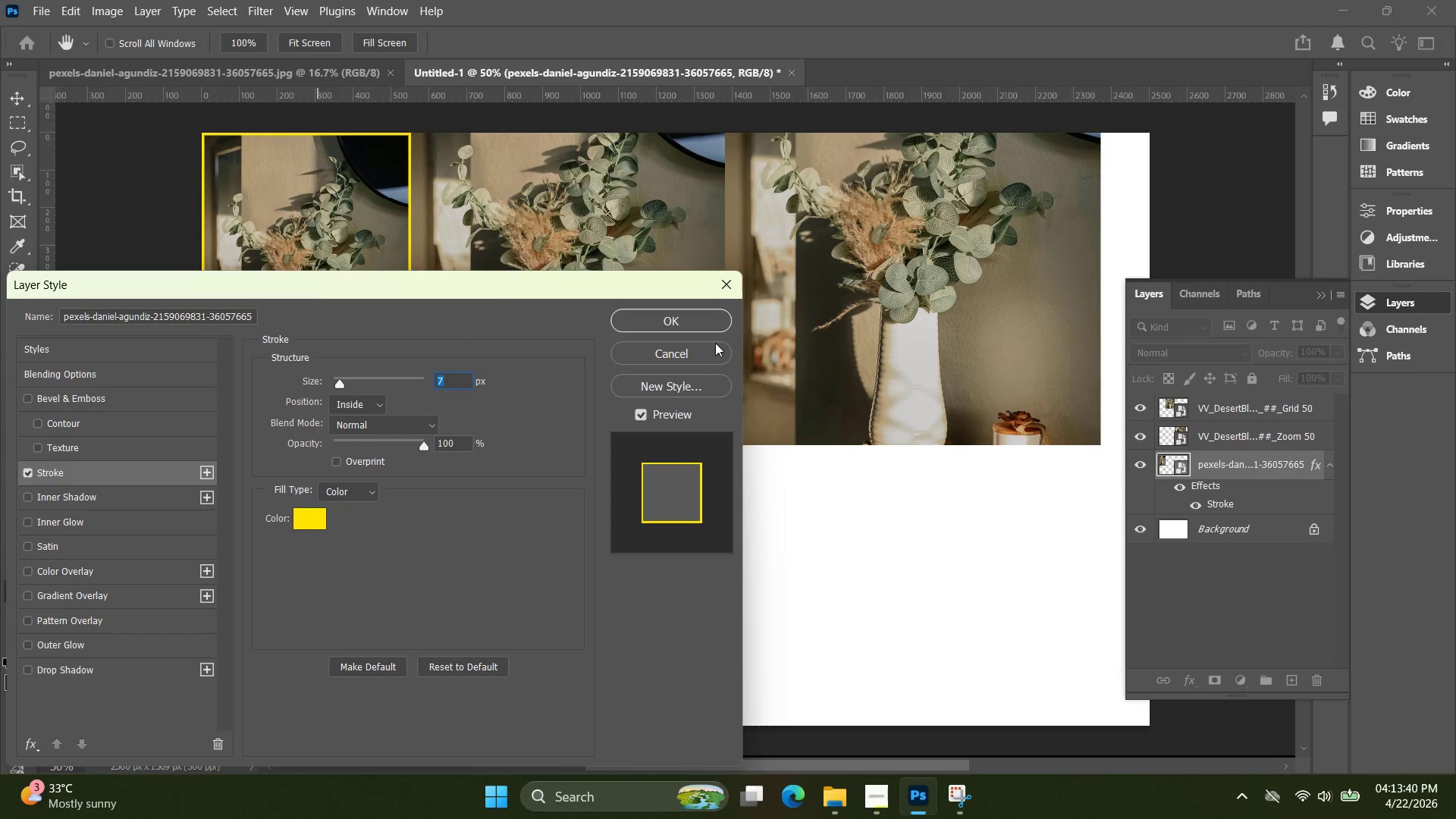 
left_click([688, 321])
 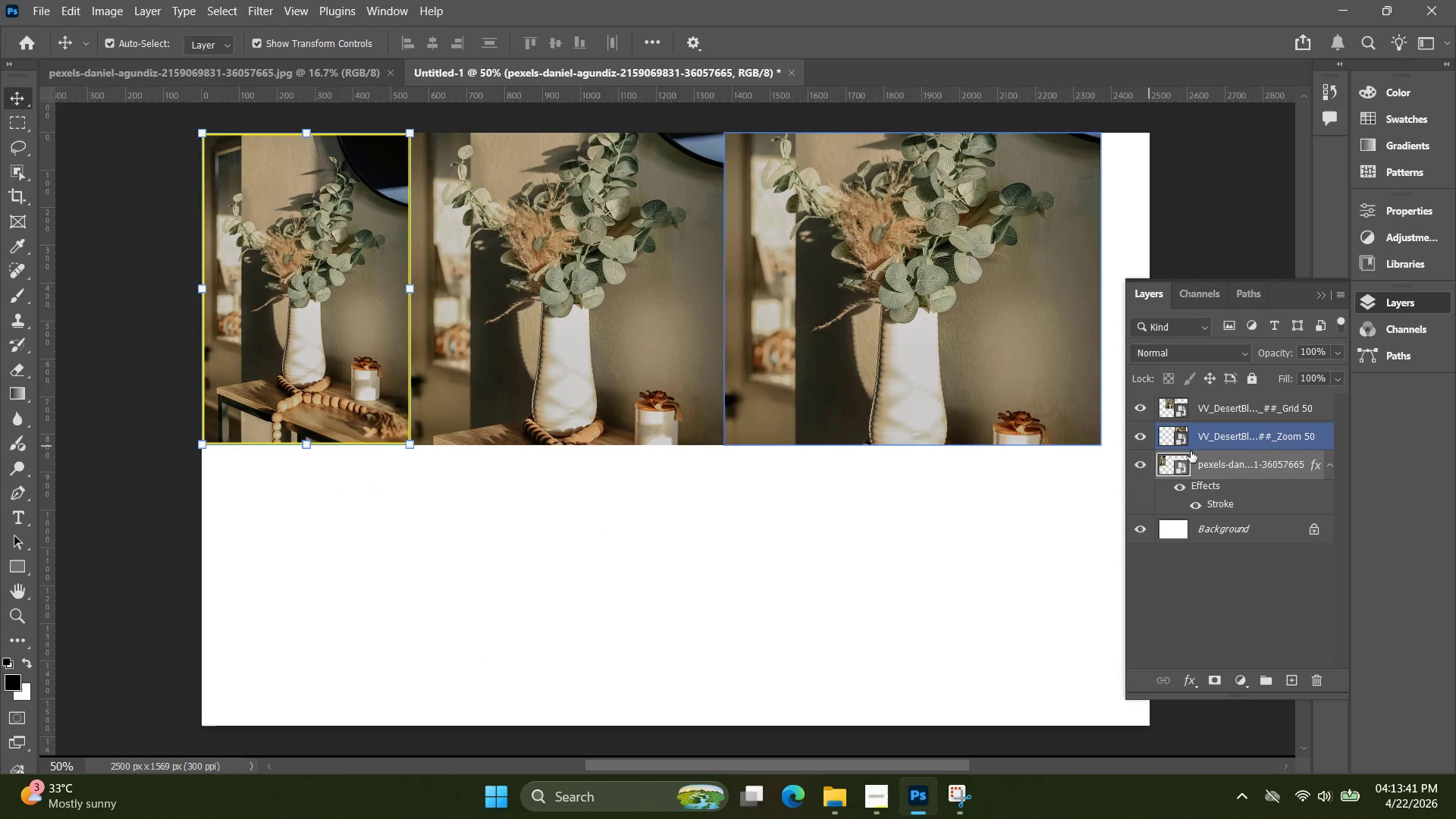 
left_click([1203, 452])
 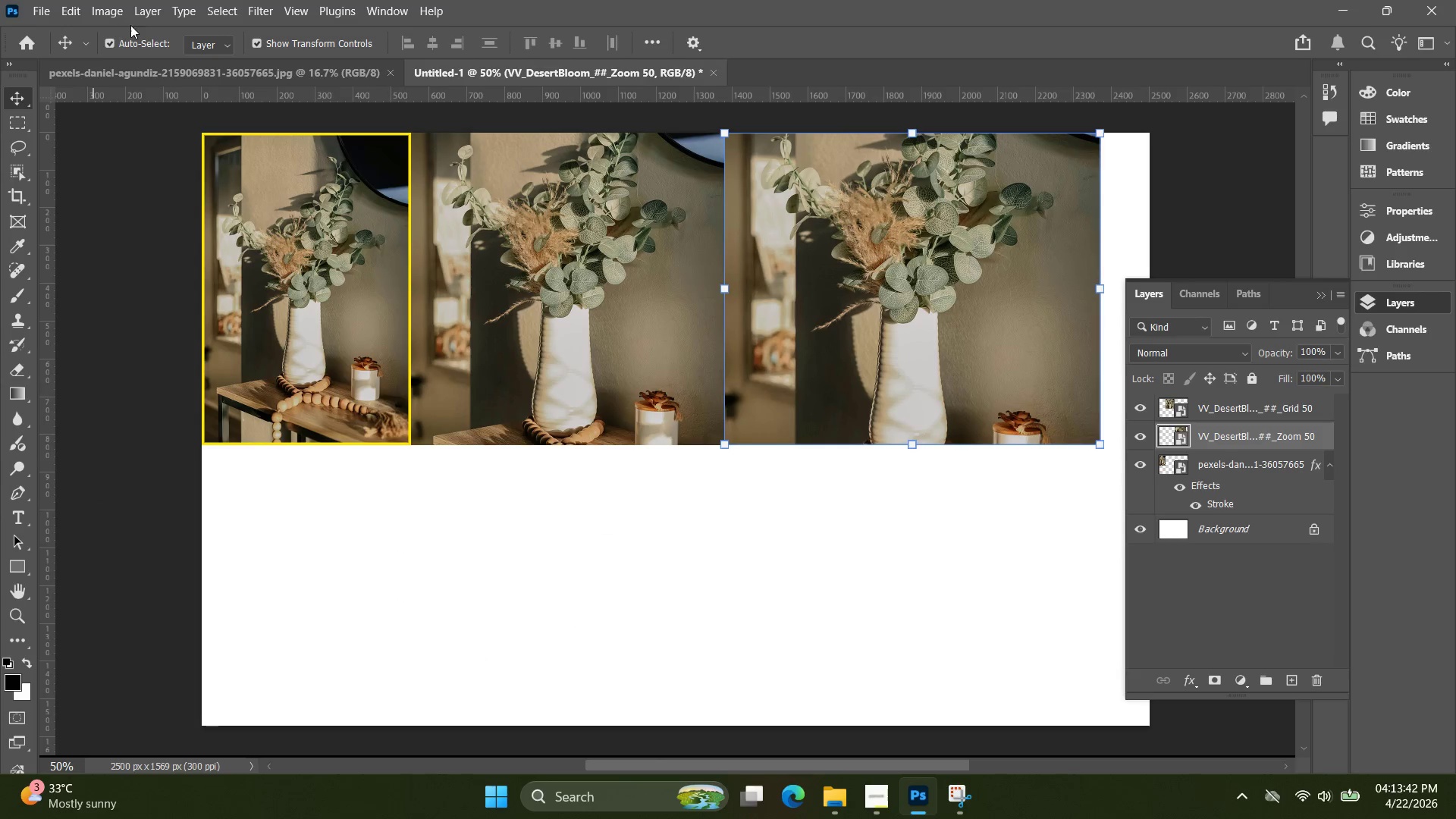 
left_click([149, 9])
 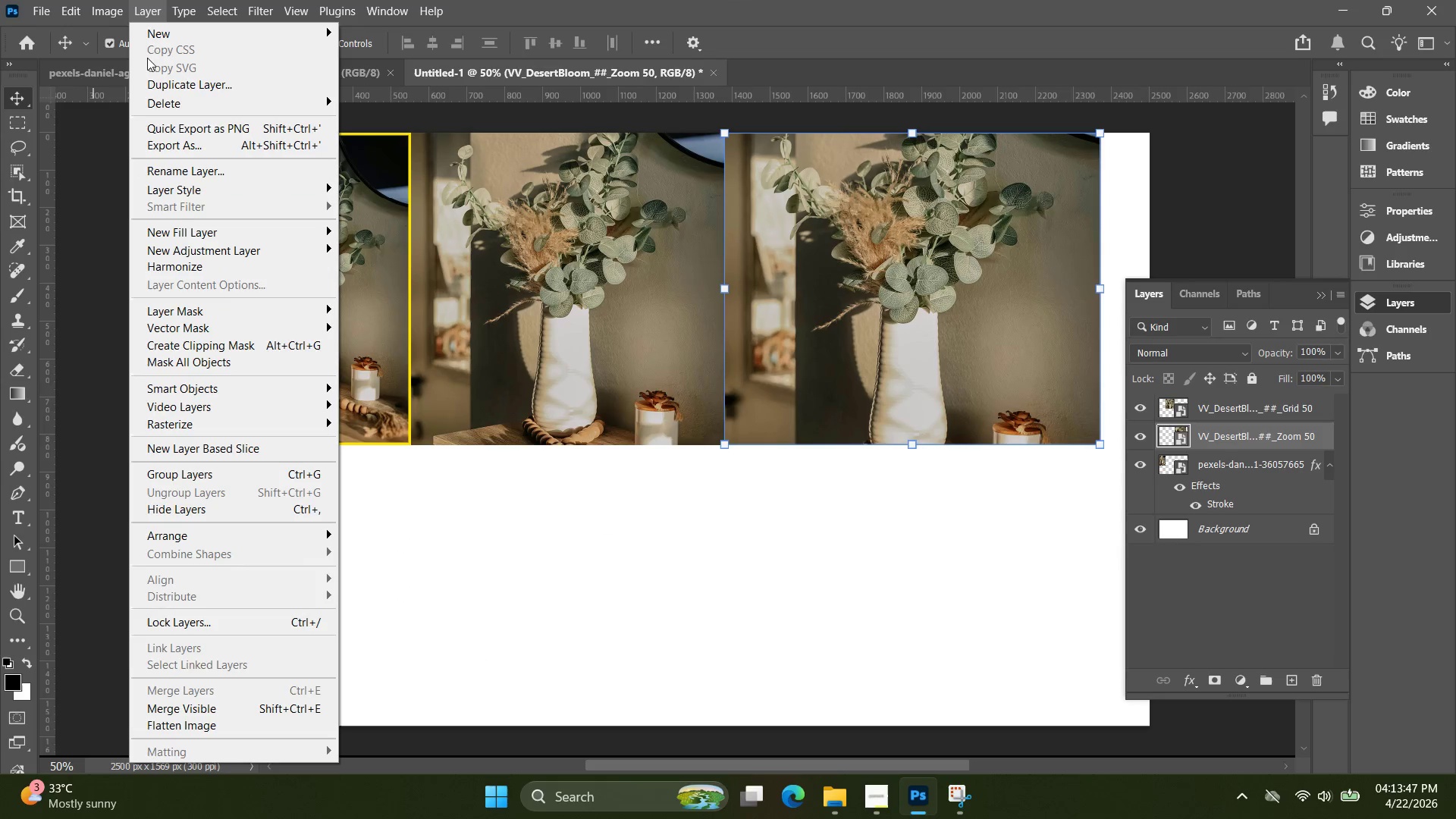 
wait(5.34)
 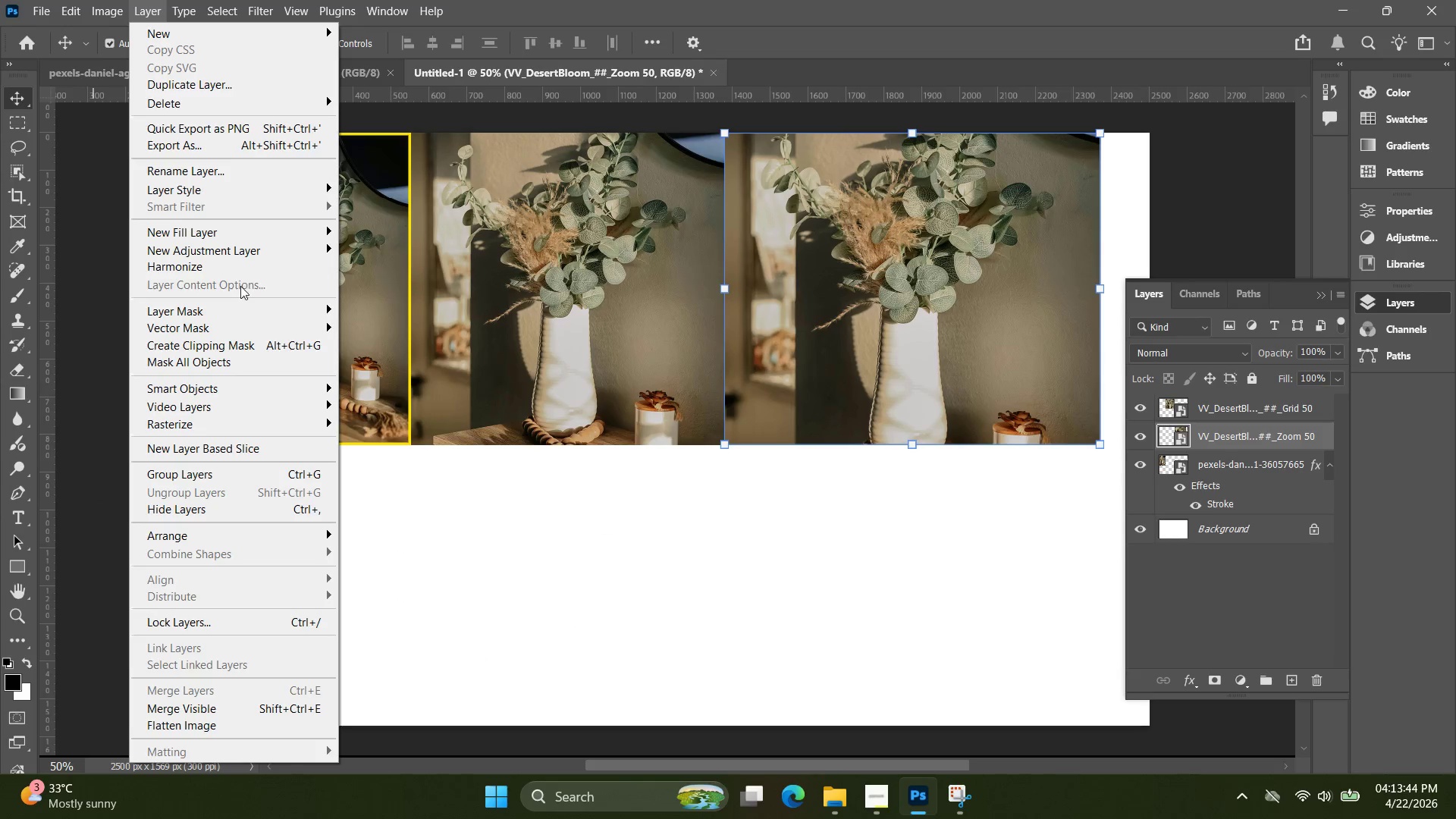 
left_click([227, 185])
 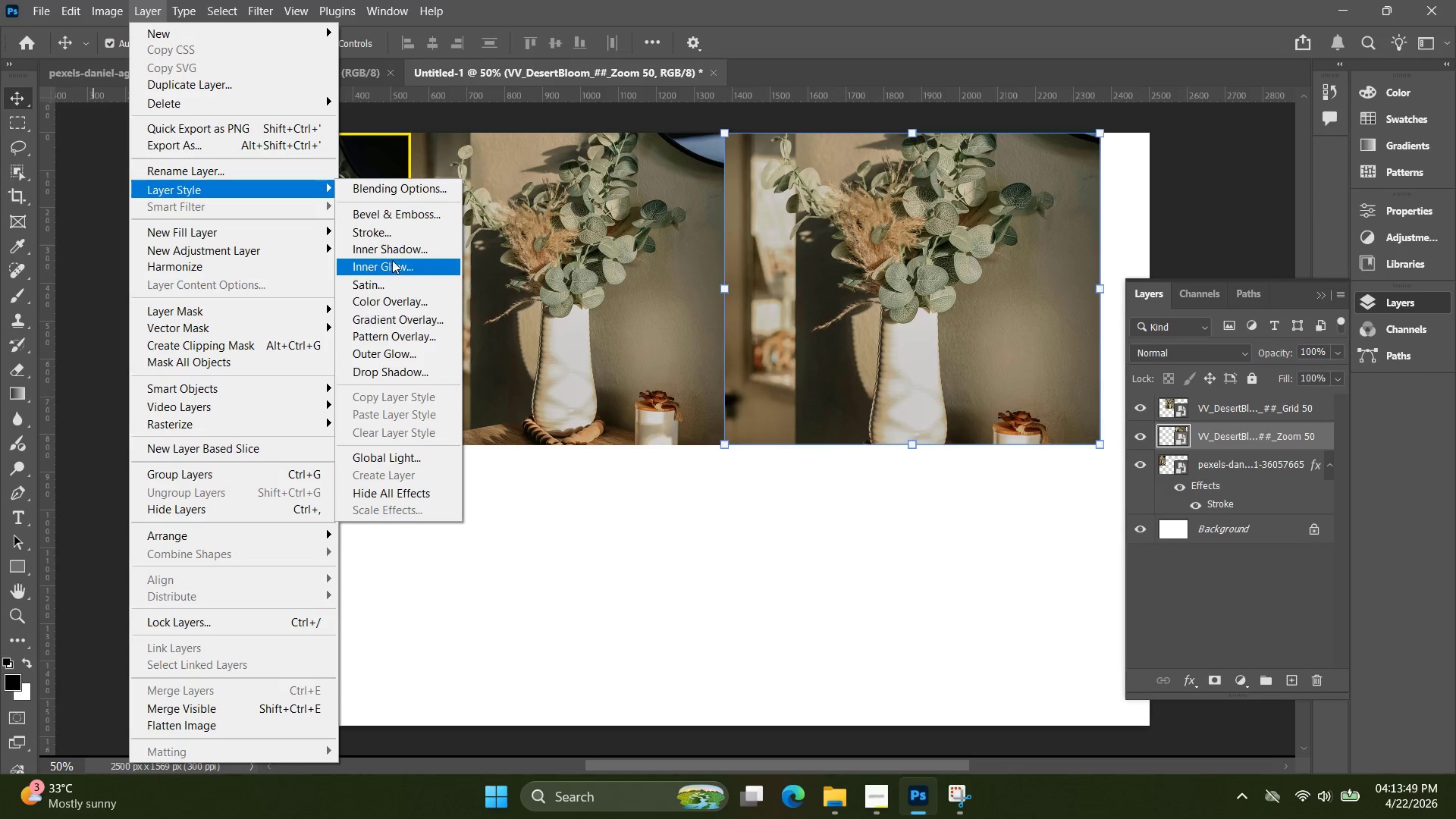 
left_click([396, 241])
 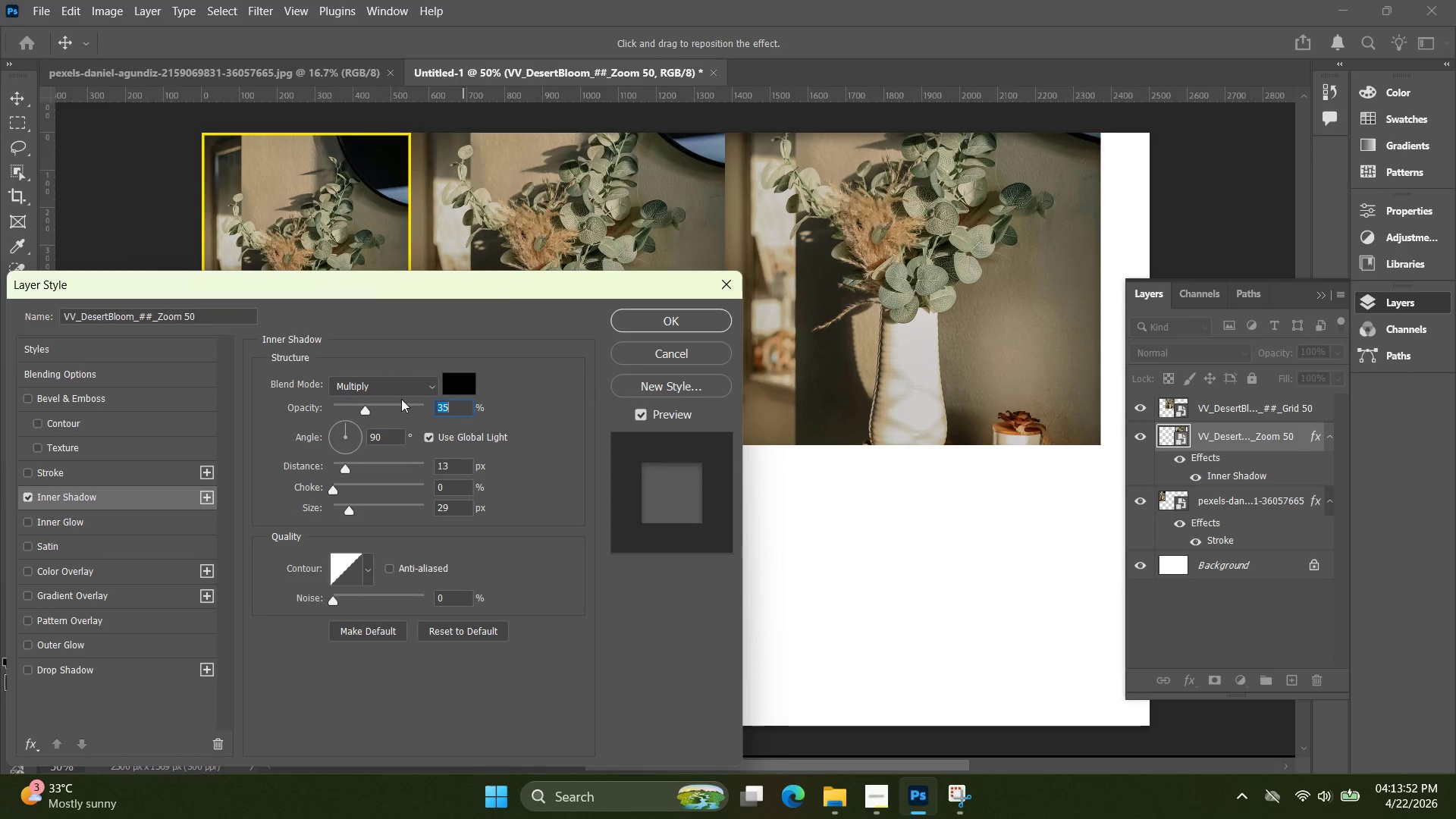 
left_click([27, 494])
 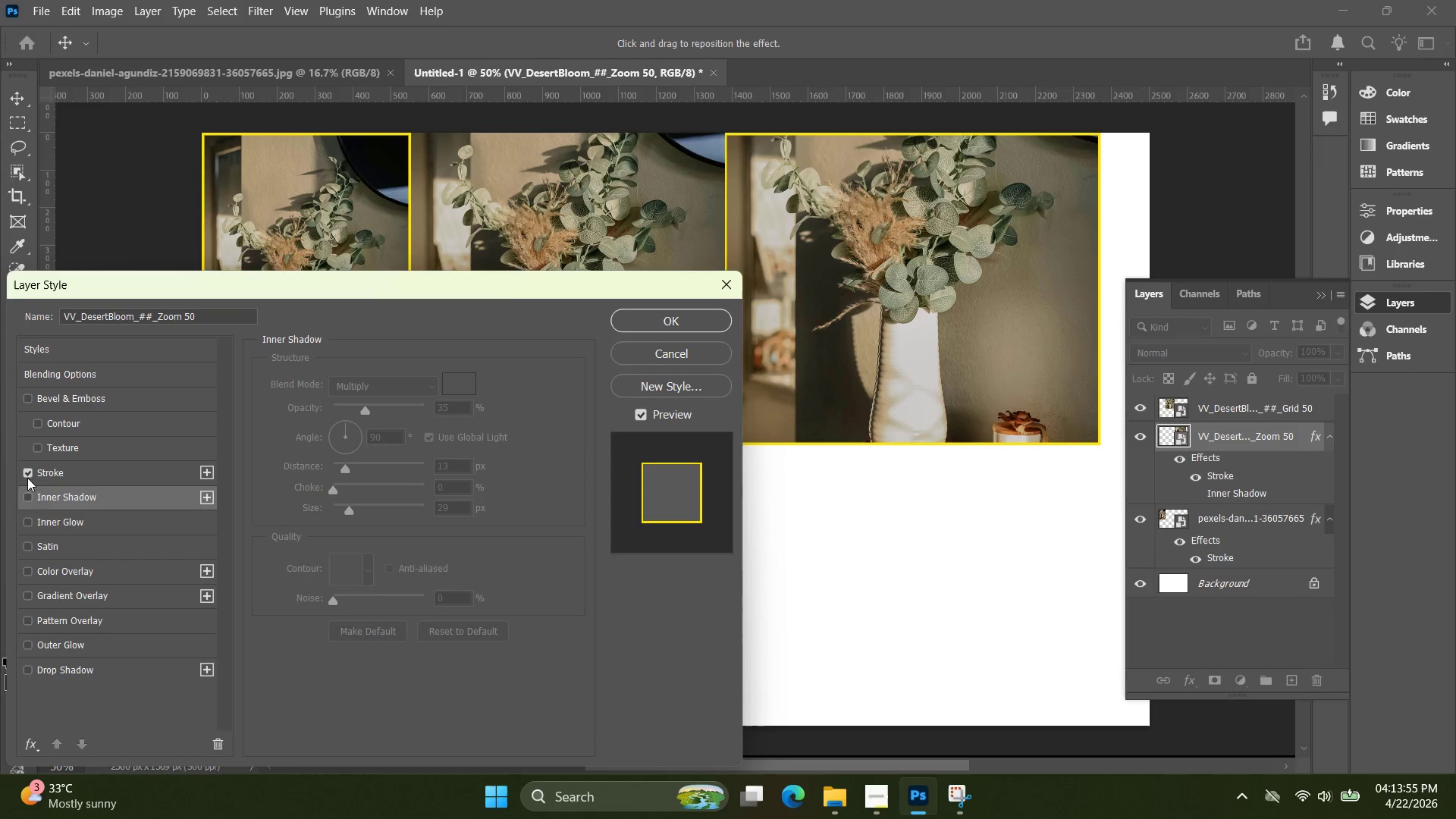 
left_click([689, 337])
 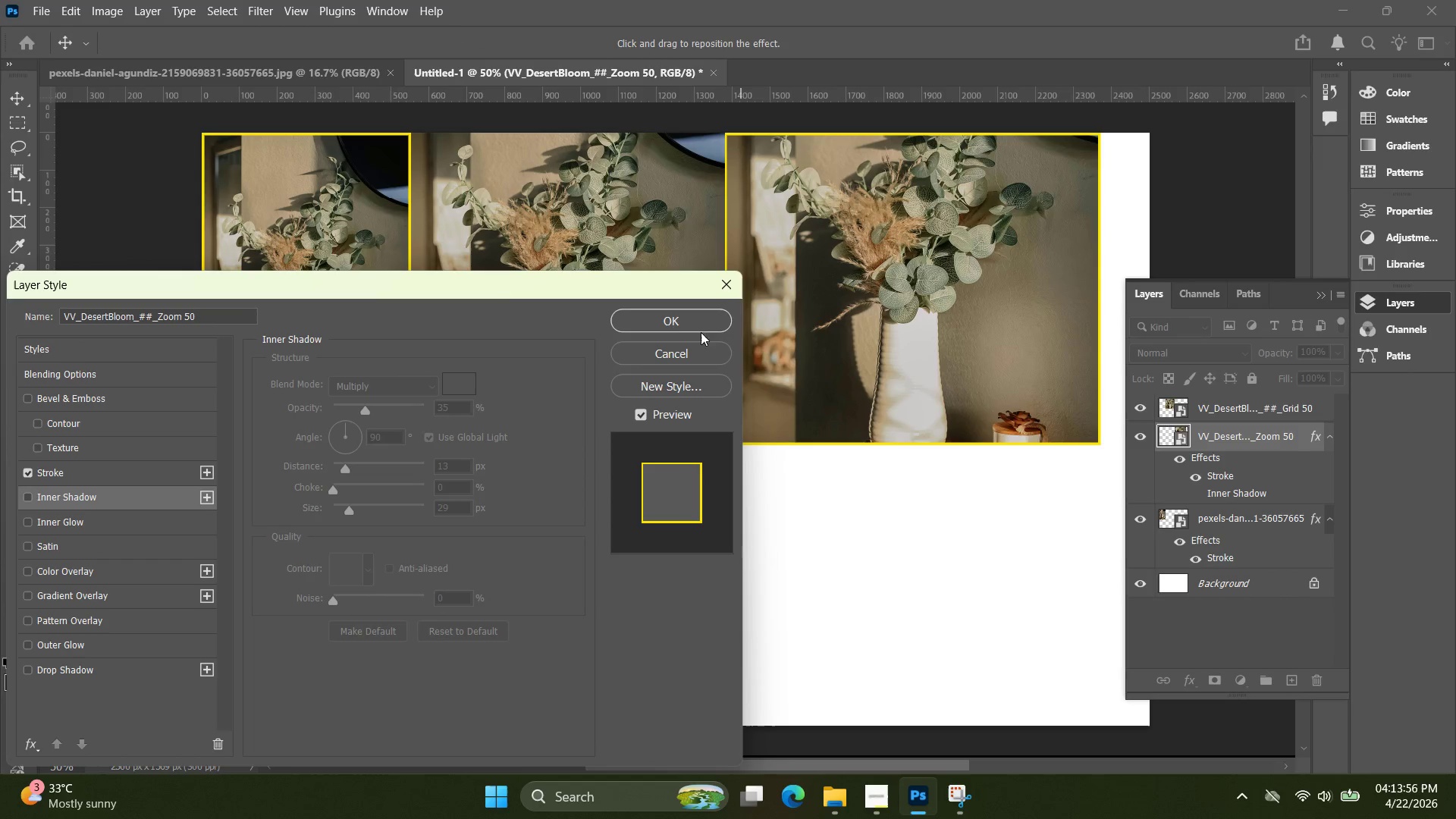 
left_click([676, 317])
 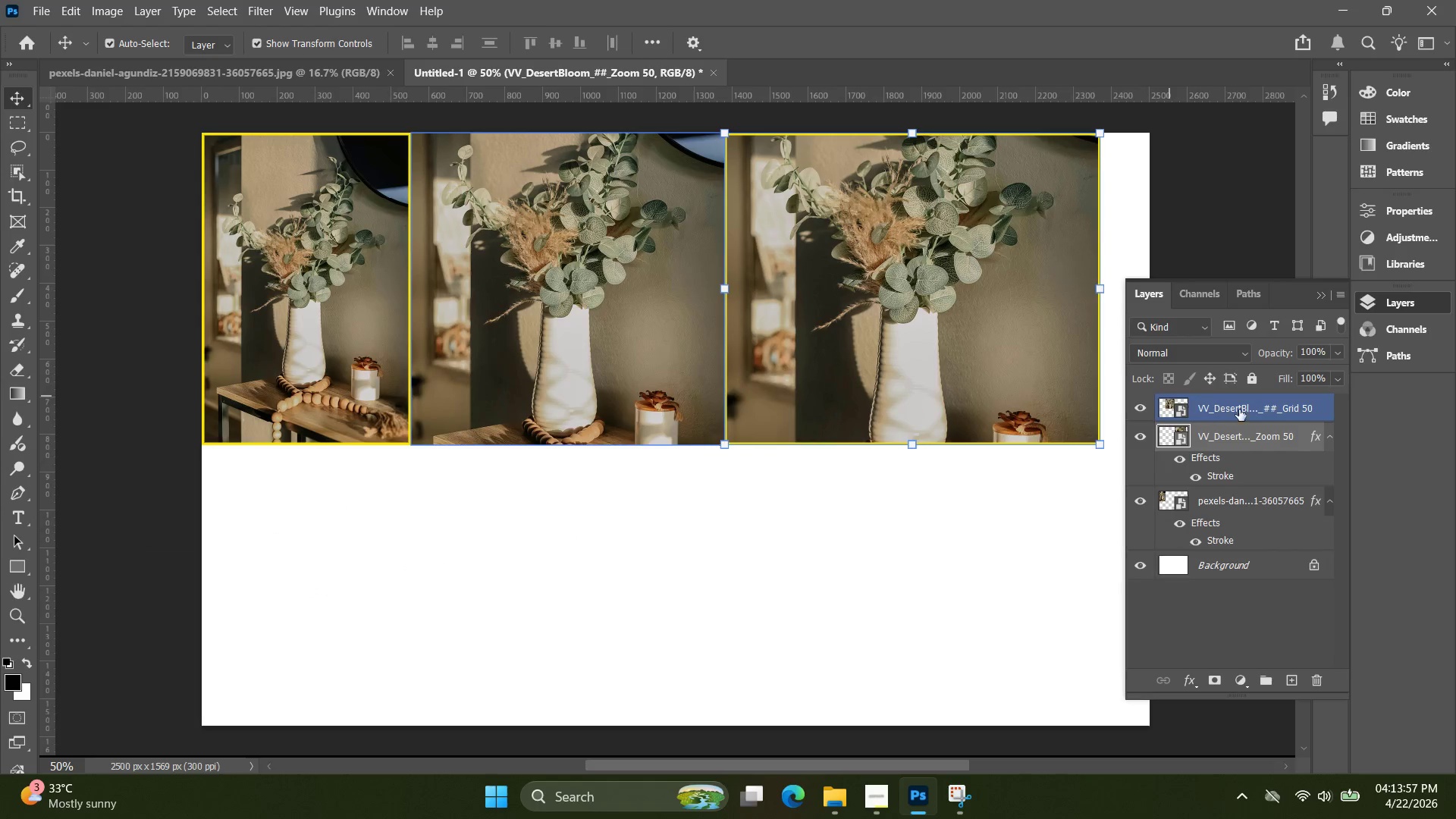 
left_click([1254, 413])
 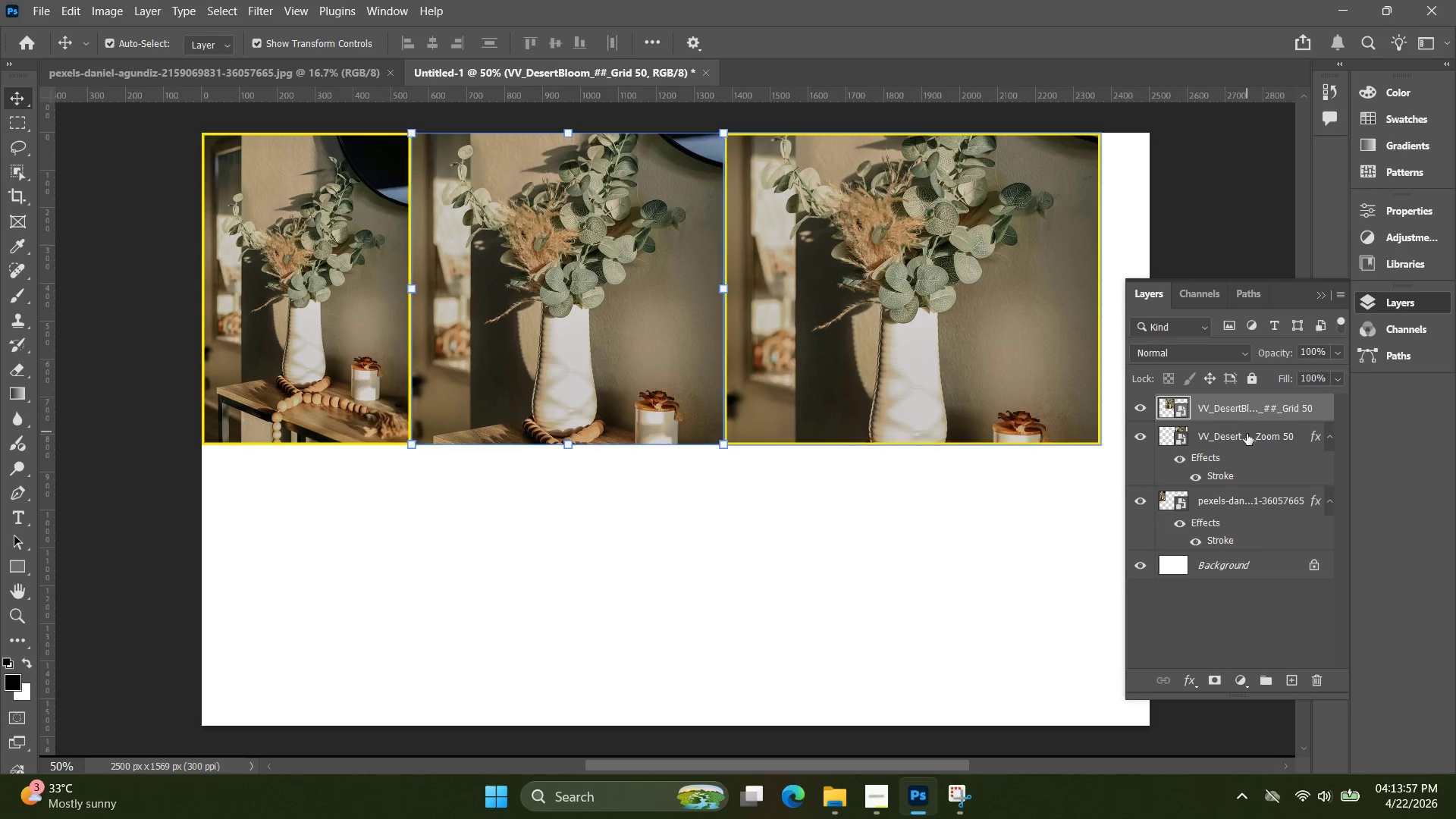 
left_click_drag(start_coordinate=[1247, 435], to_coordinate=[1252, 403])
 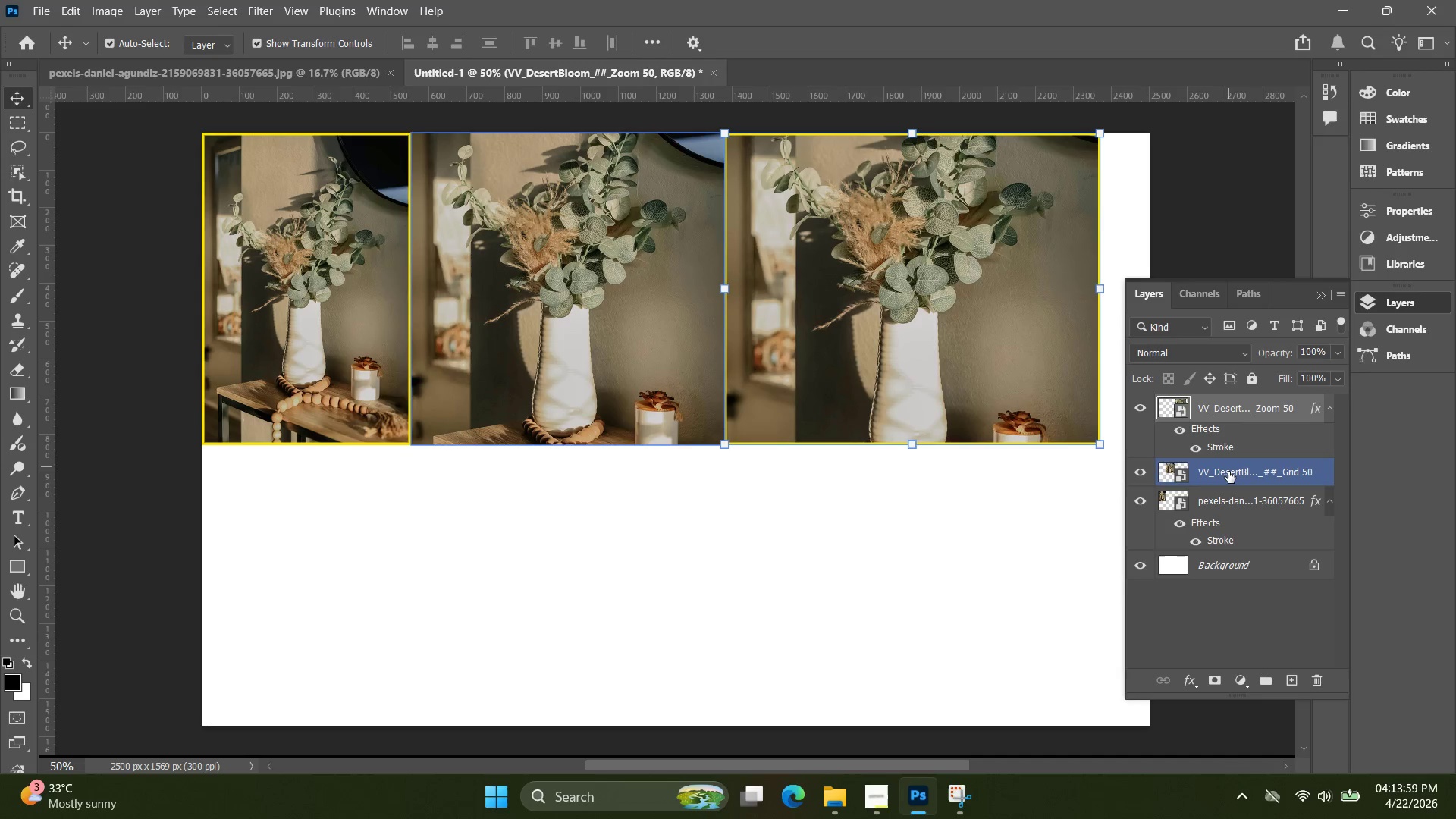 
double_click([1228, 475])
 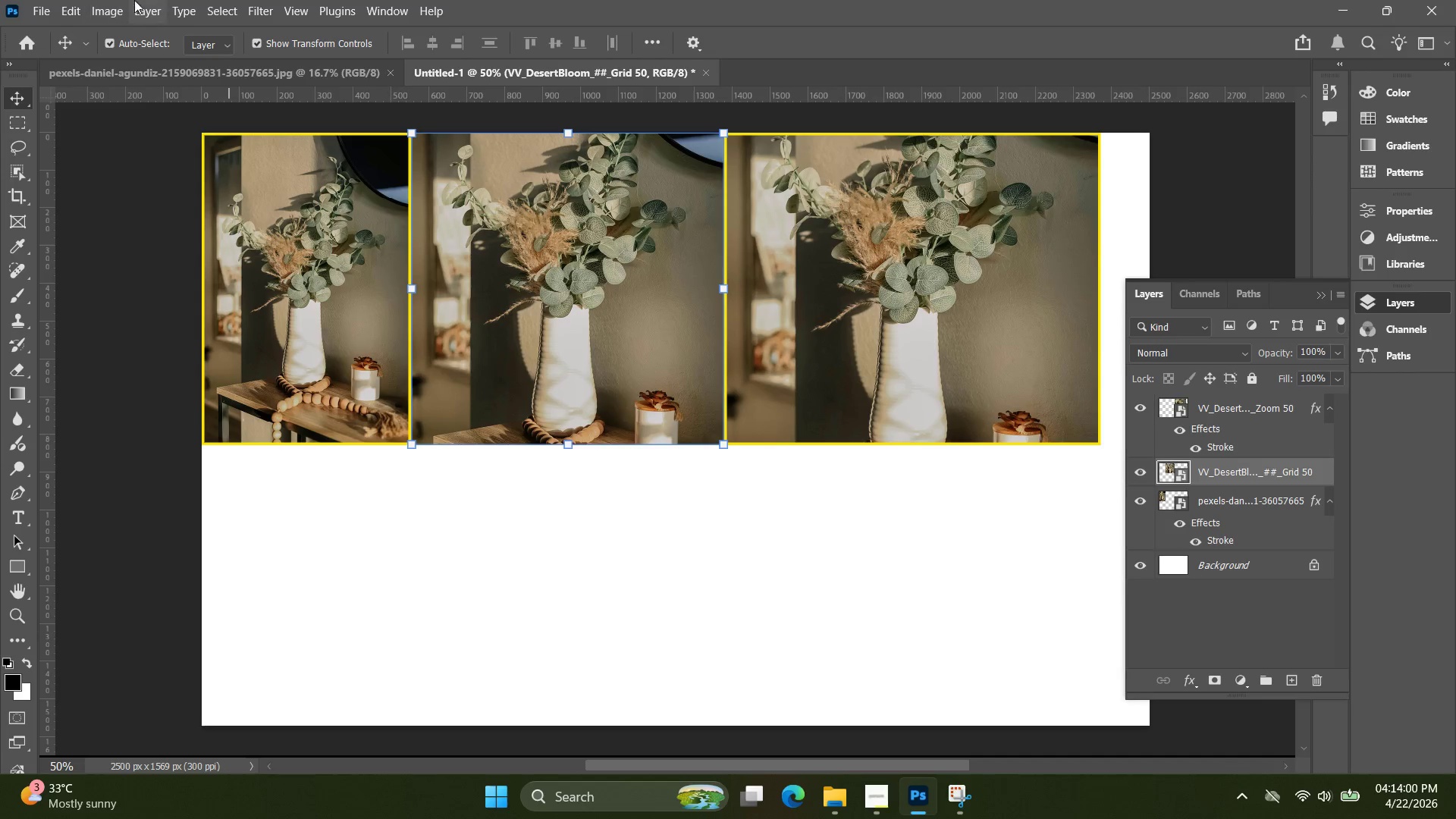 
left_click([145, 3])
 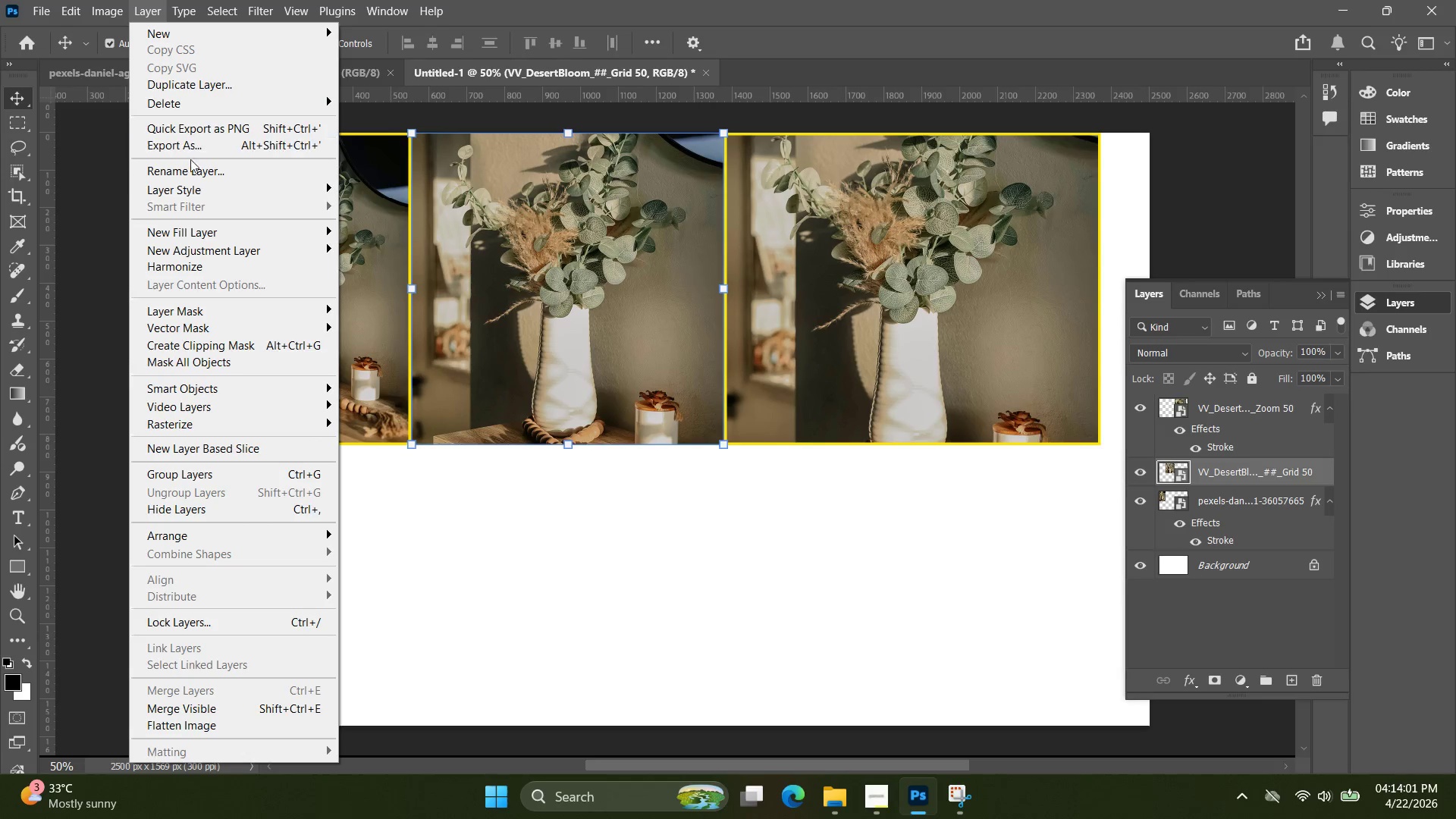 
left_click([198, 196])
 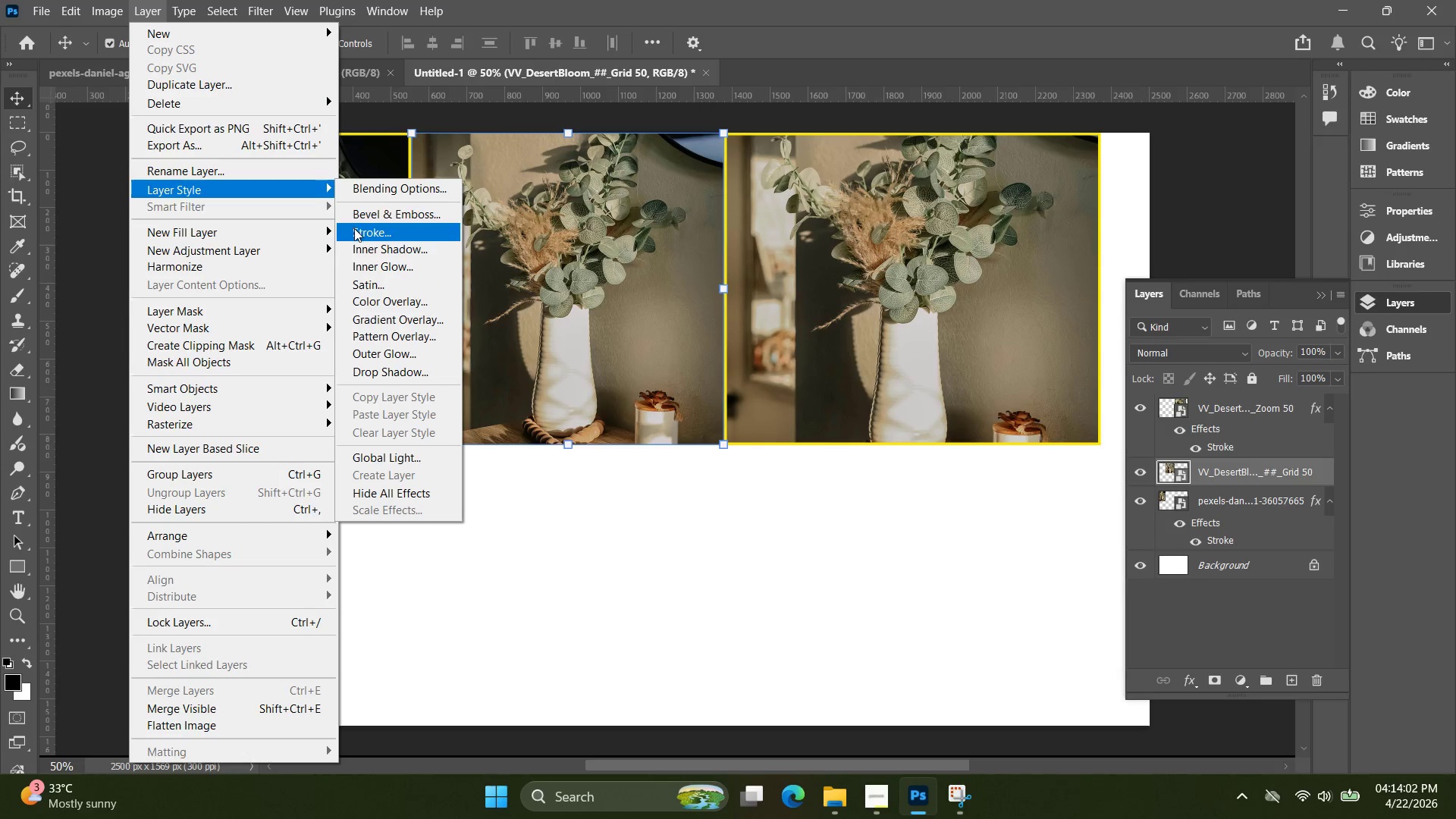 
left_click([353, 237])
 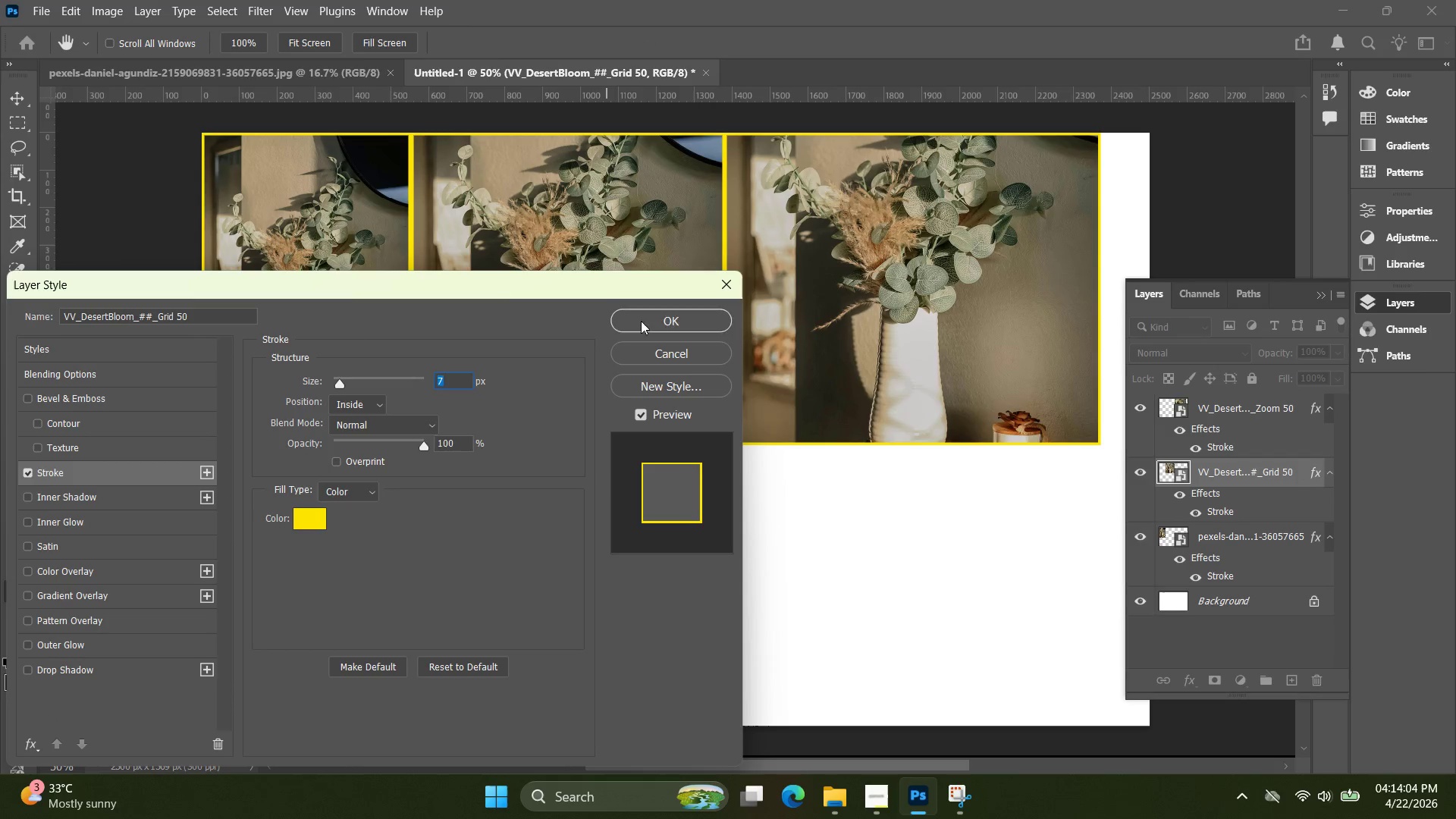 
key(C)
 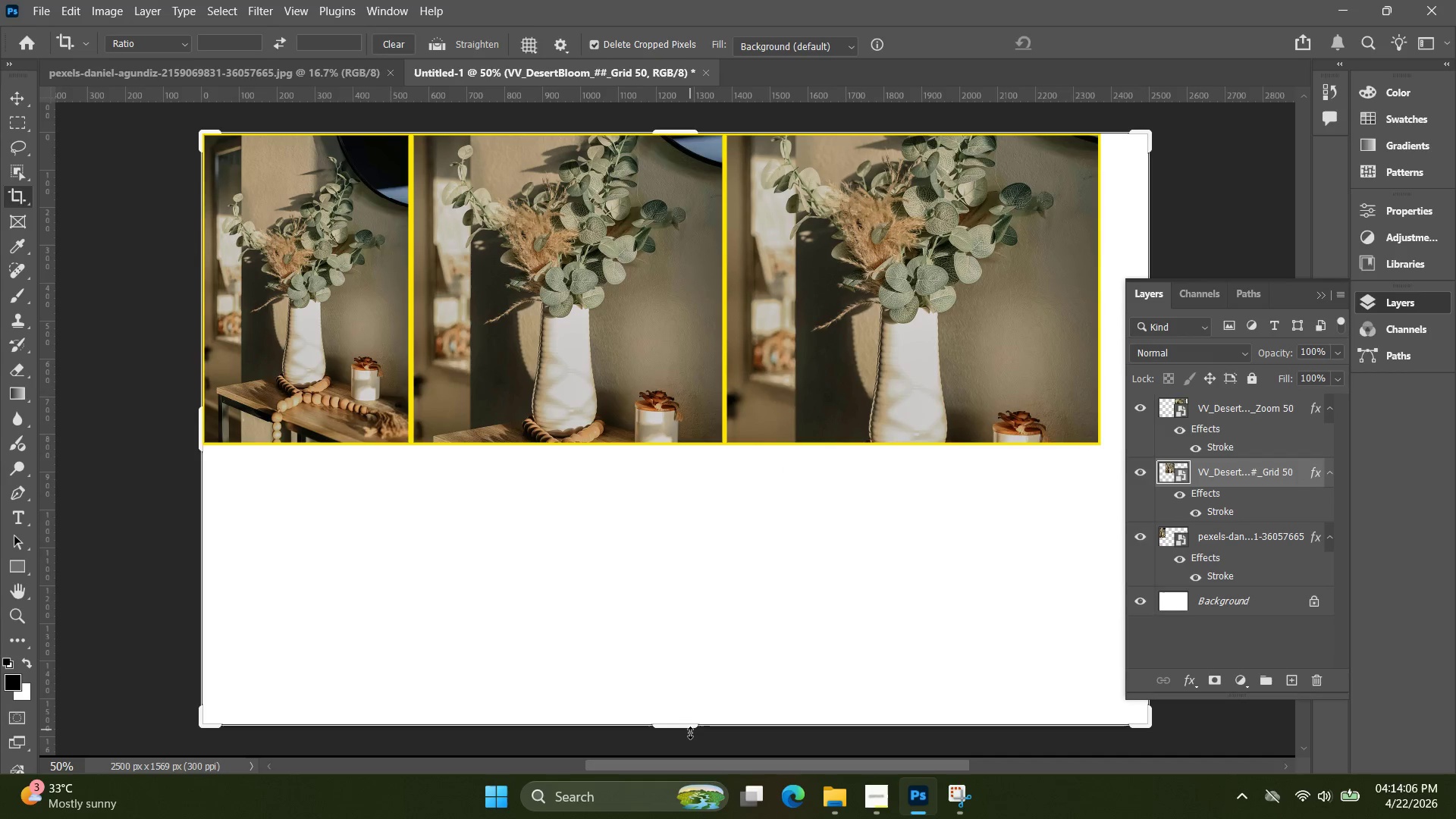 
left_click_drag(start_coordinate=[690, 730], to_coordinate=[697, 592])
 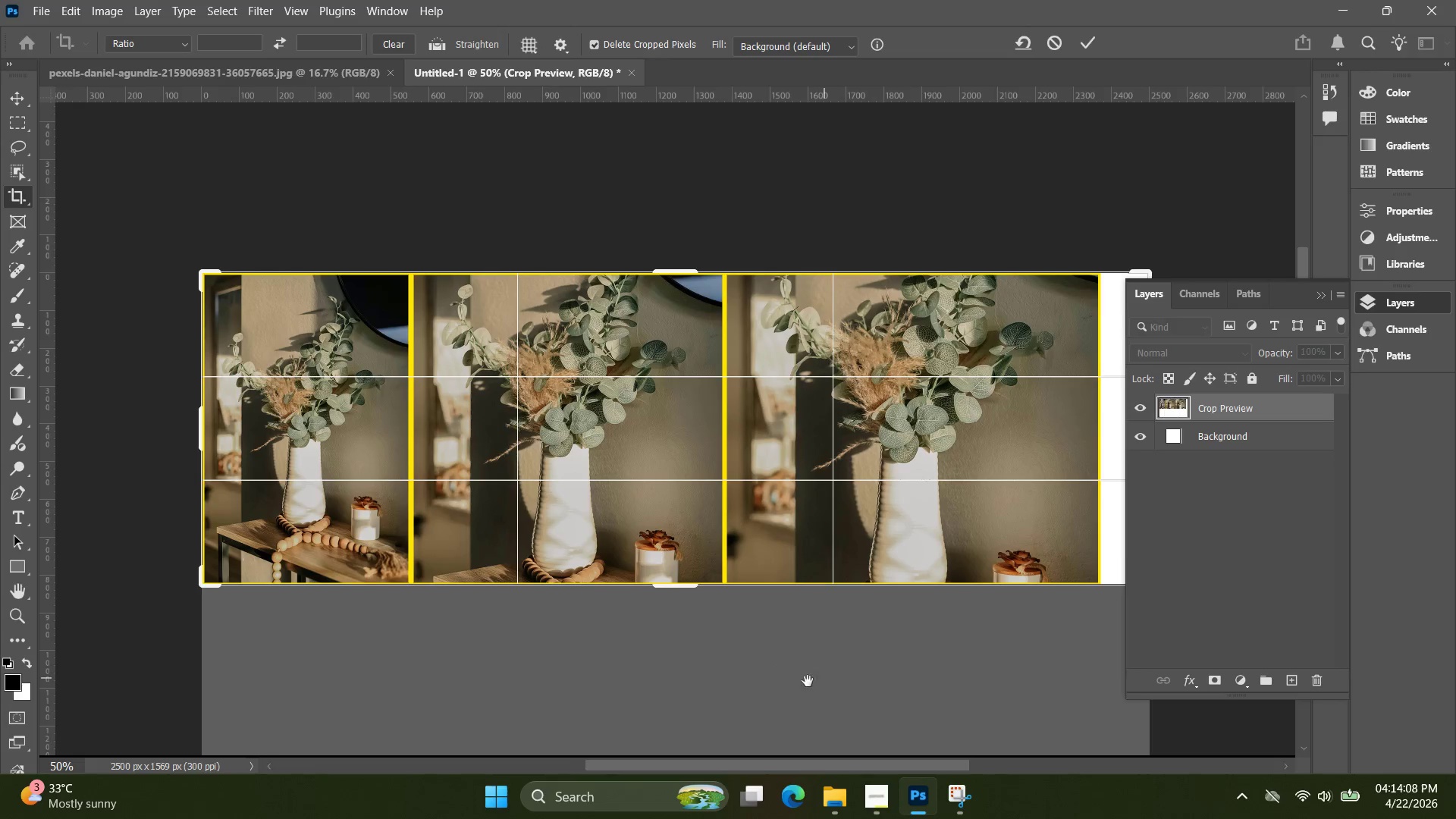 
hold_key(key=Space, duration=0.5)
 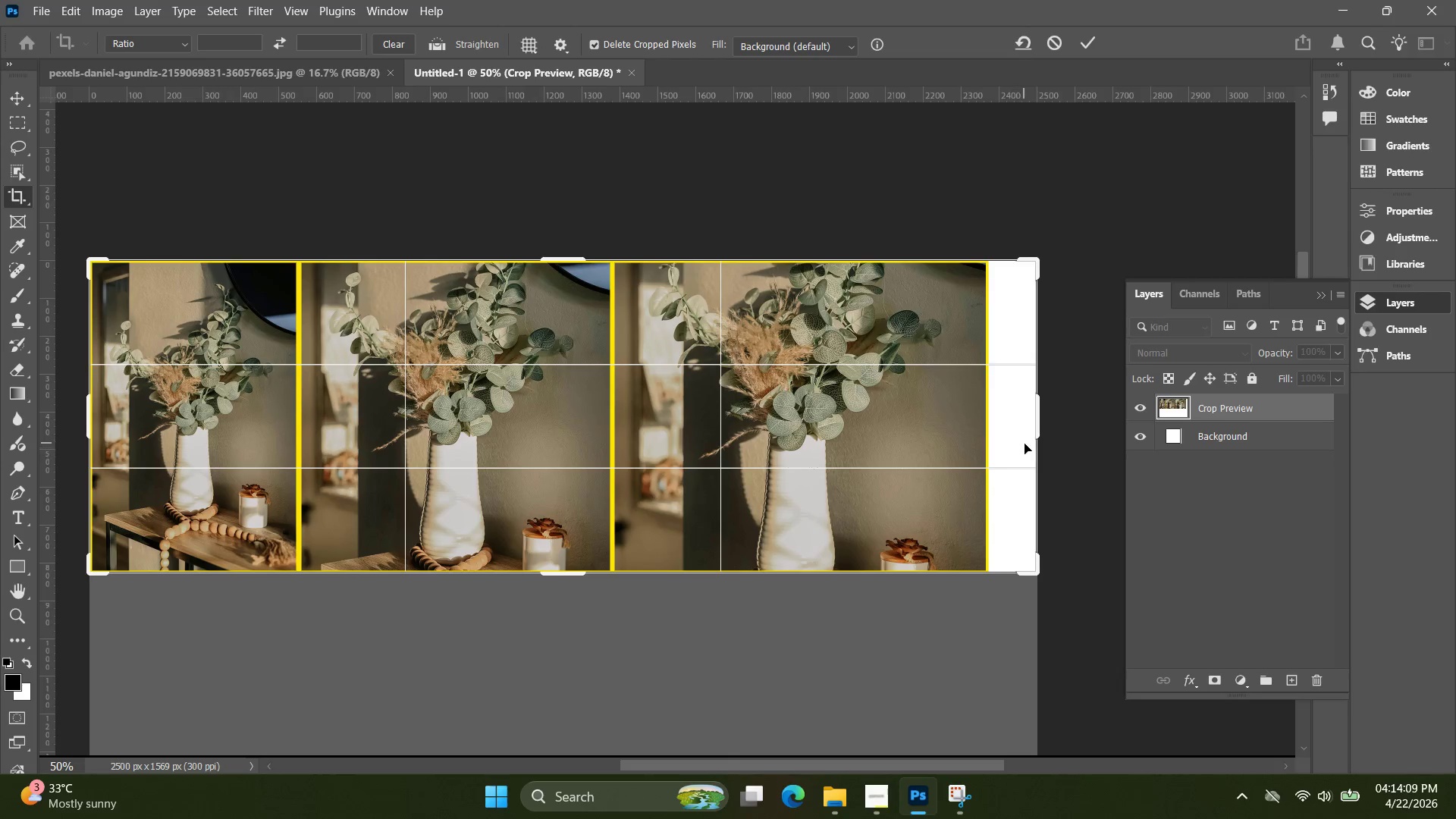 
left_click_drag(start_coordinate=[824, 680], to_coordinate=[711, 668])
 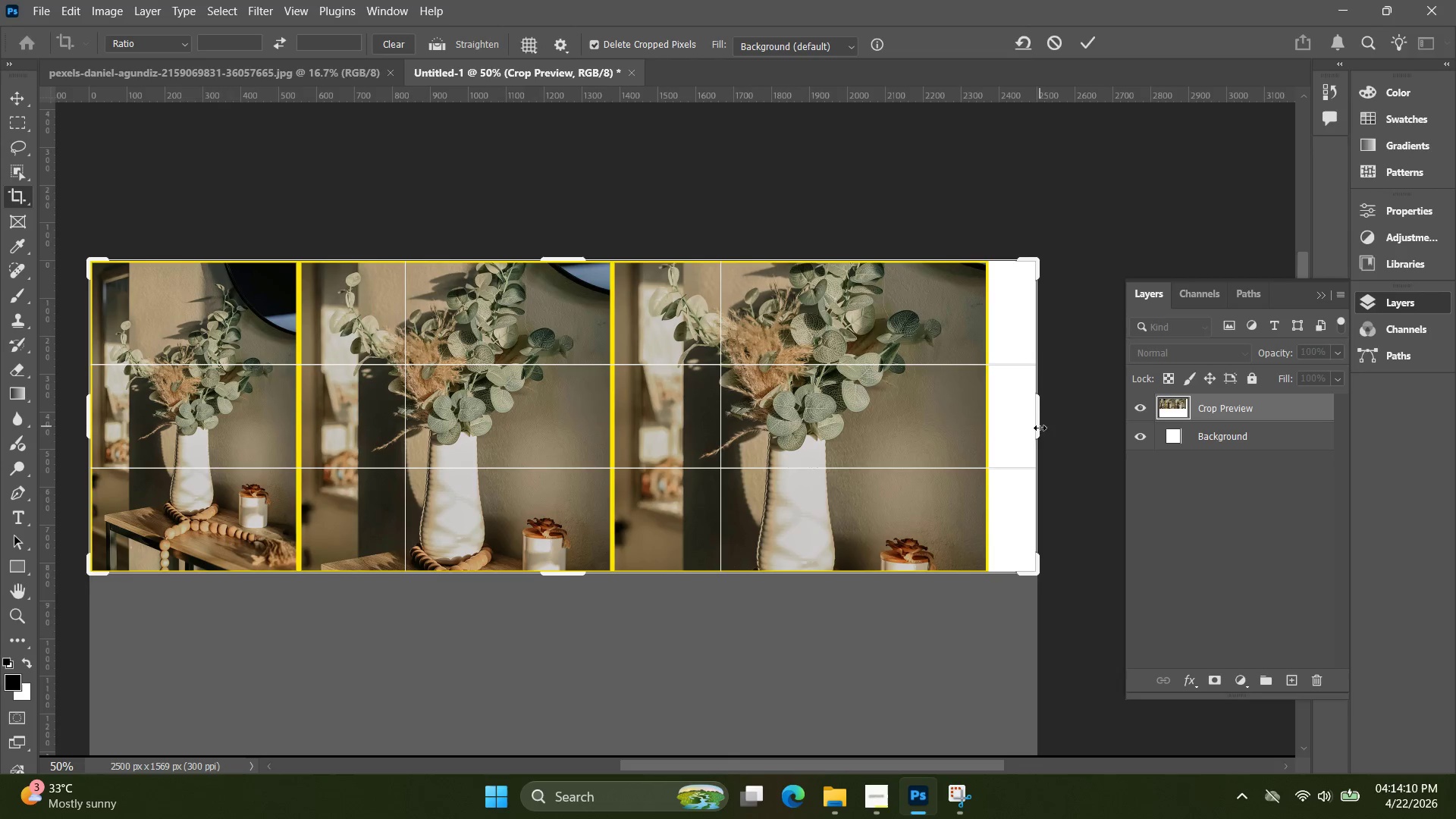 
left_click_drag(start_coordinate=[1040, 428], to_coordinate=[1018, 428])
 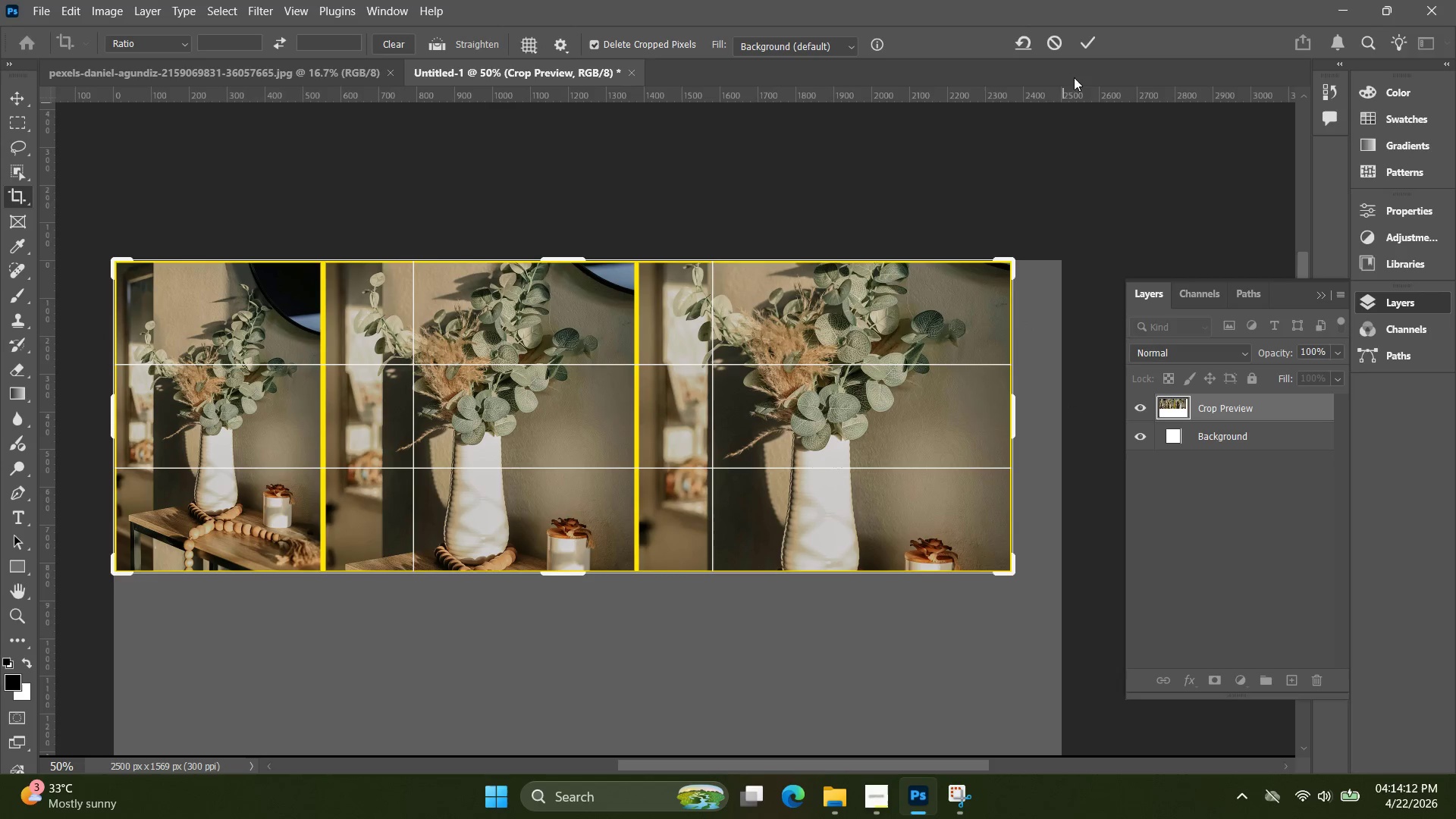 
left_click([1083, 46])
 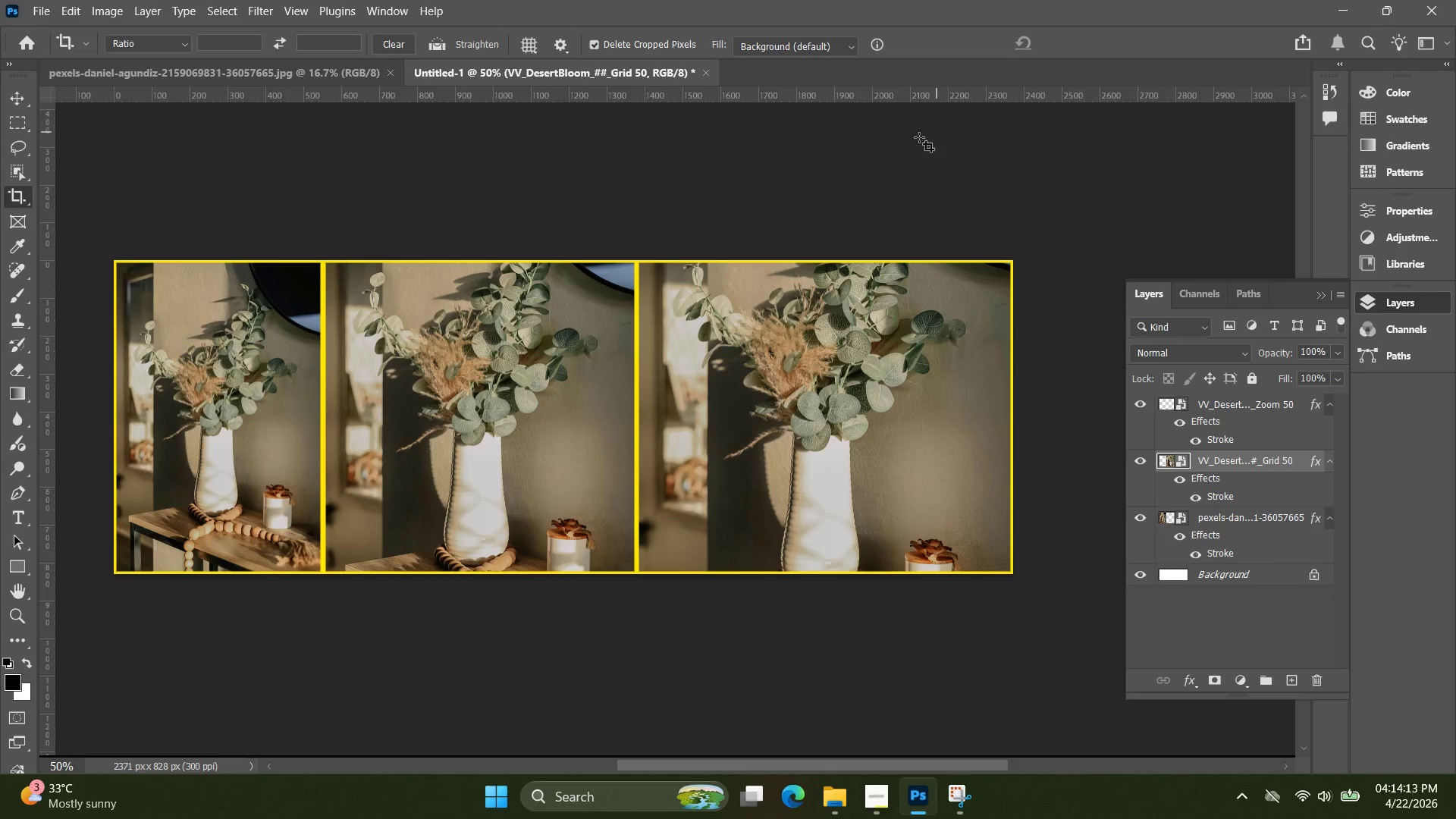 
hold_key(key=Space, duration=0.44)
 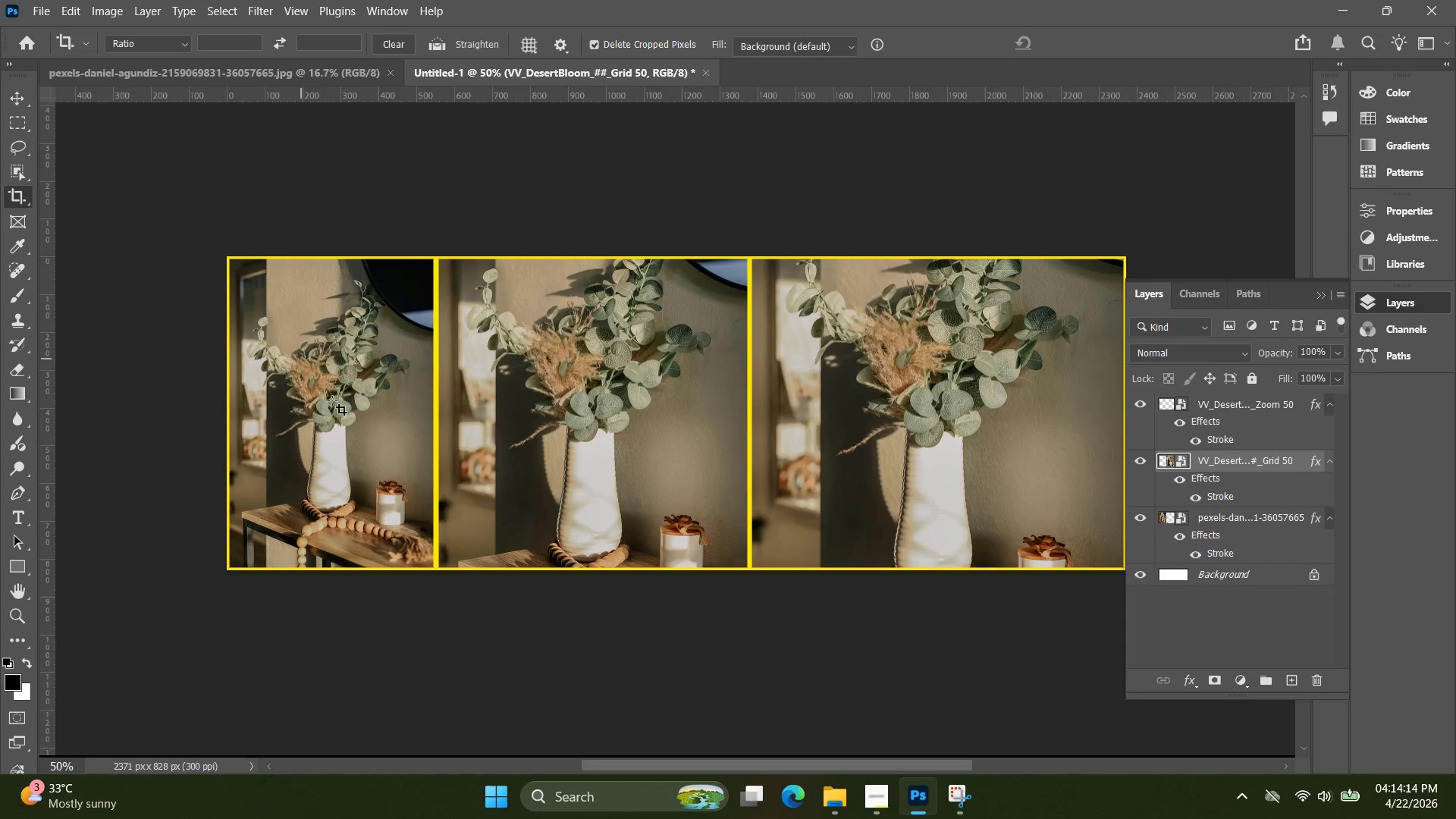 
left_click_drag(start_coordinate=[689, 172], to_coordinate=[802, 168])
 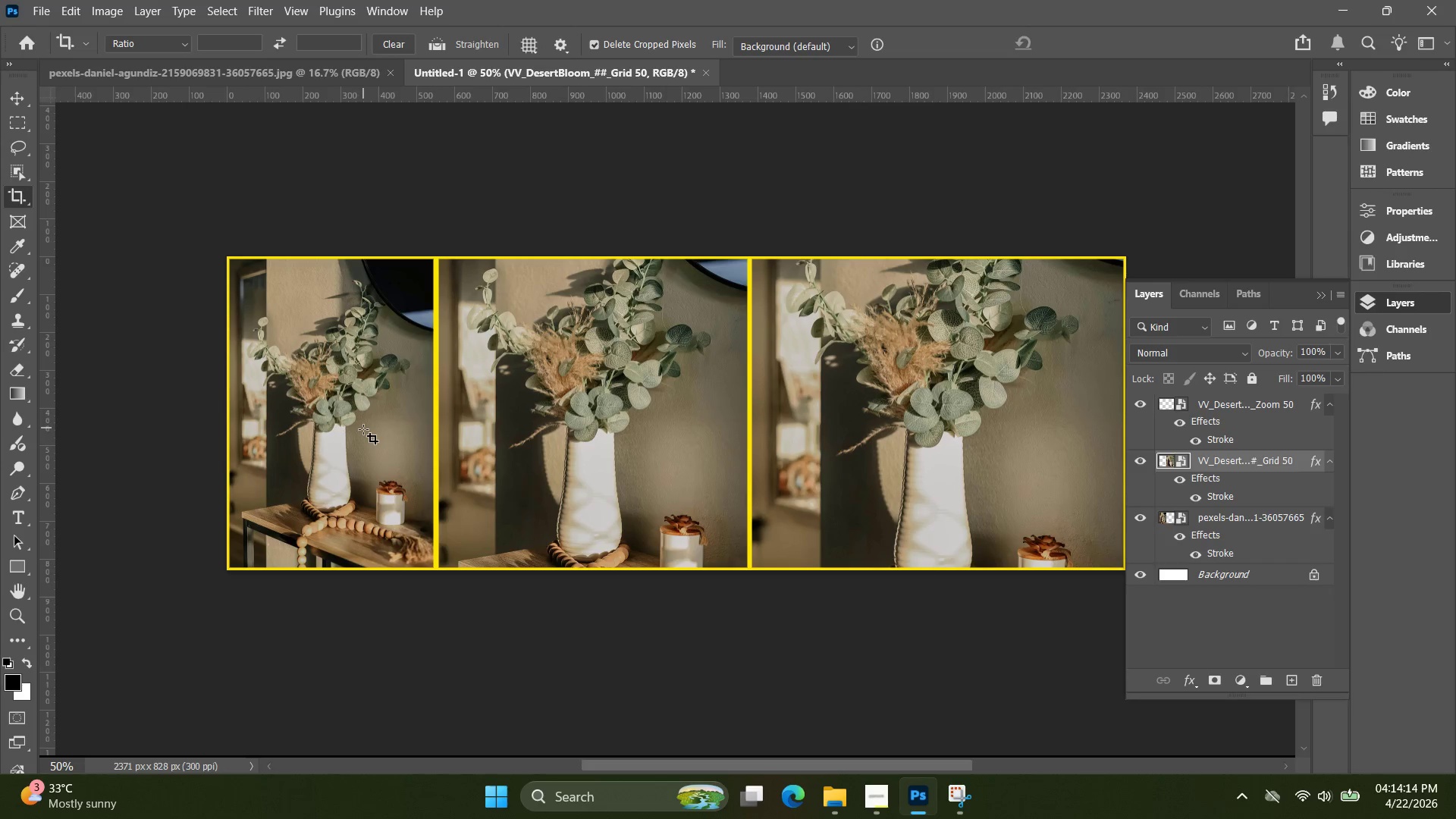 
key(T)
 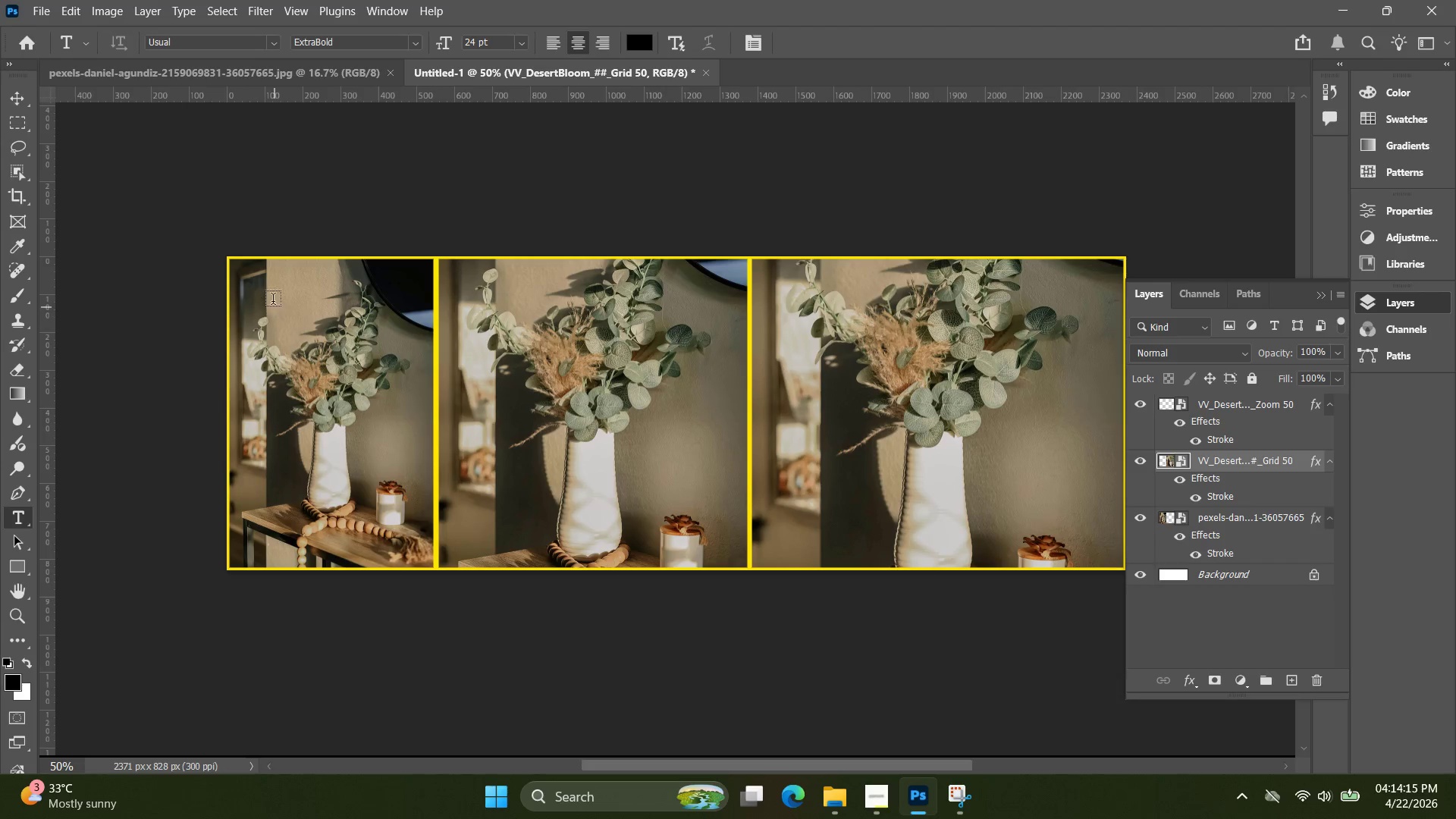 
left_click_drag(start_coordinate=[240, 283], to_coordinate=[375, 317])
 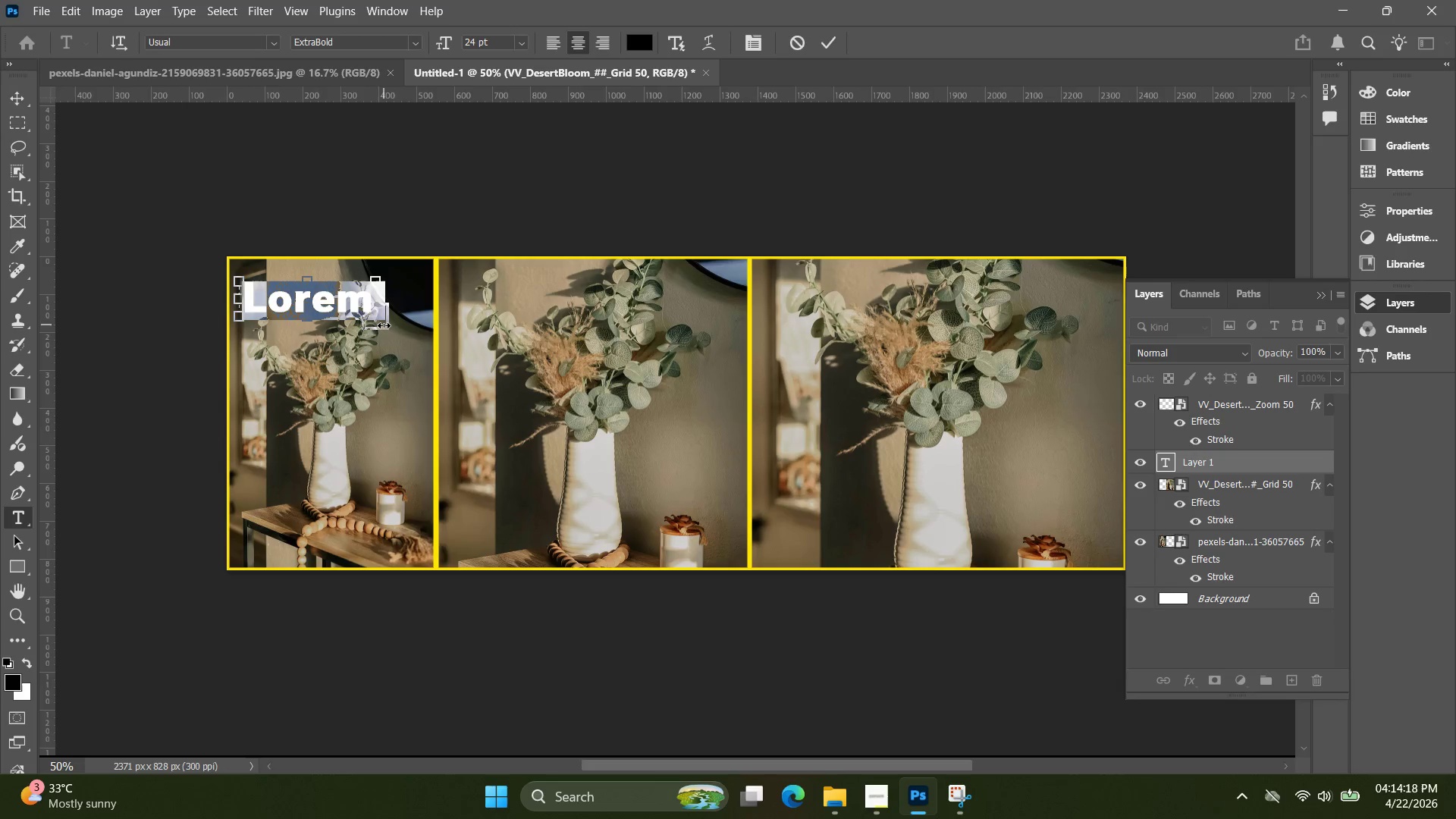 
type(bero)
key(Backspace)
key(Backspace)
key(Backspace)
type(efore)
 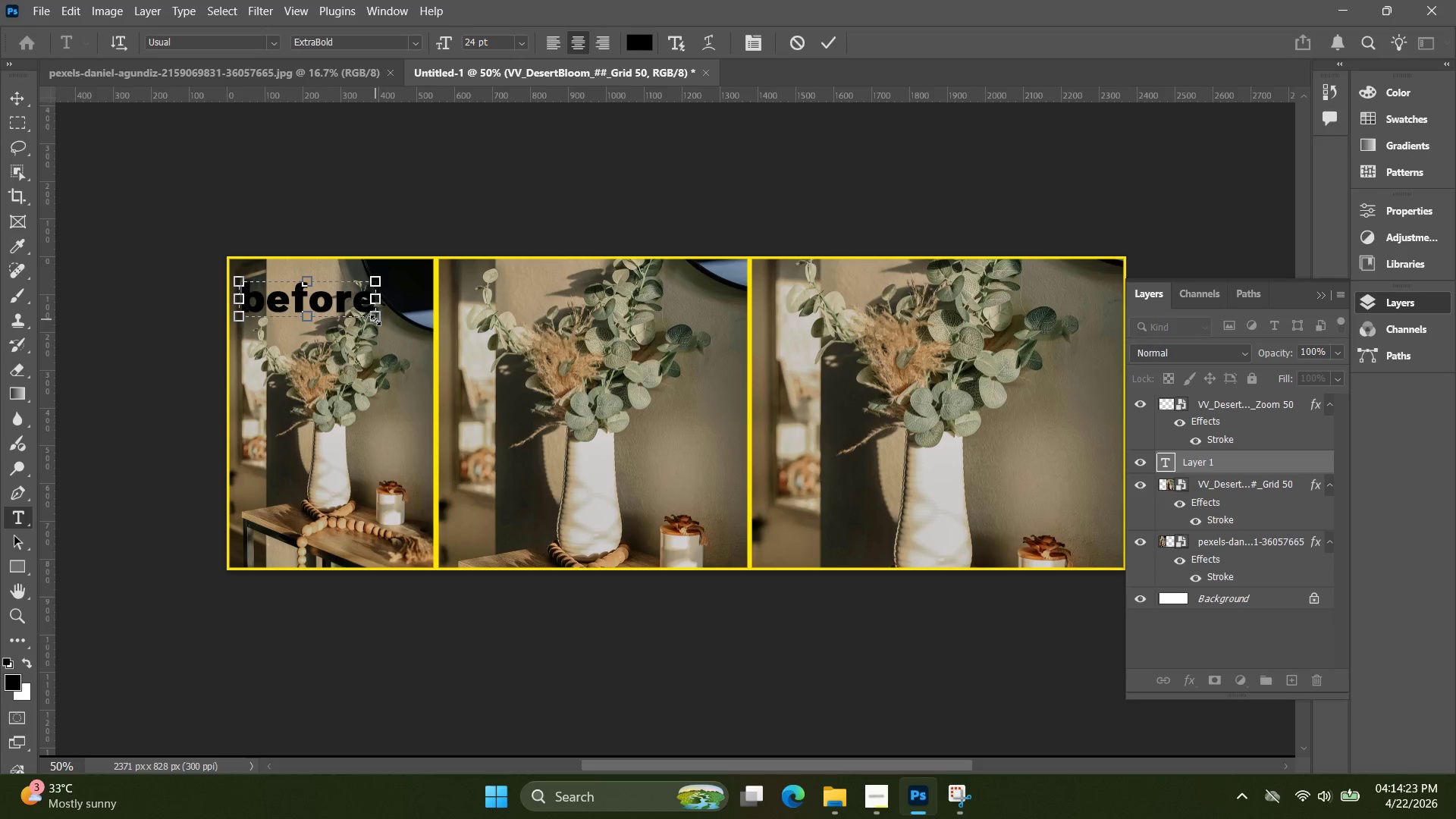 
left_click_drag(start_coordinate=[375, 320], to_coordinate=[604, 413])
 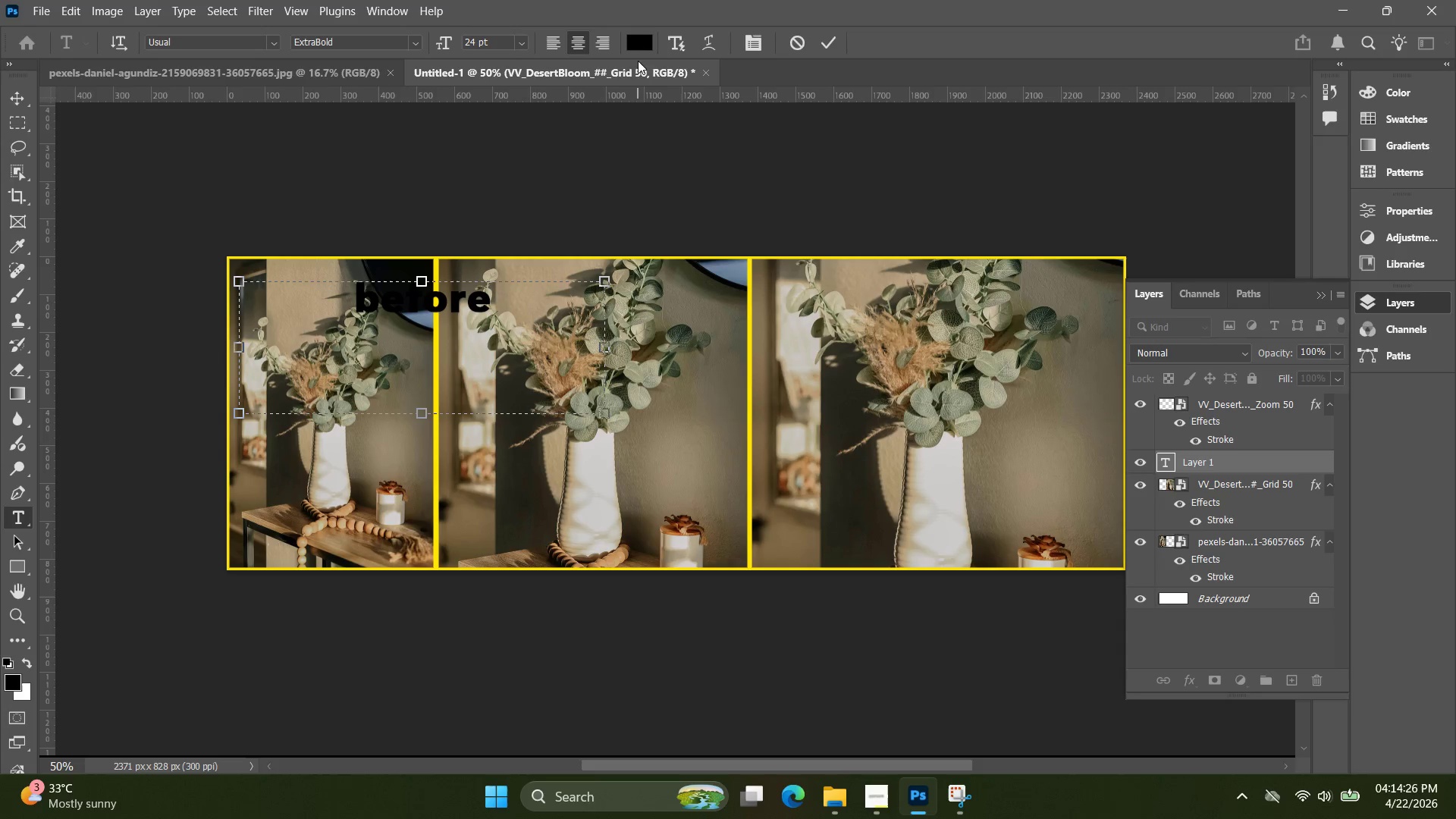 
left_click([641, 49])
 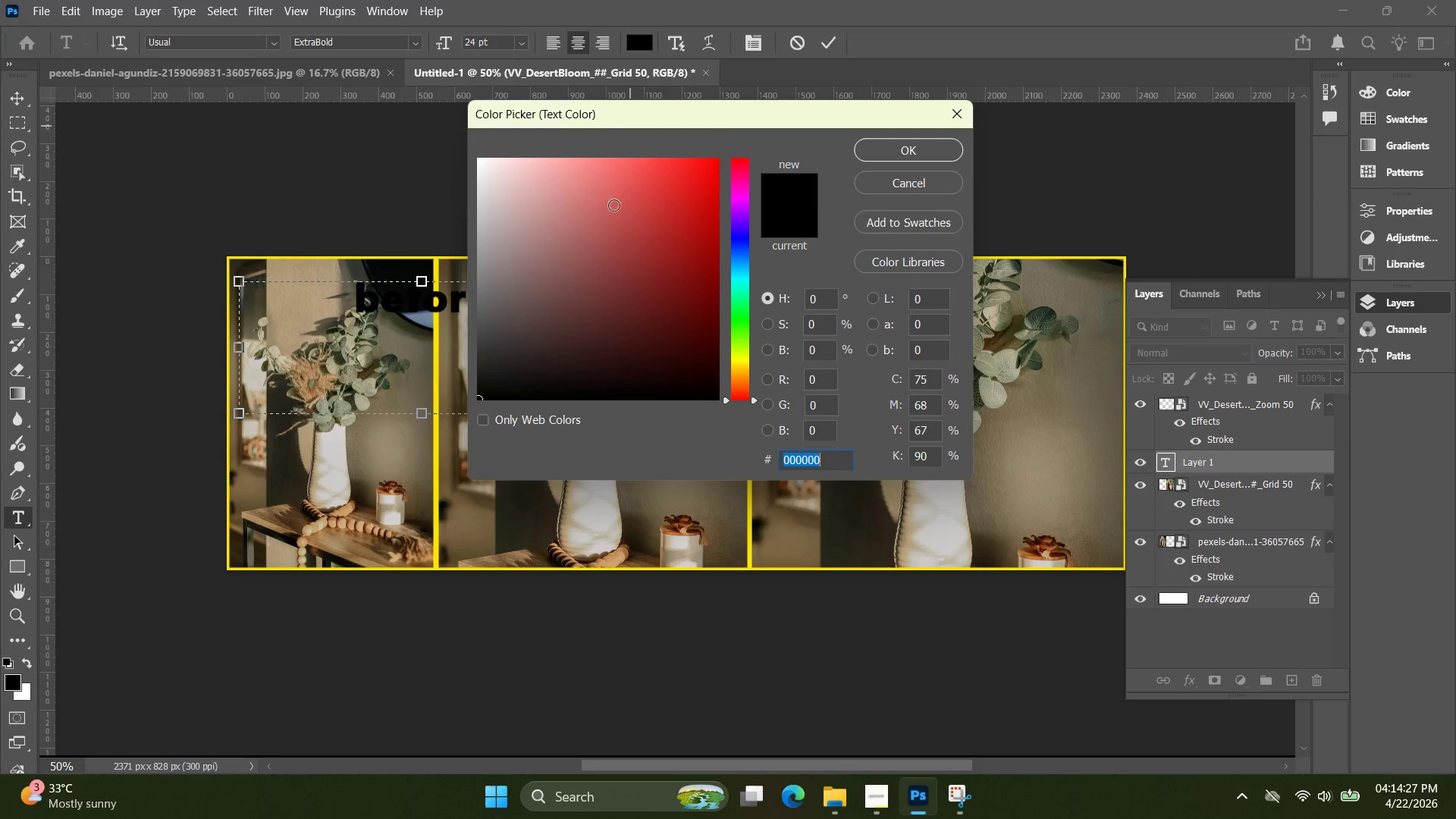 
left_click_drag(start_coordinate=[586, 207], to_coordinate=[348, 86])
 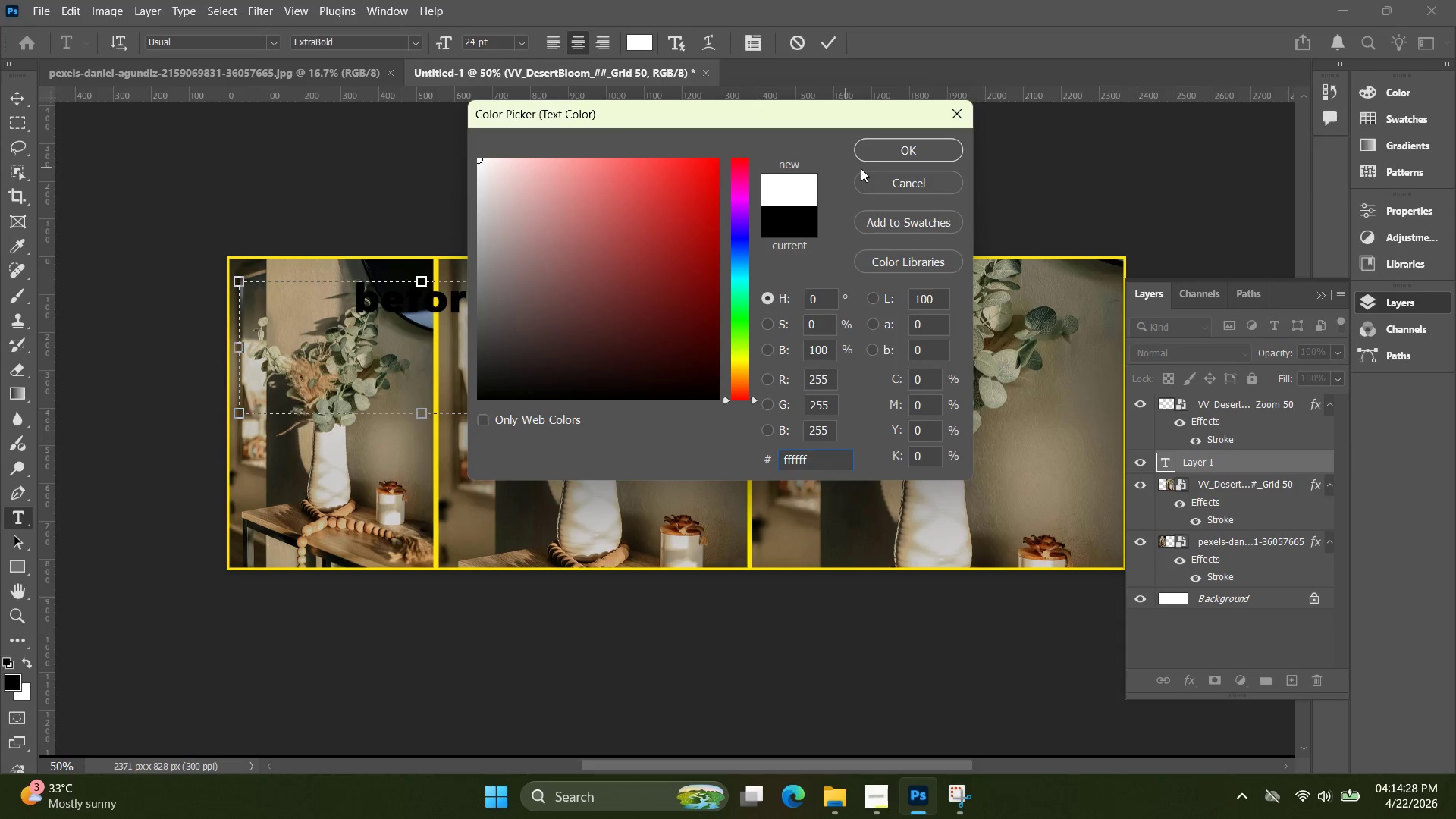 
left_click([877, 157])
 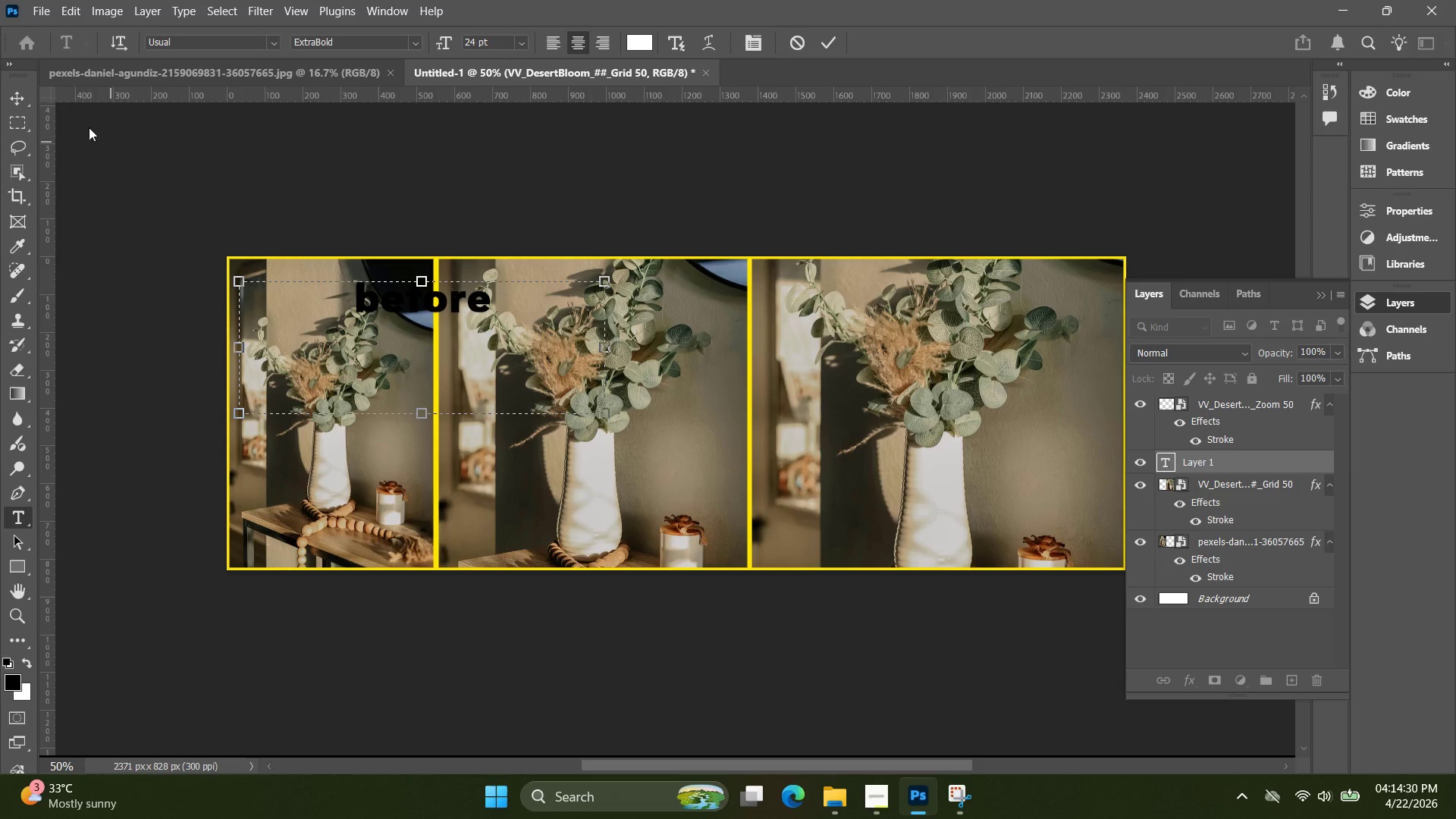 
left_click([26, 99])
 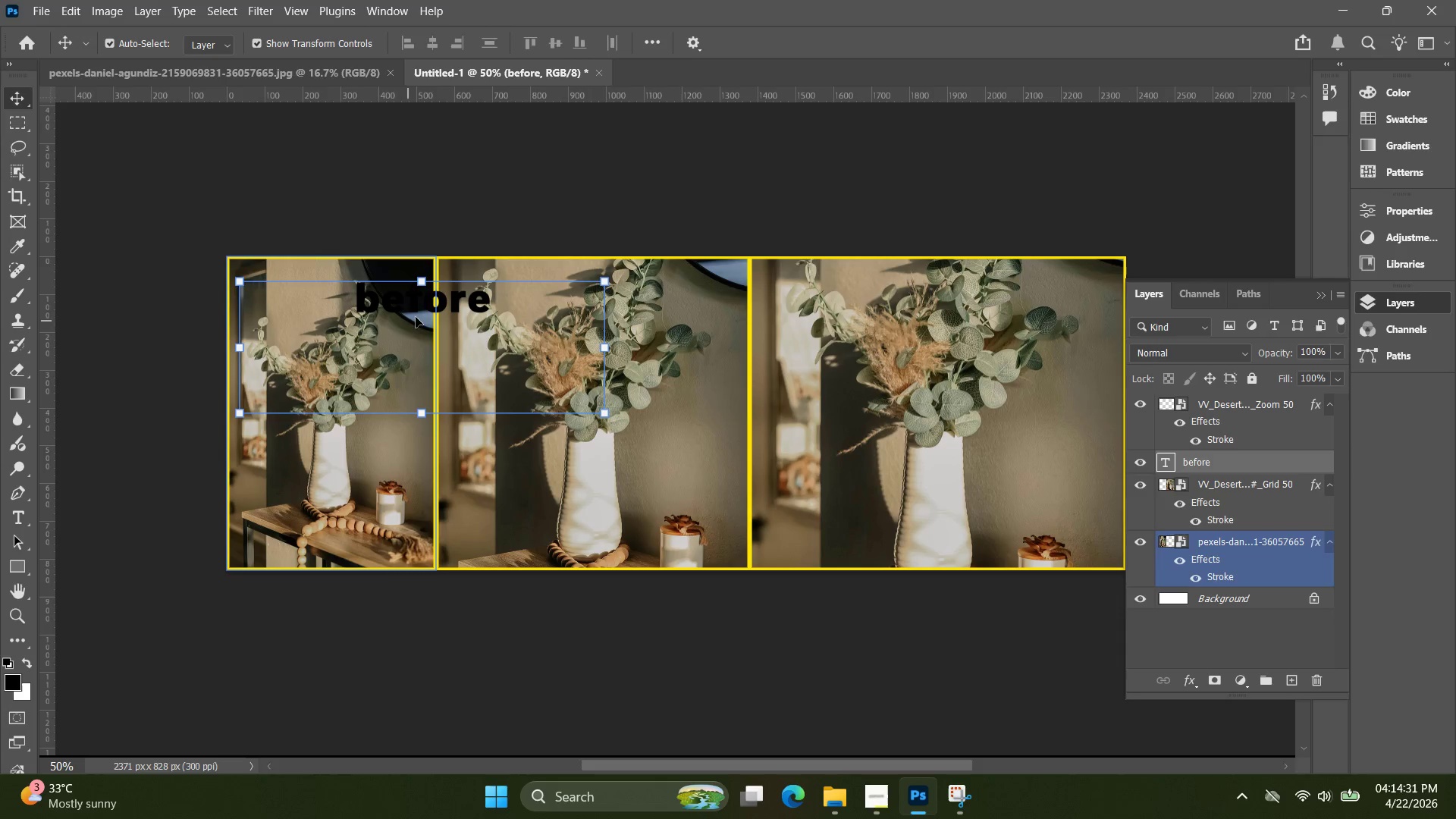 
left_click_drag(start_coordinate=[430, 310], to_coordinate=[315, 439])
 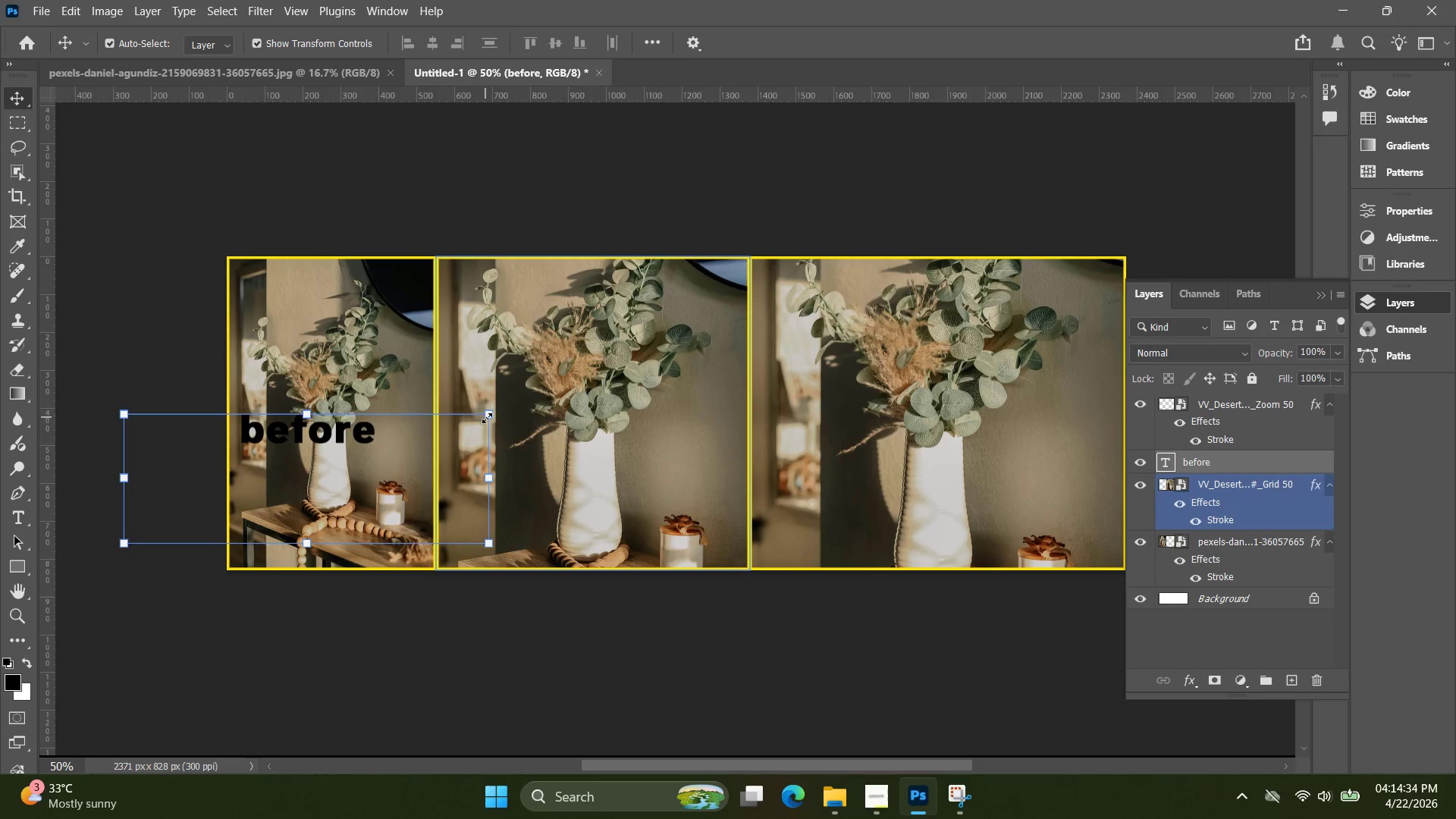 
left_click_drag(start_coordinate=[488, 417], to_coordinate=[317, 464])
 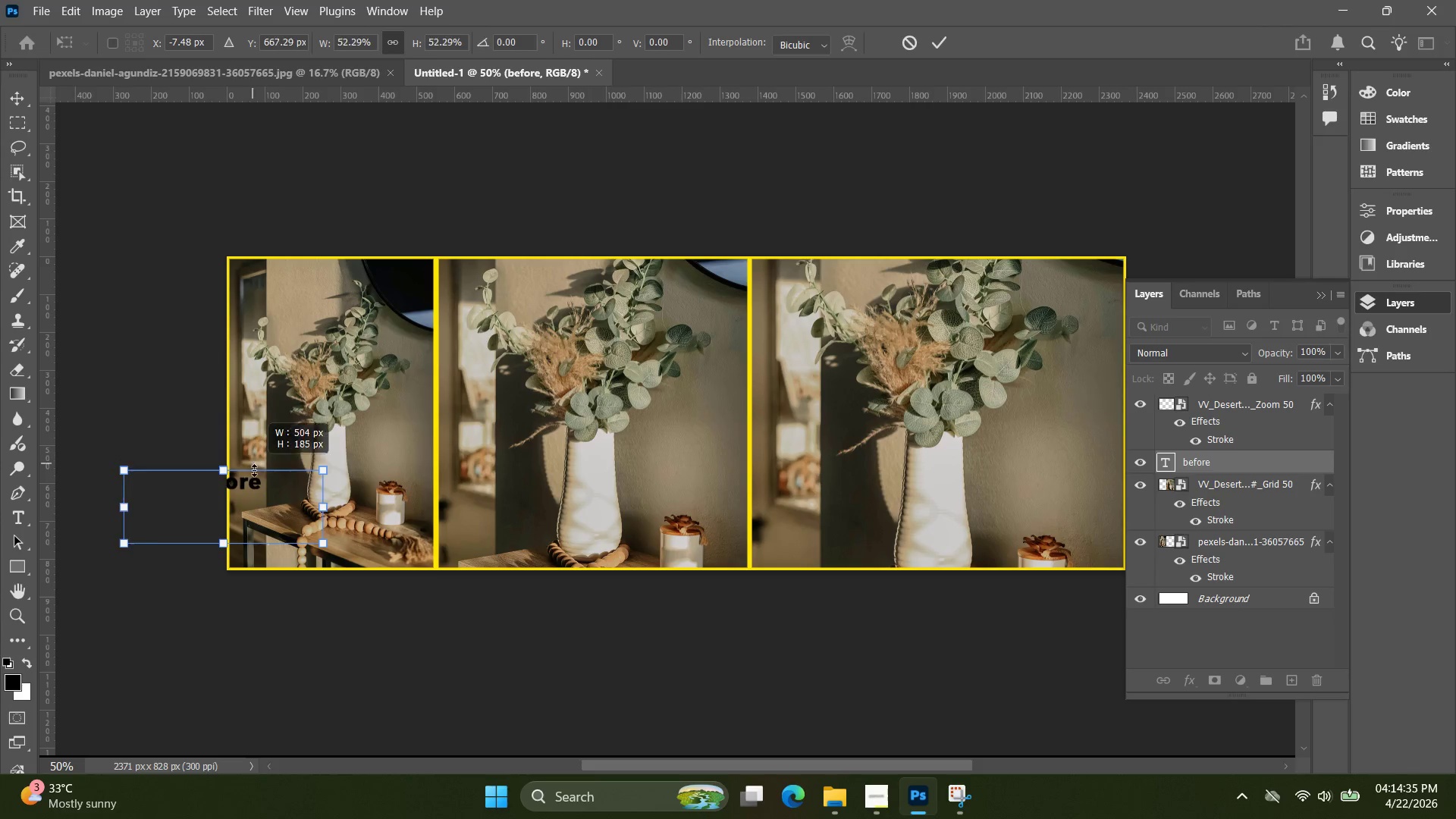 
left_click_drag(start_coordinate=[252, 464], to_coordinate=[285, 482])
 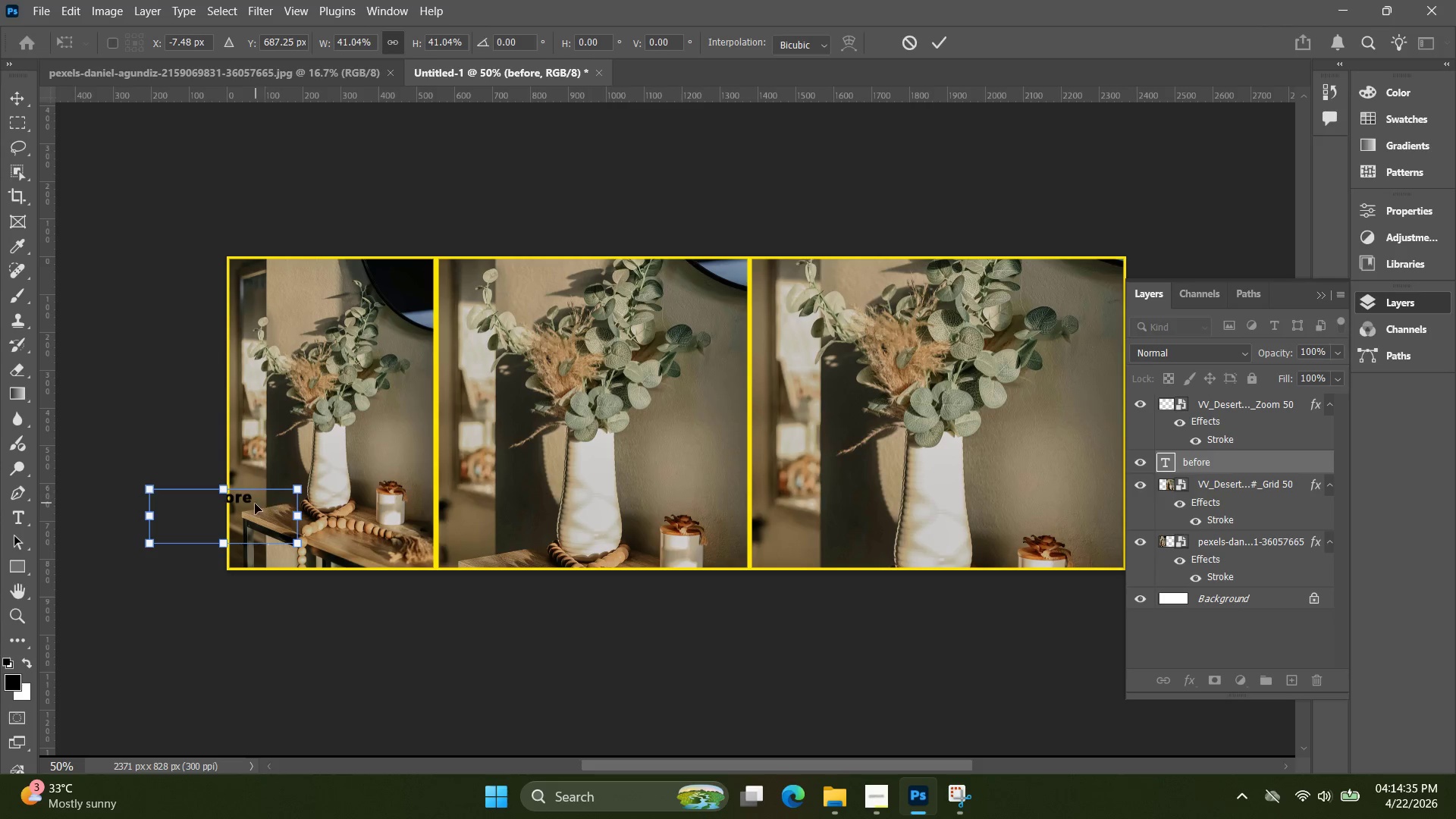 
left_click_drag(start_coordinate=[254, 502], to_coordinate=[298, 557])
 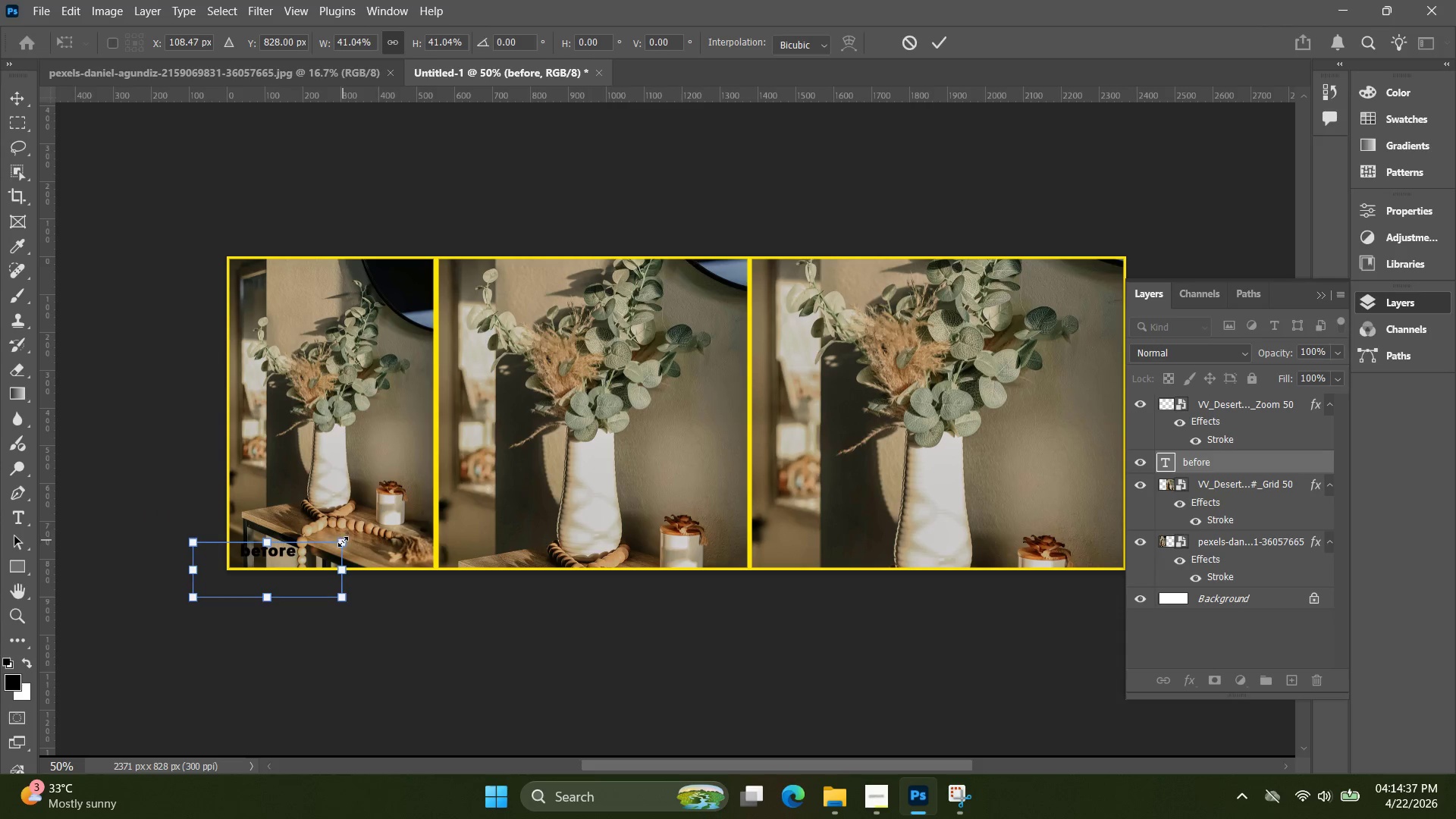 
left_click_drag(start_coordinate=[343, 541], to_coordinate=[359, 535])
 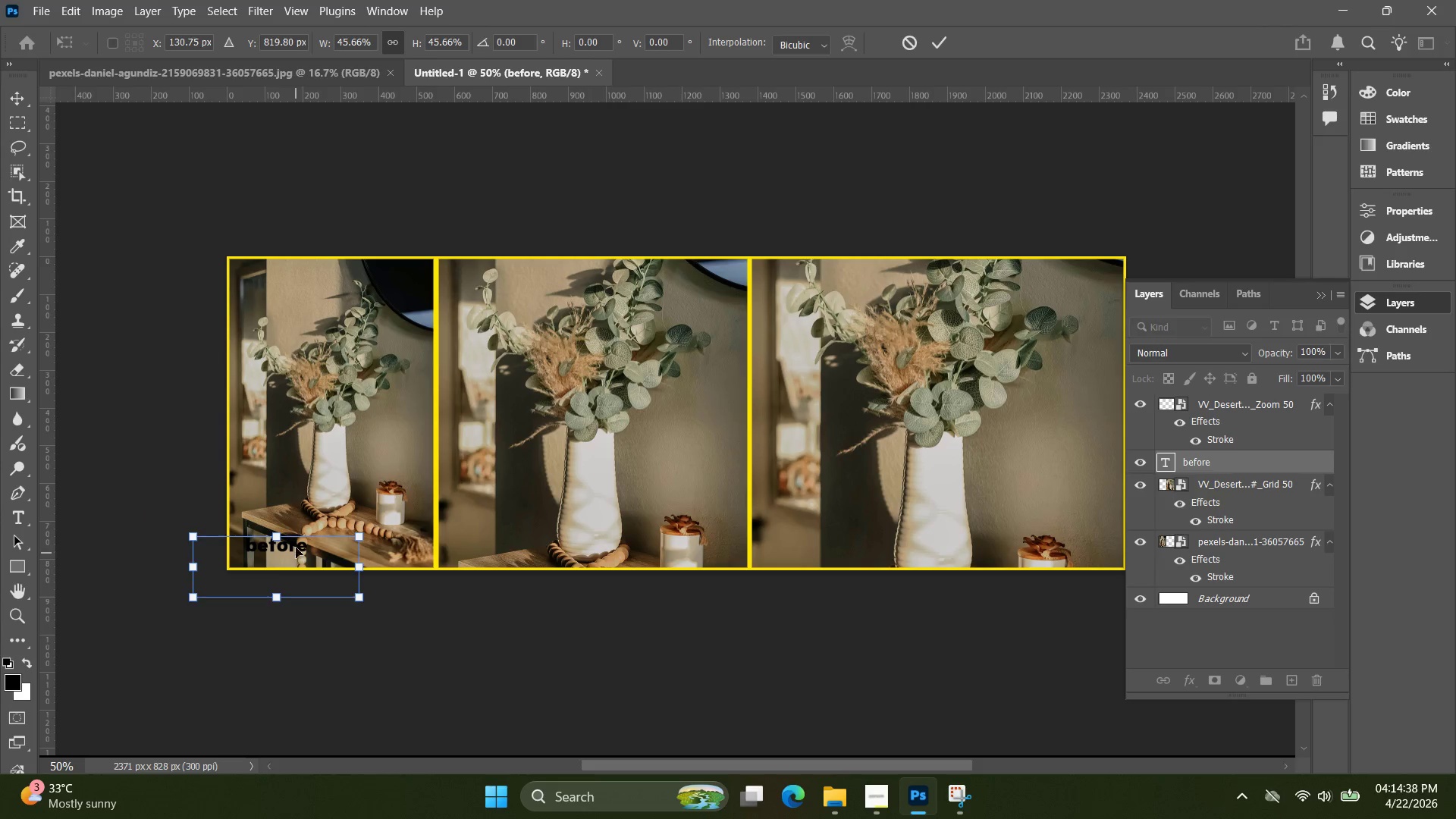 
left_click_drag(start_coordinate=[296, 554], to_coordinate=[295, 281])
 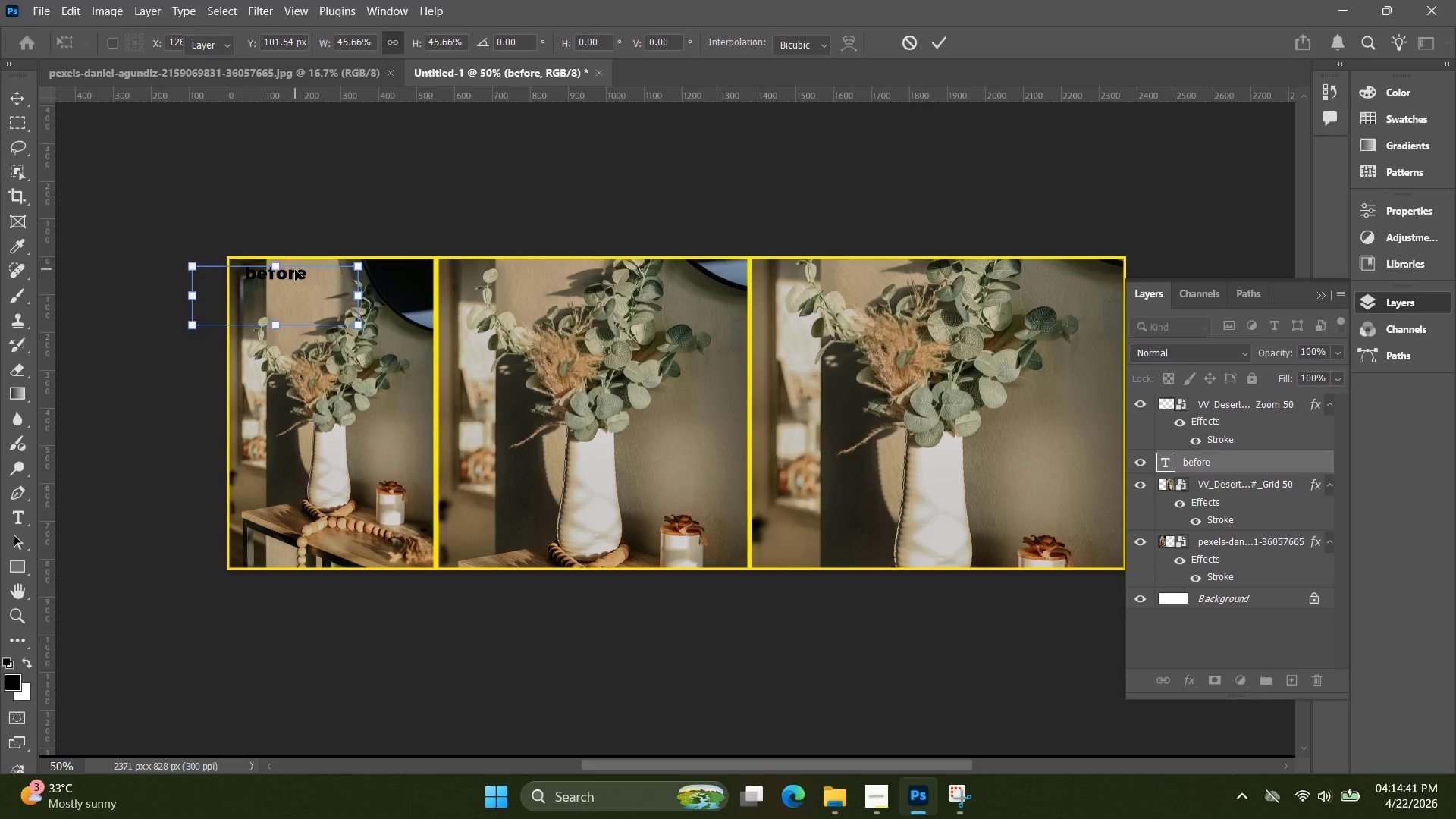 
double_click([295, 270])
 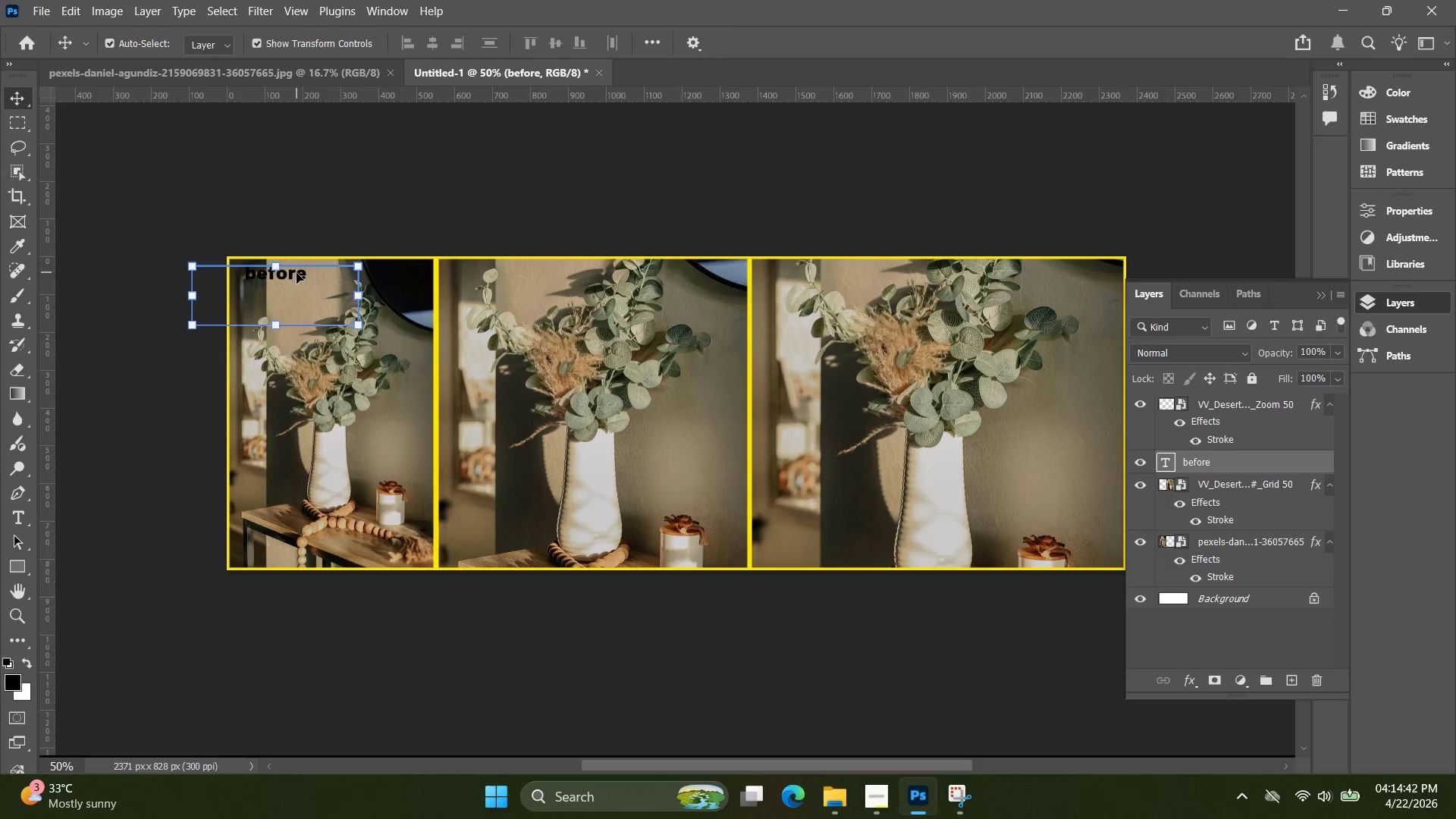 
double_click([297, 273])
 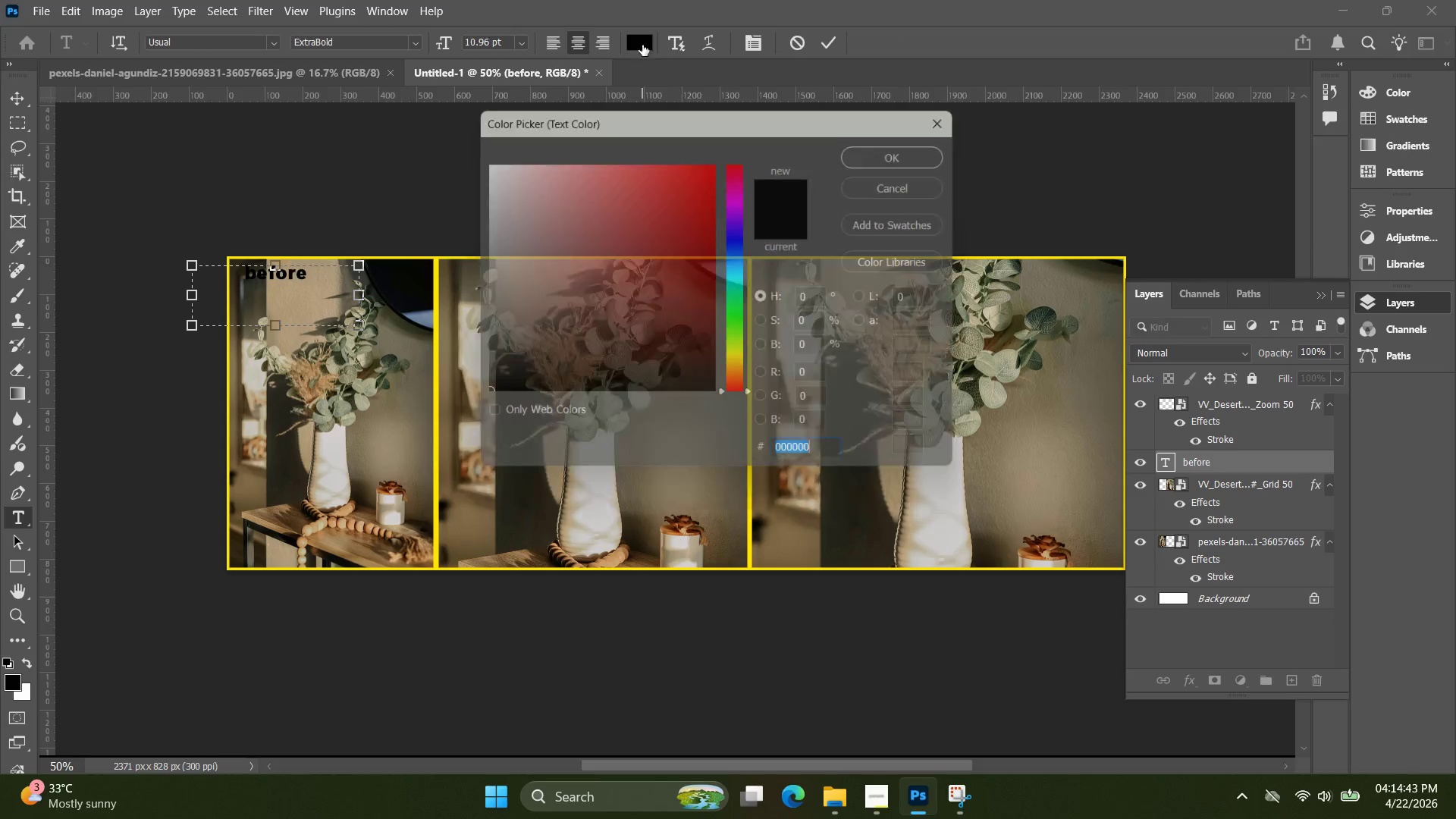 
left_click_drag(start_coordinate=[639, 219], to_coordinate=[385, 149])
 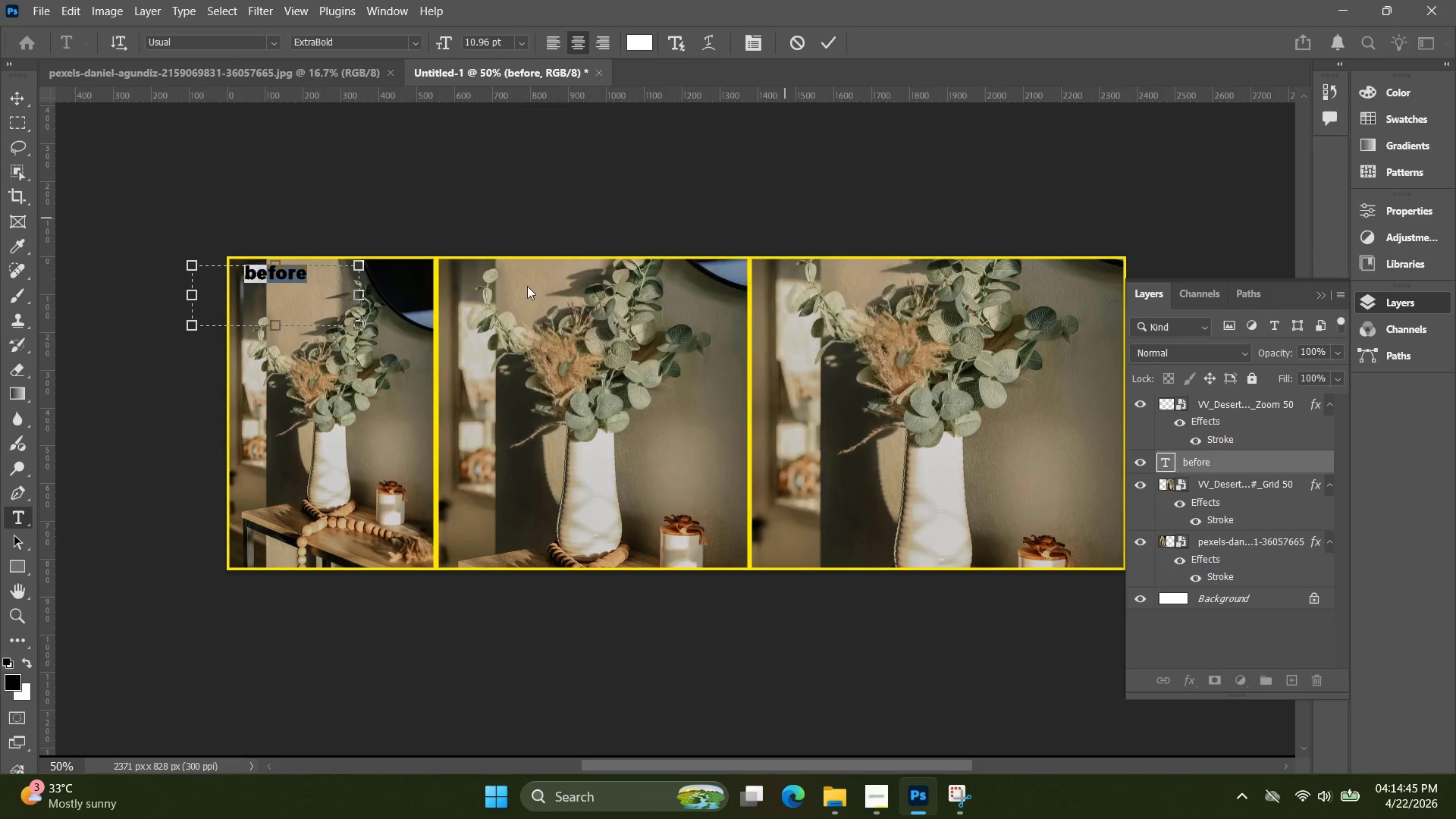 
left_click([379, 204])
 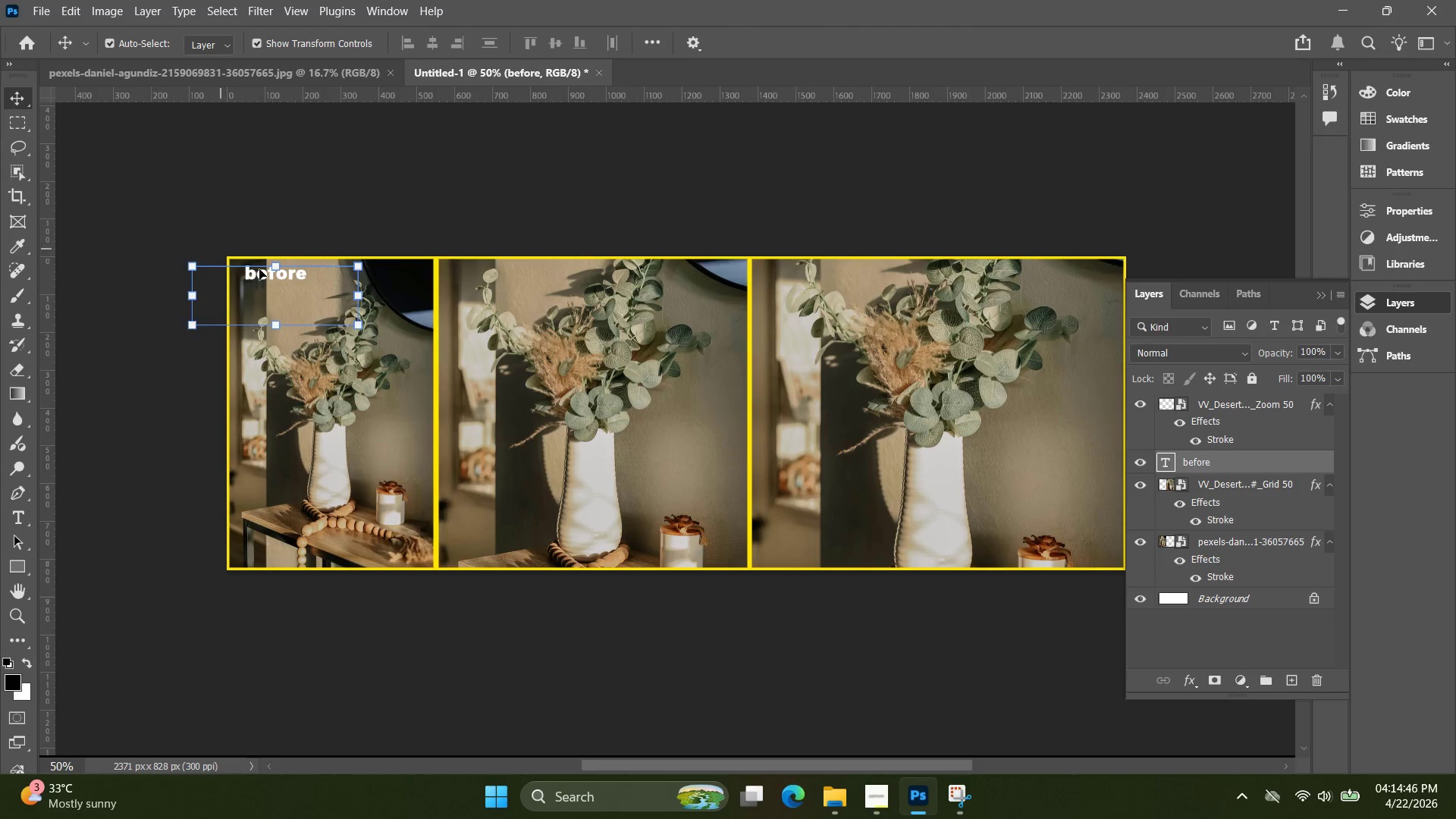 
key(Control+C)
 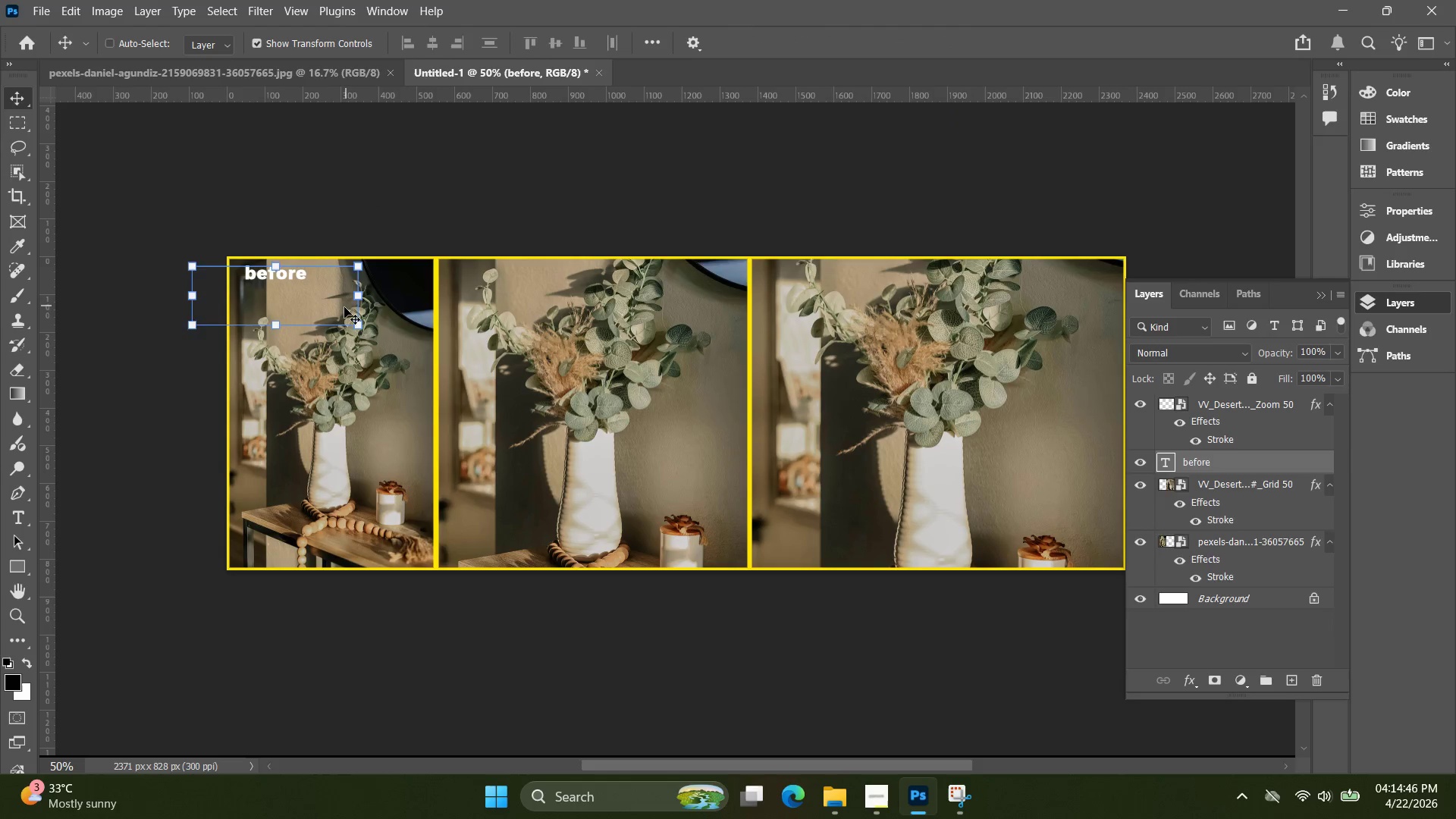 
key(Control+V)
 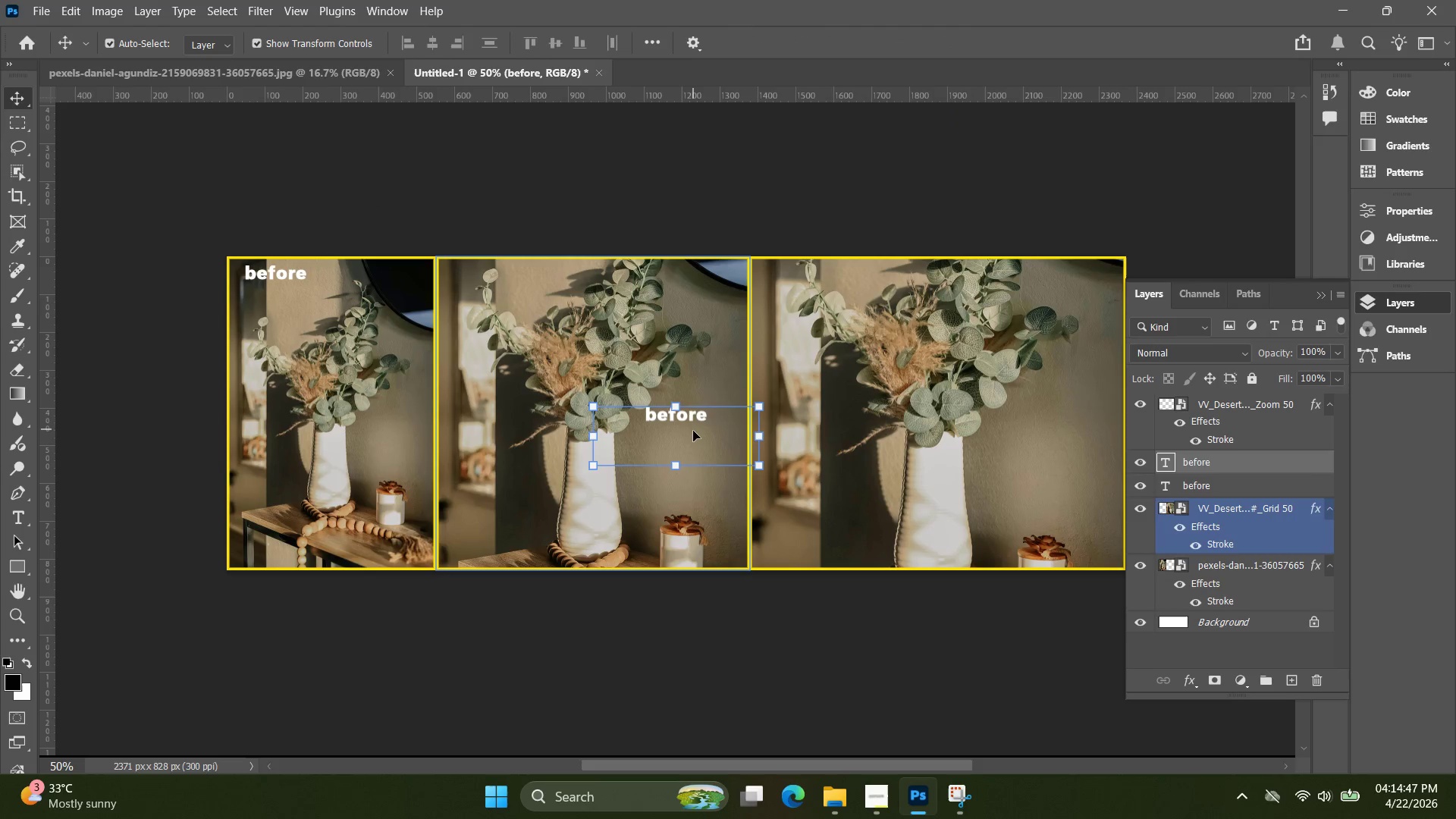 
left_click_drag(start_coordinate=[691, 425], to_coordinate=[610, 352])
 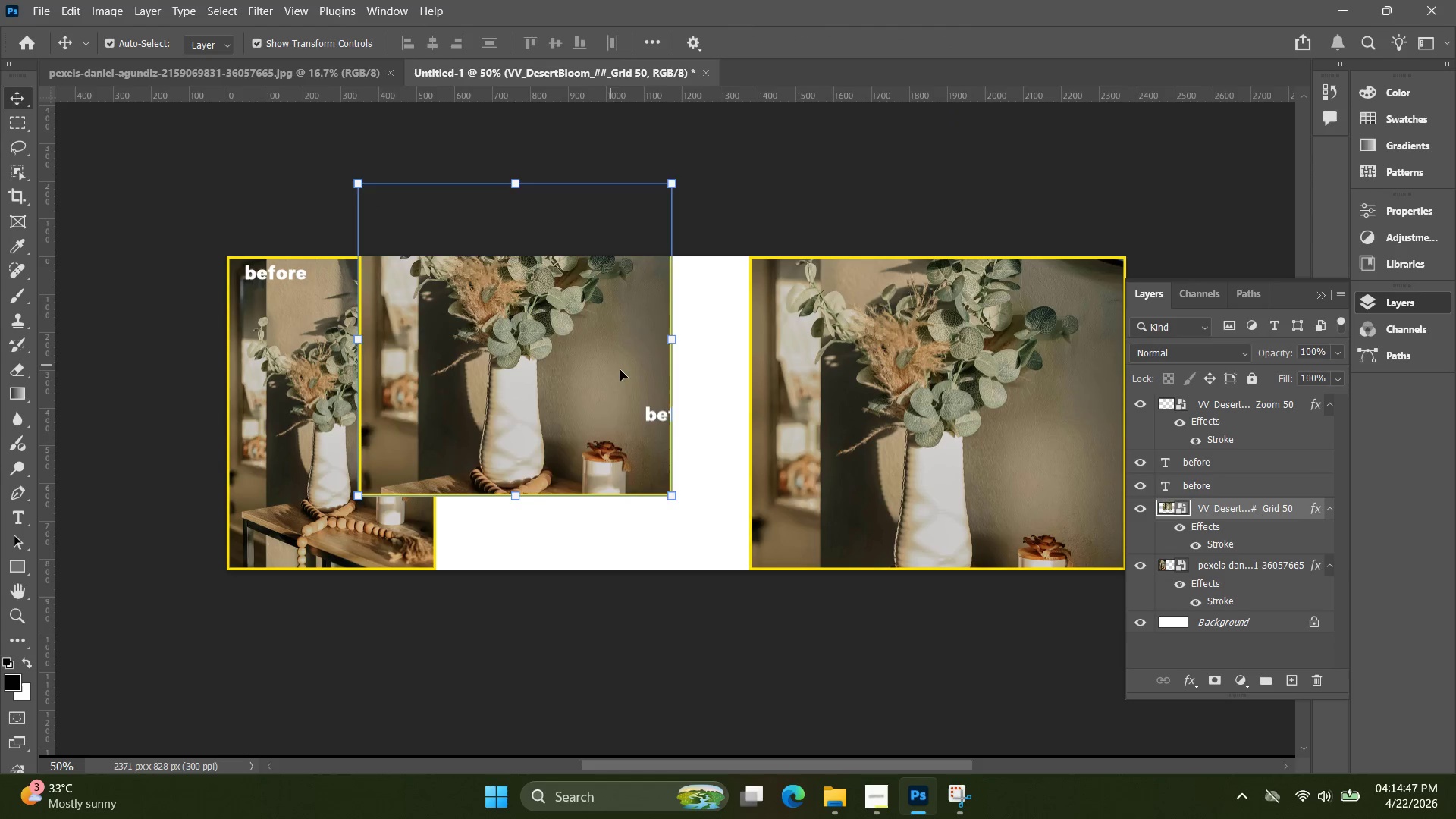 
key(Control+Z)
 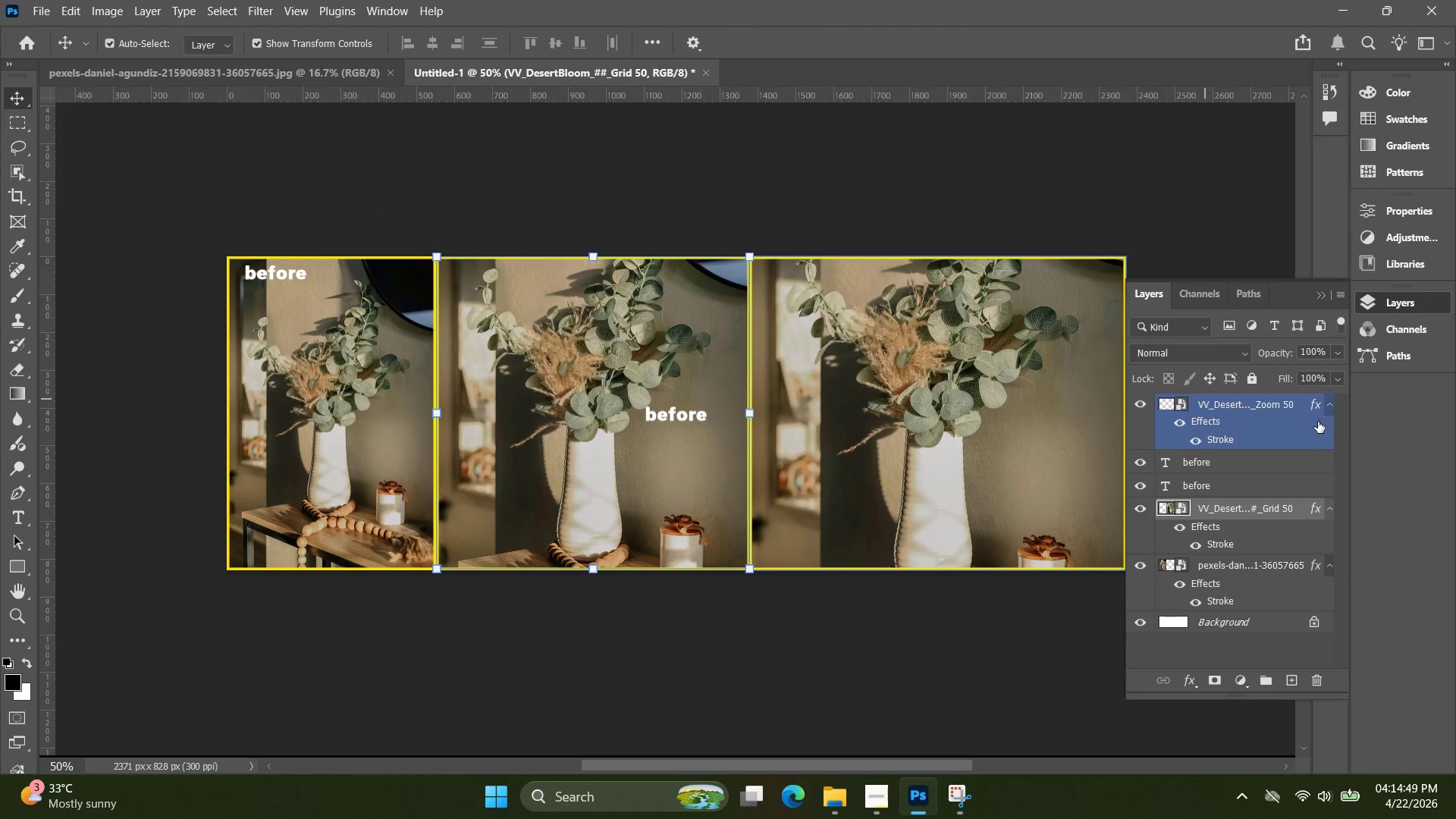 
left_click_drag(start_coordinate=[1257, 483], to_coordinate=[1265, 403])
 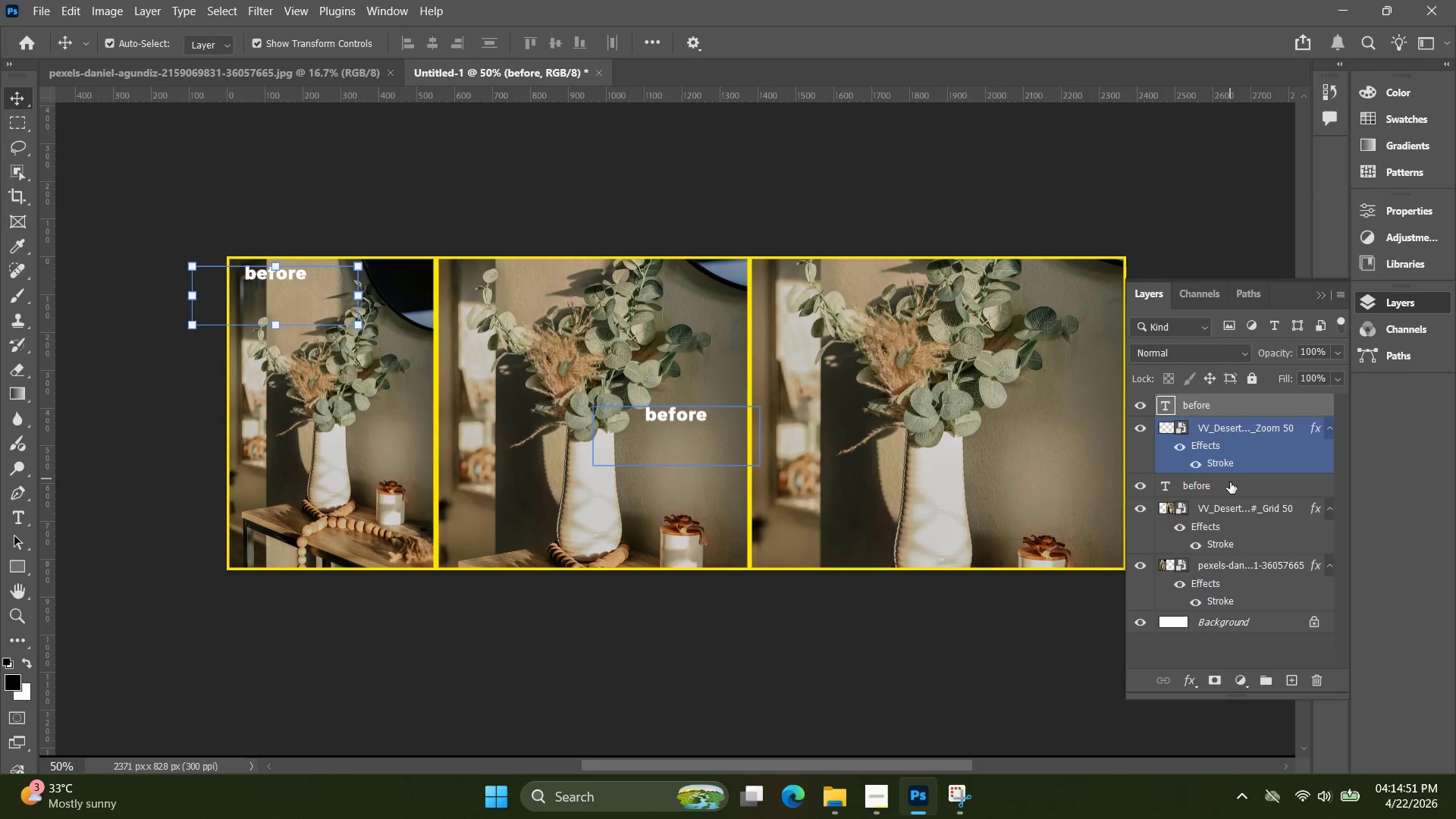 
left_click_drag(start_coordinate=[1230, 483], to_coordinate=[1235, 383])
 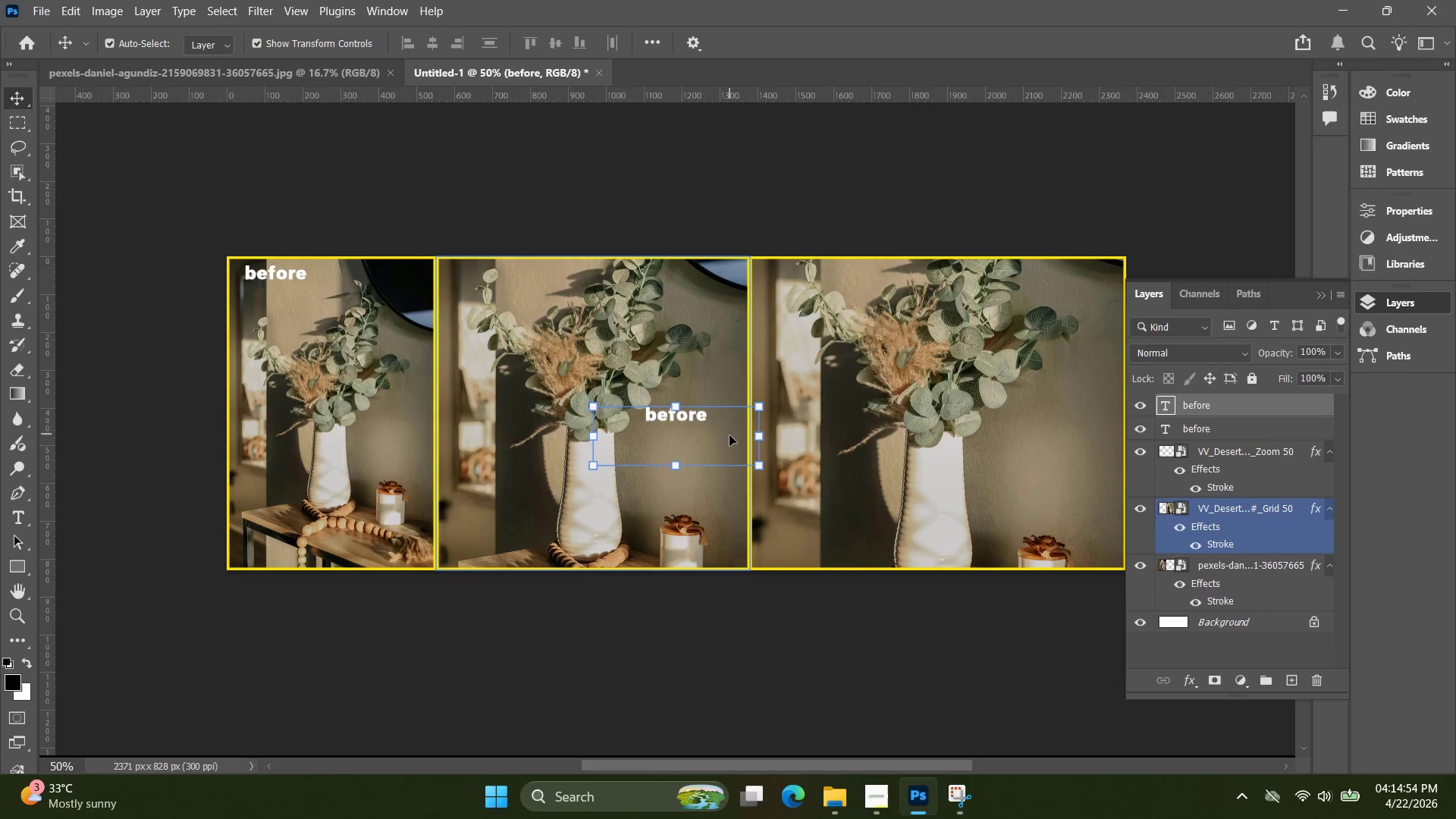 
left_click_drag(start_coordinate=[699, 422], to_coordinate=[670, 413])
 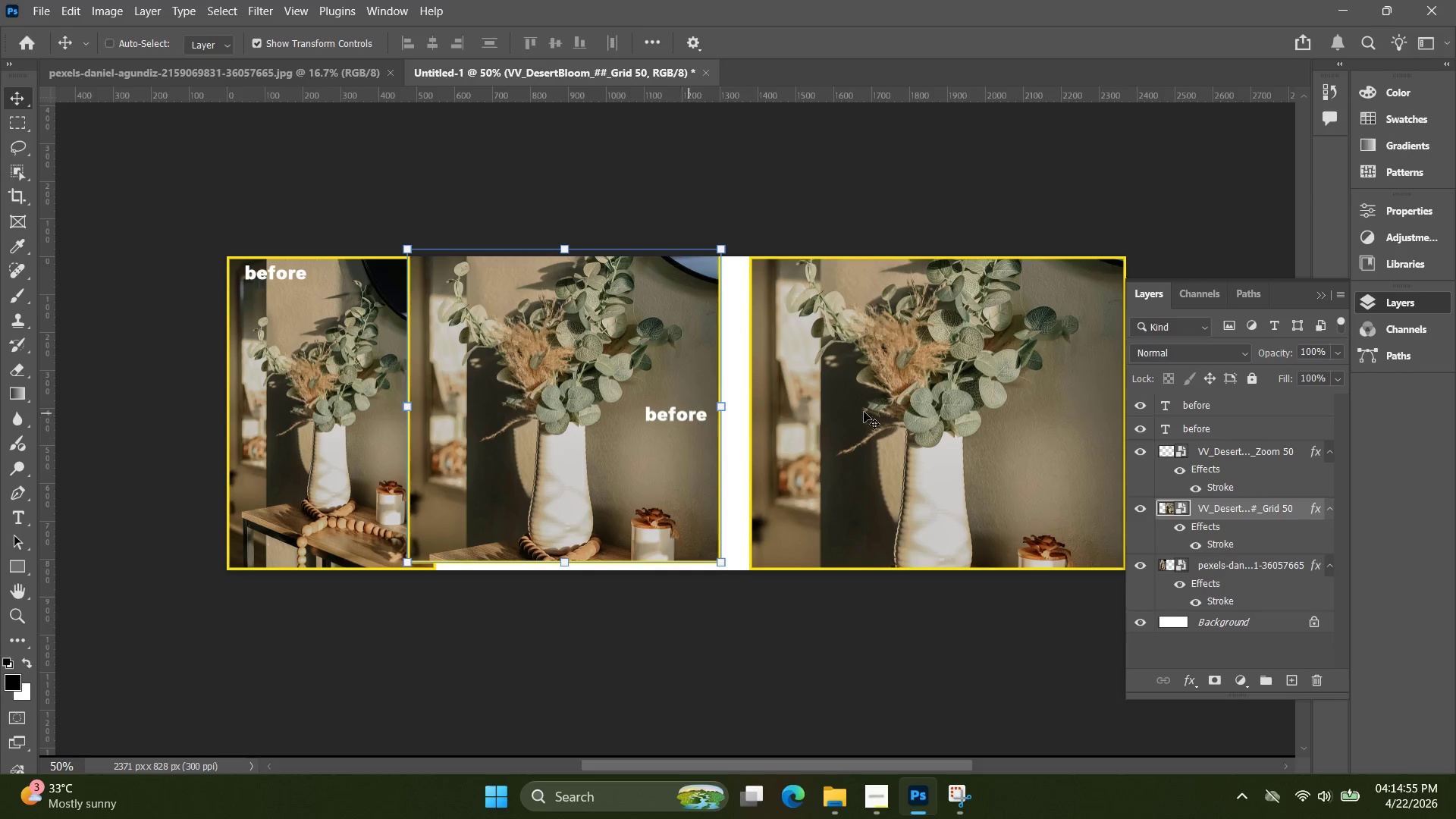 
key(Control+Z)
 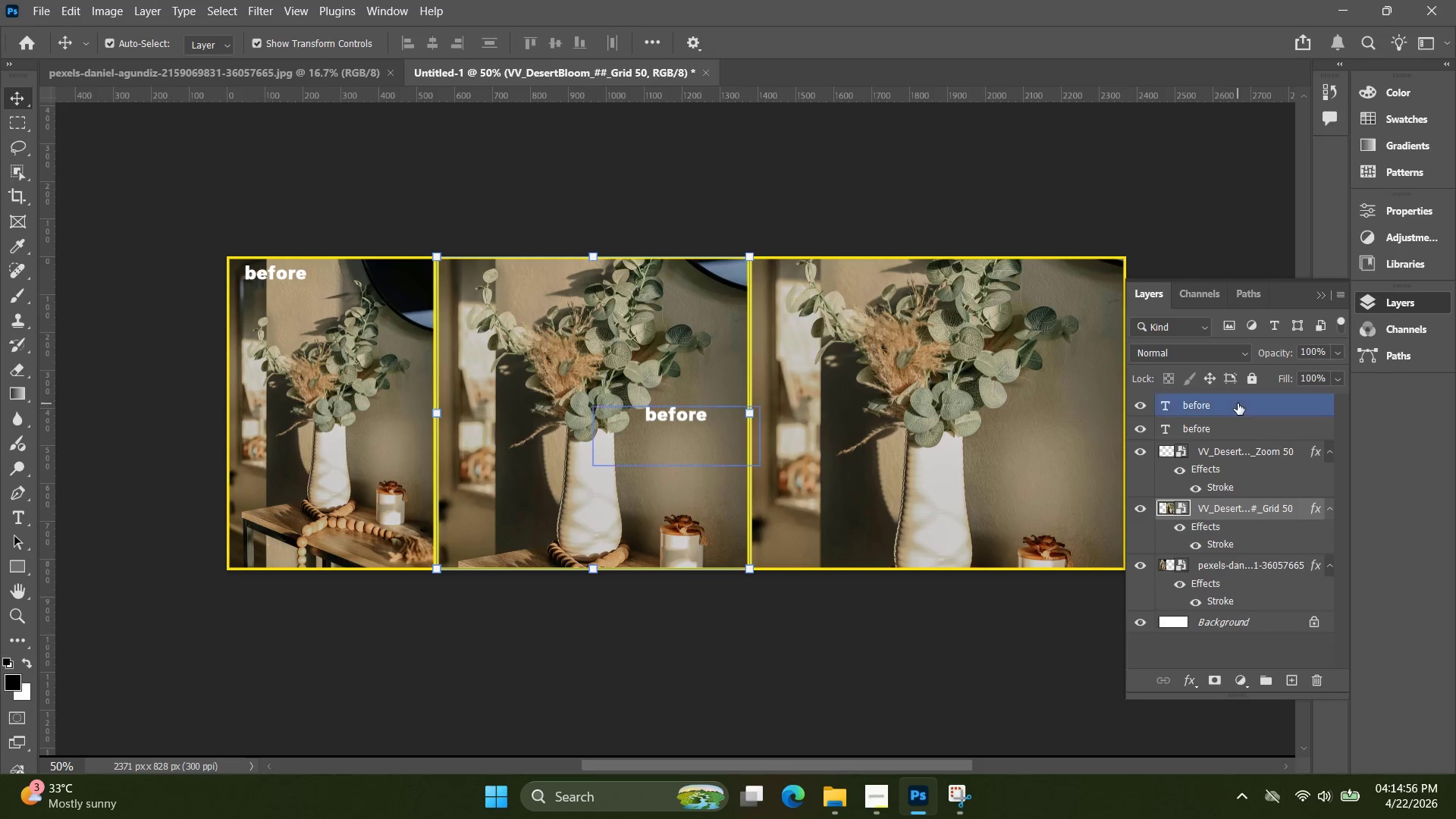 
left_click([1238, 403])
 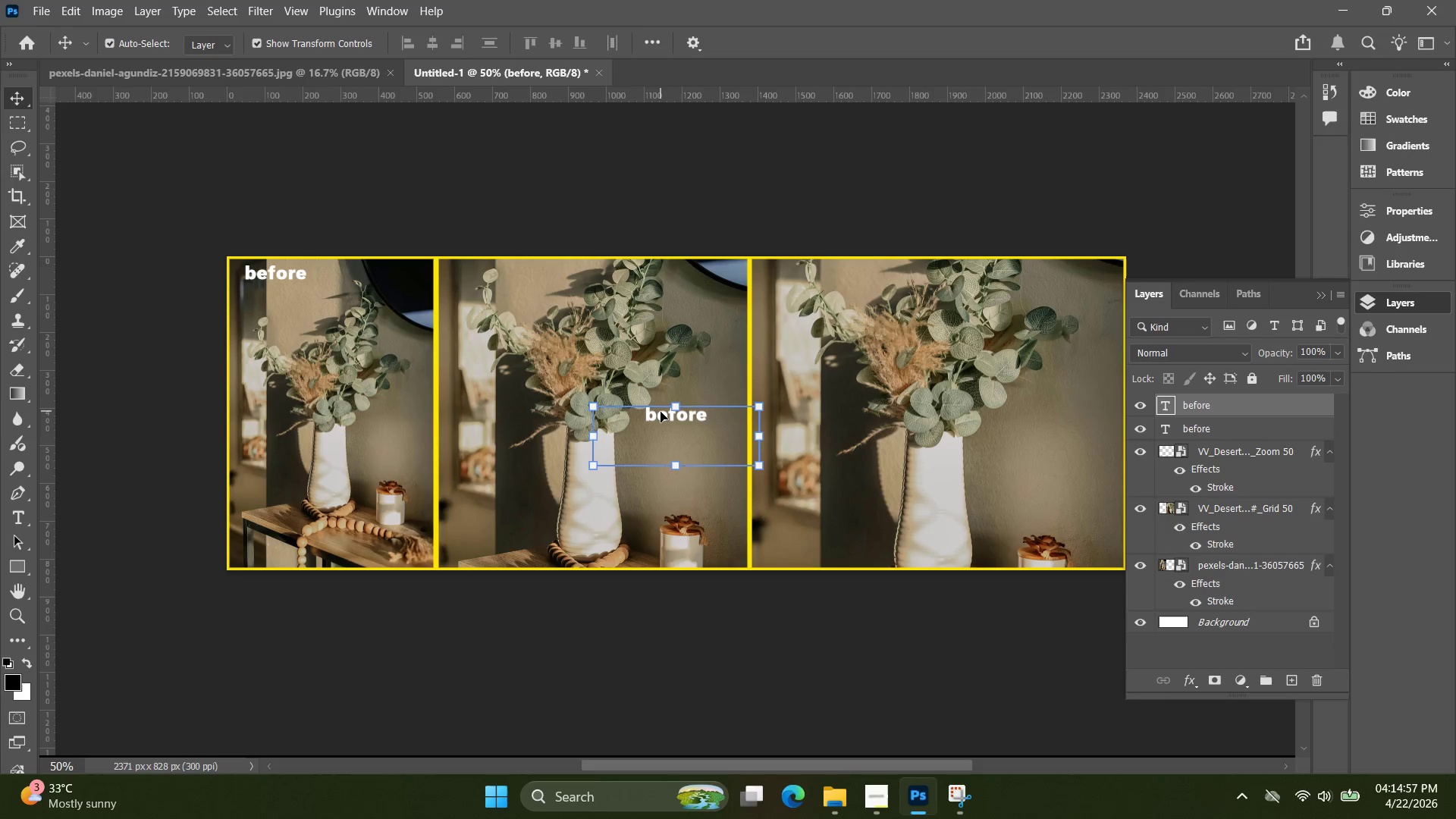 
left_click_drag(start_coordinate=[661, 413], to_coordinate=[473, 275])
 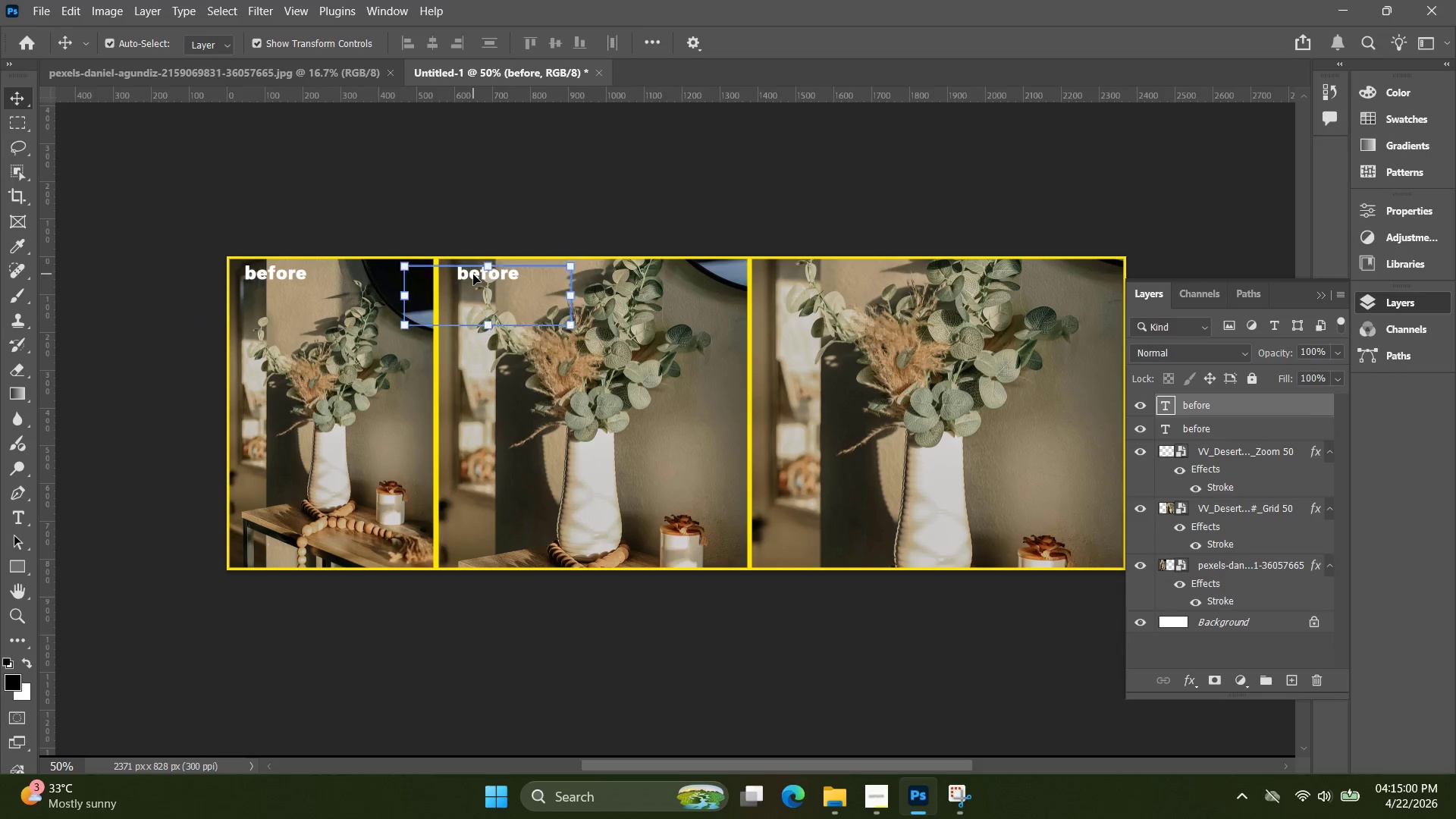 
double_click([473, 275])
 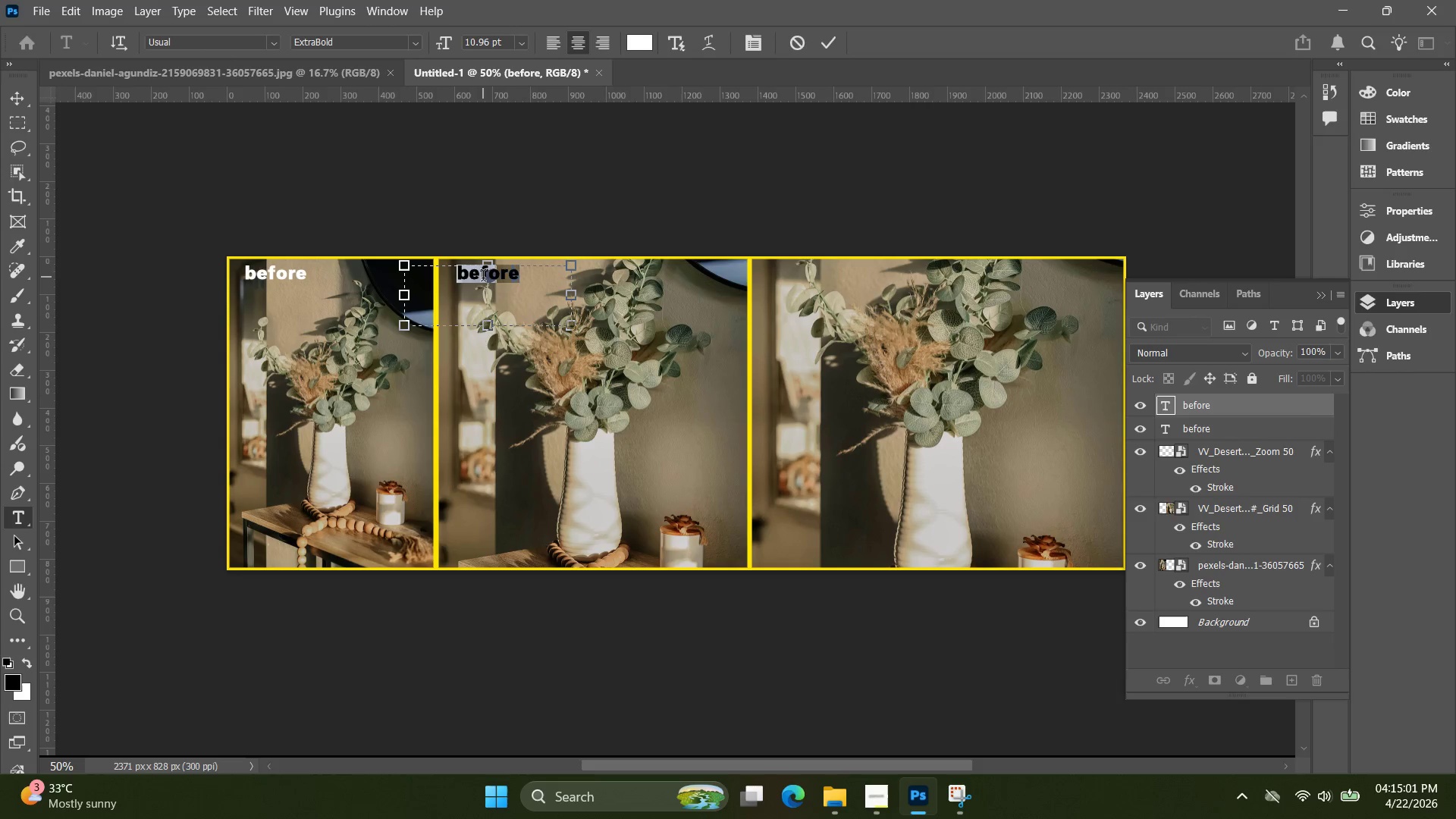 
type(after)
 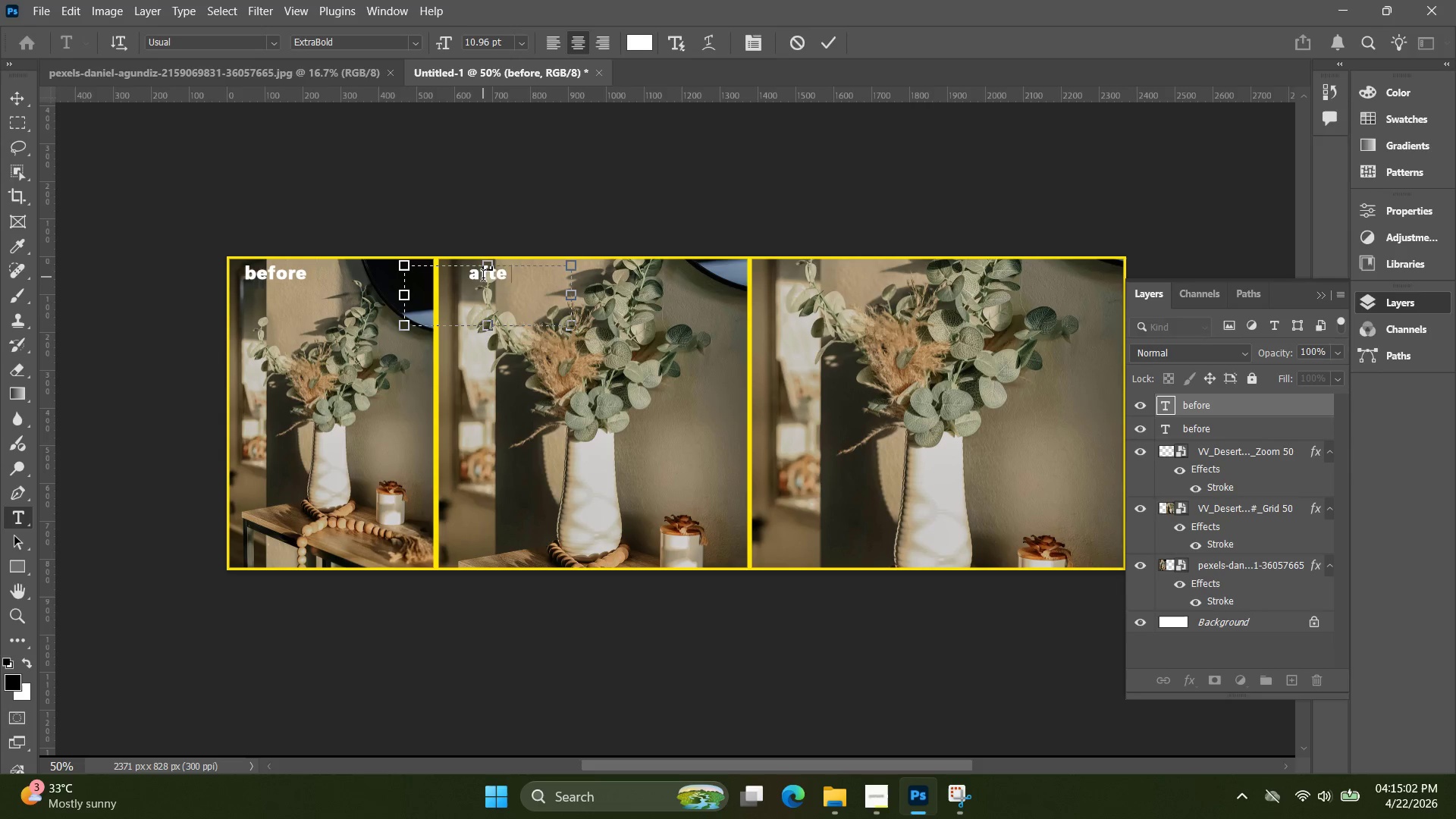 
key(Enter)
 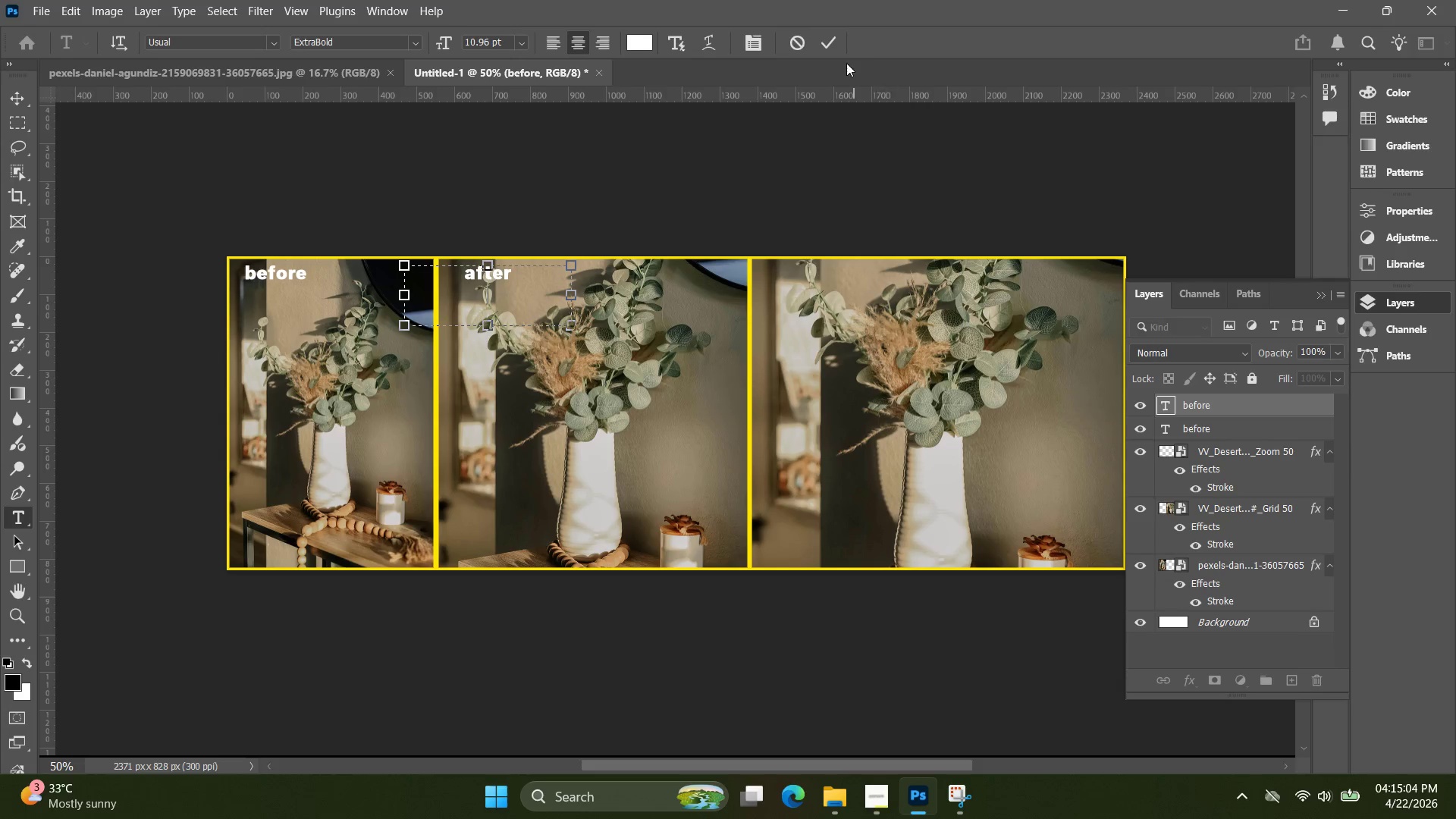 
left_click([833, 44])
 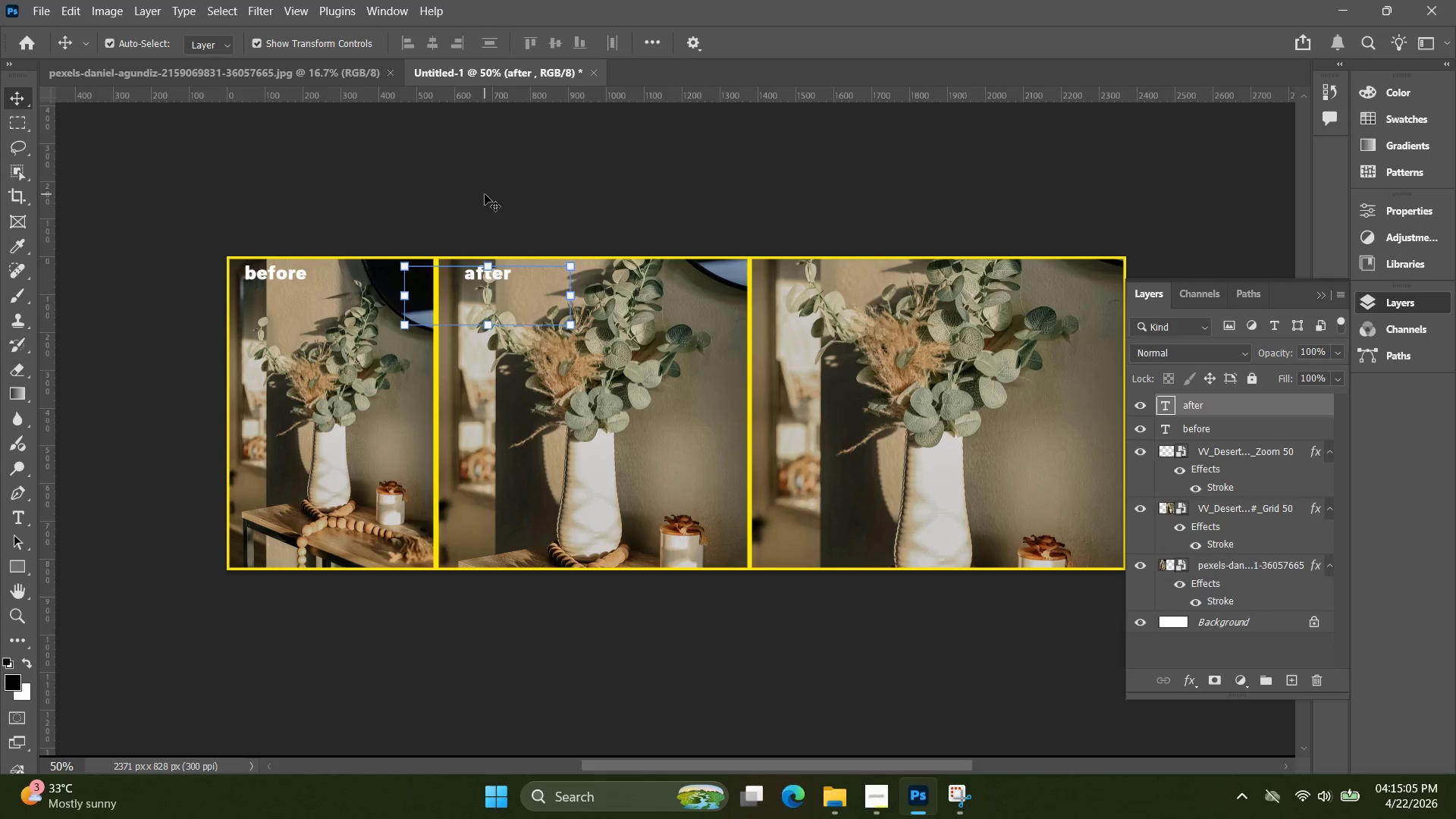 
key(Control+C)
 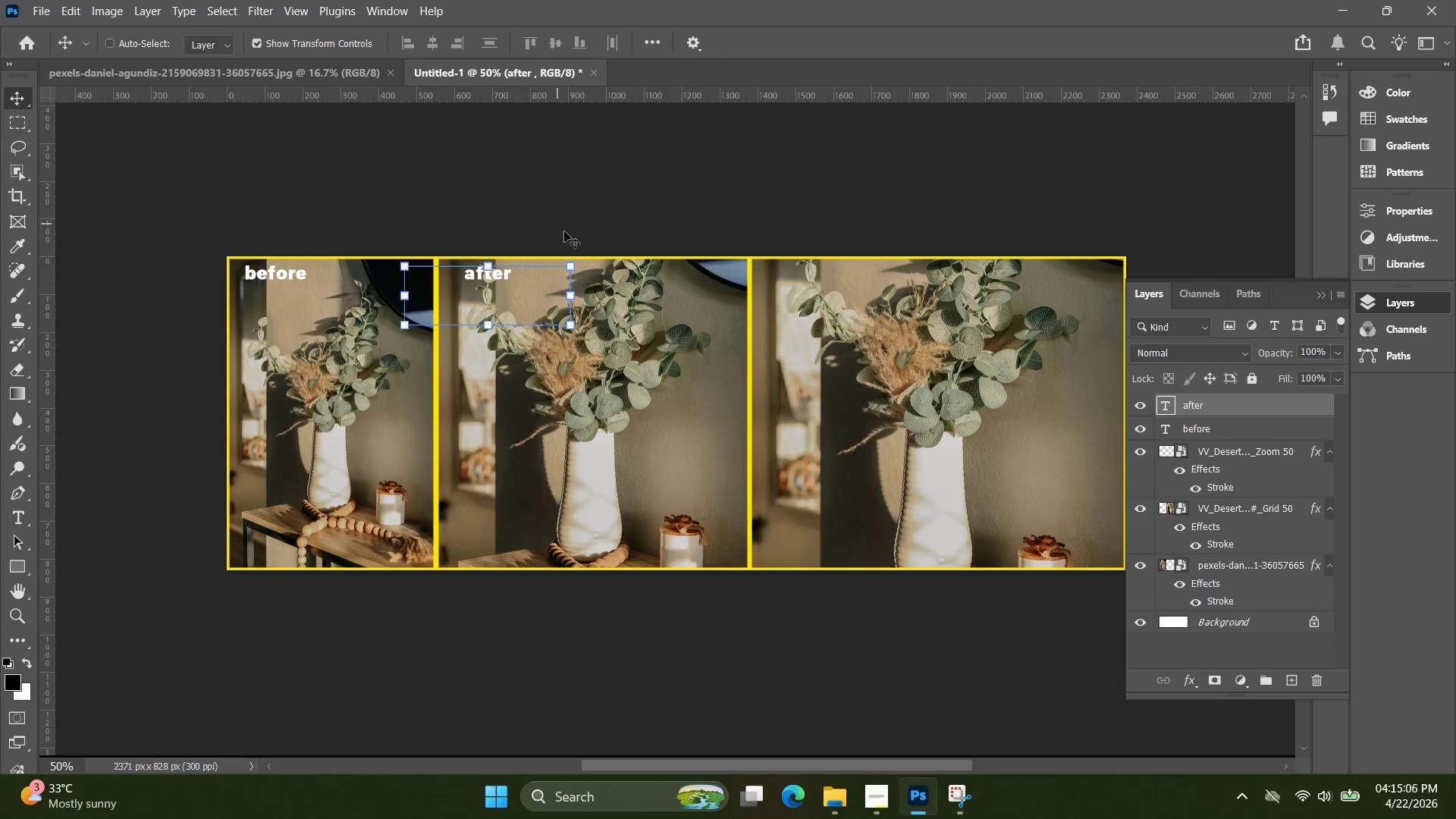 
key(Control+V)
 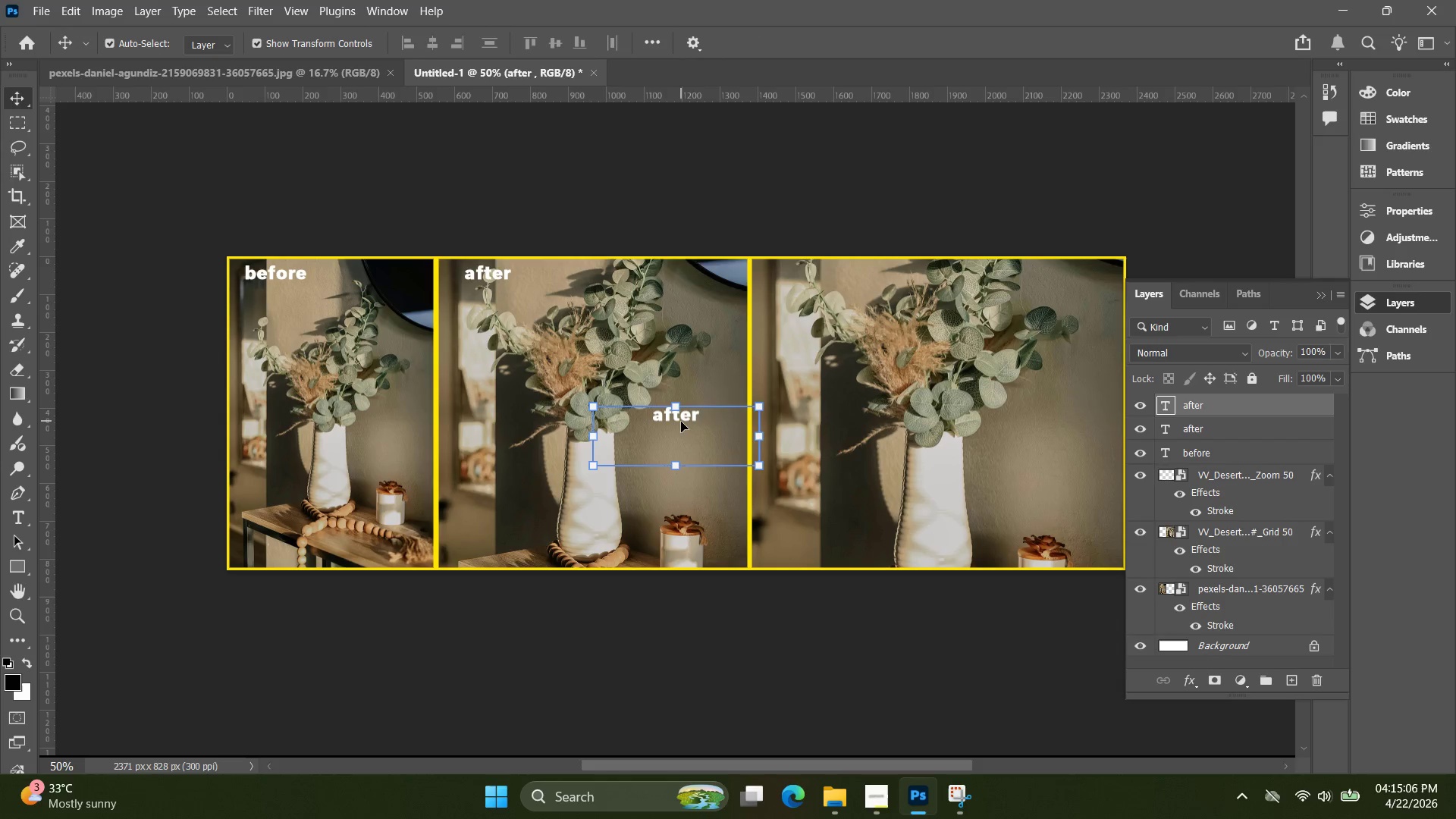 
left_click_drag(start_coordinate=[681, 421], to_coordinate=[814, 280])
 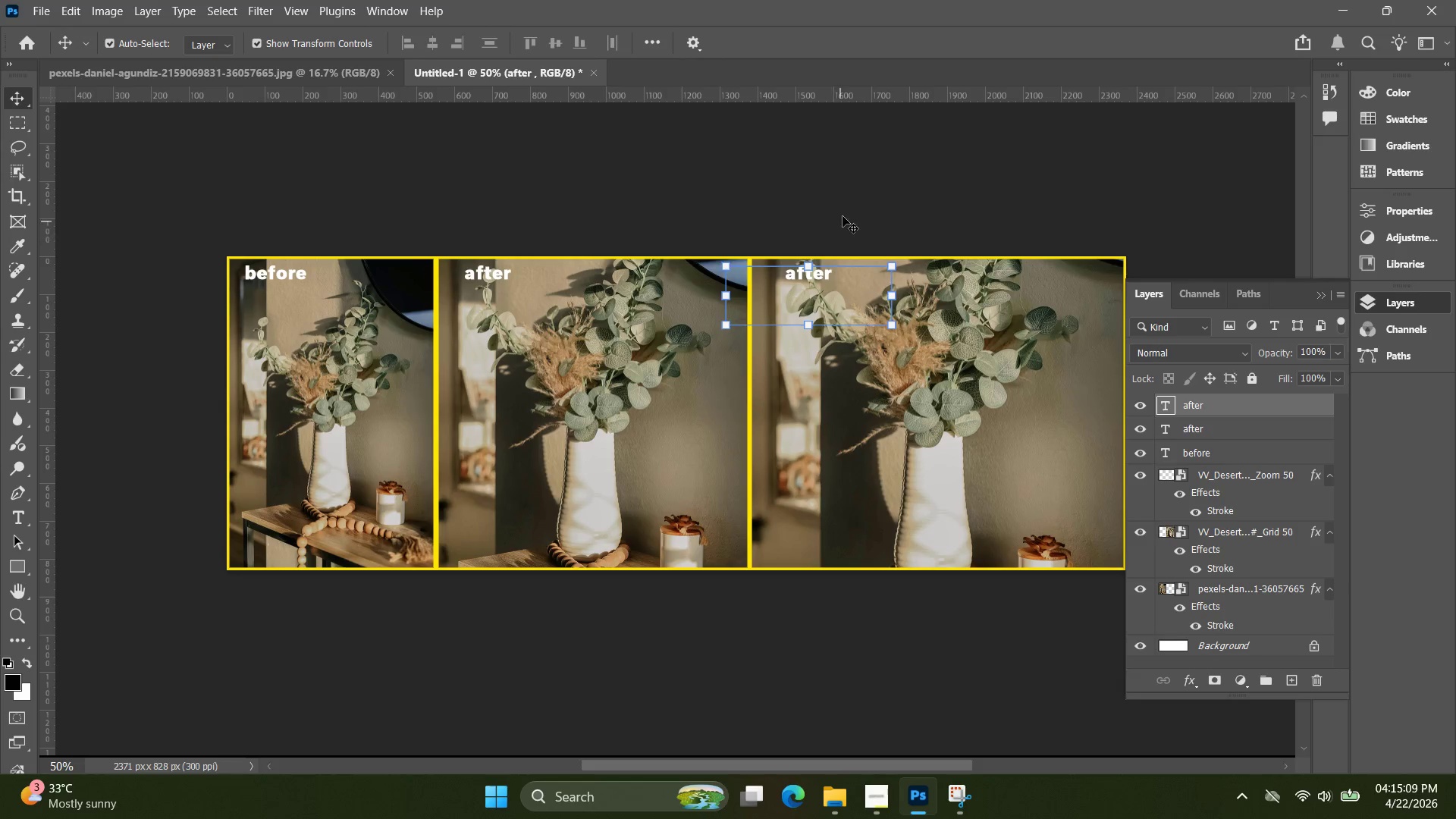 
left_click([844, 213])
 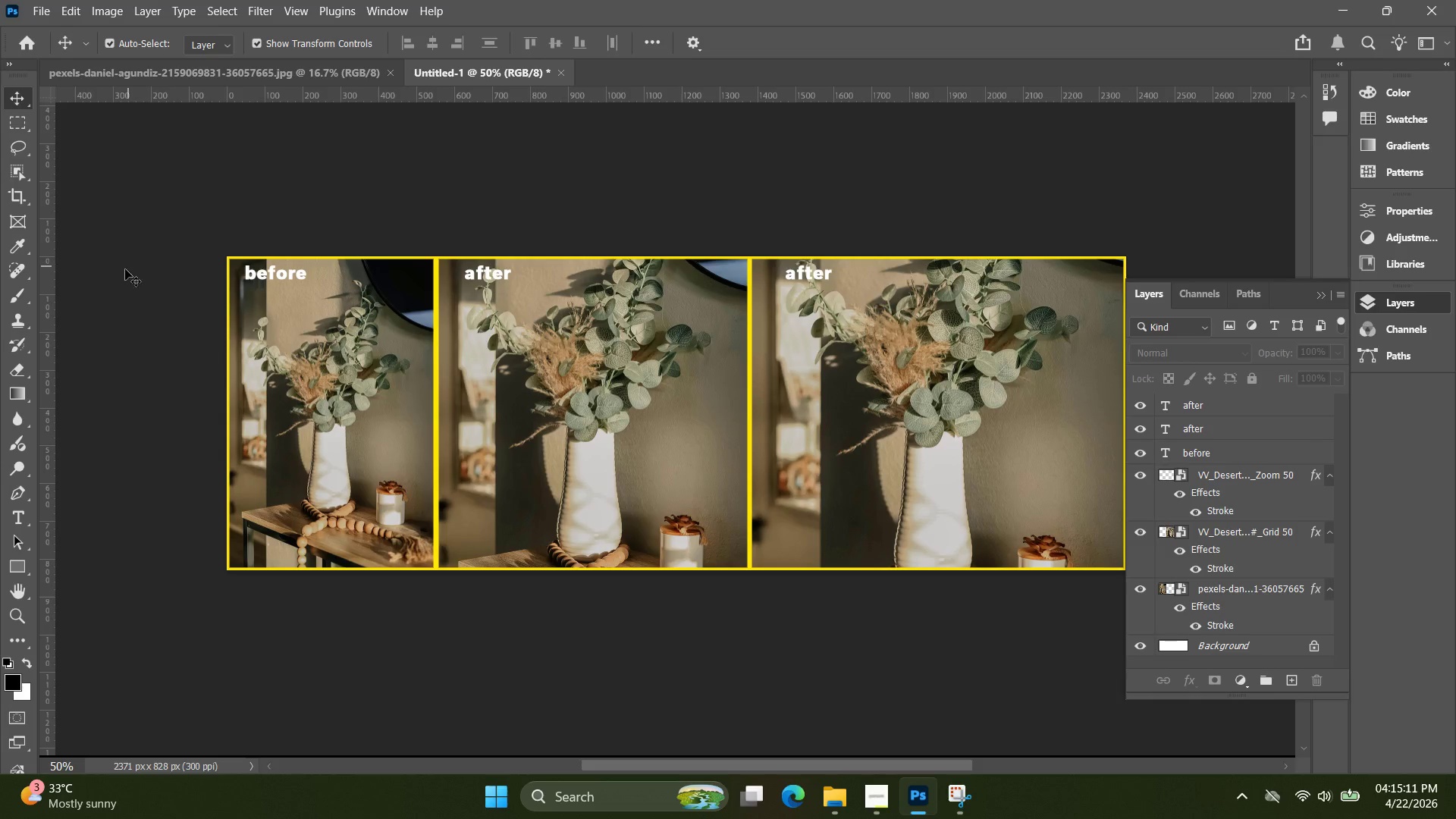 
left_click([494, 274])
 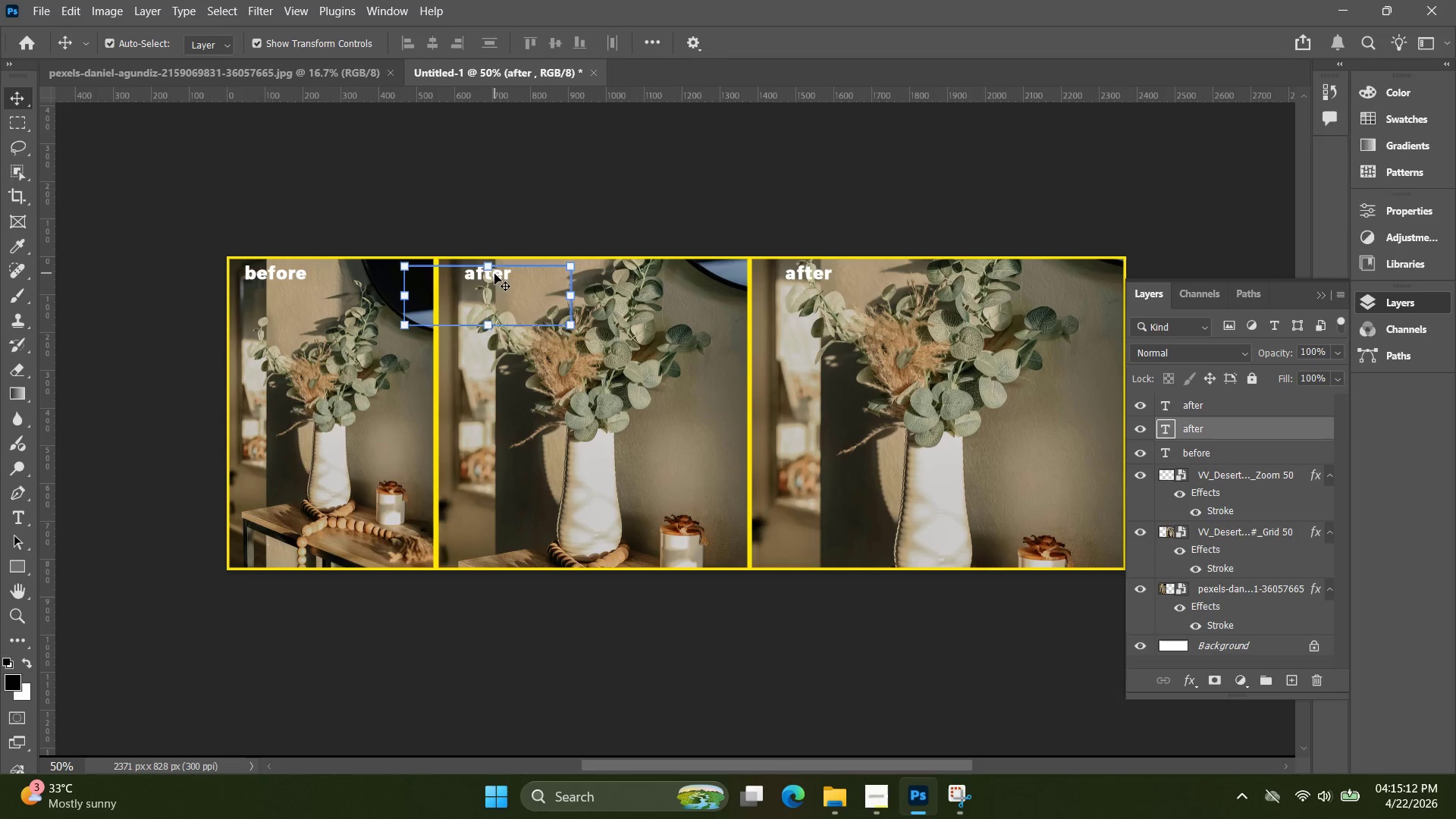 
key(Control+C)
 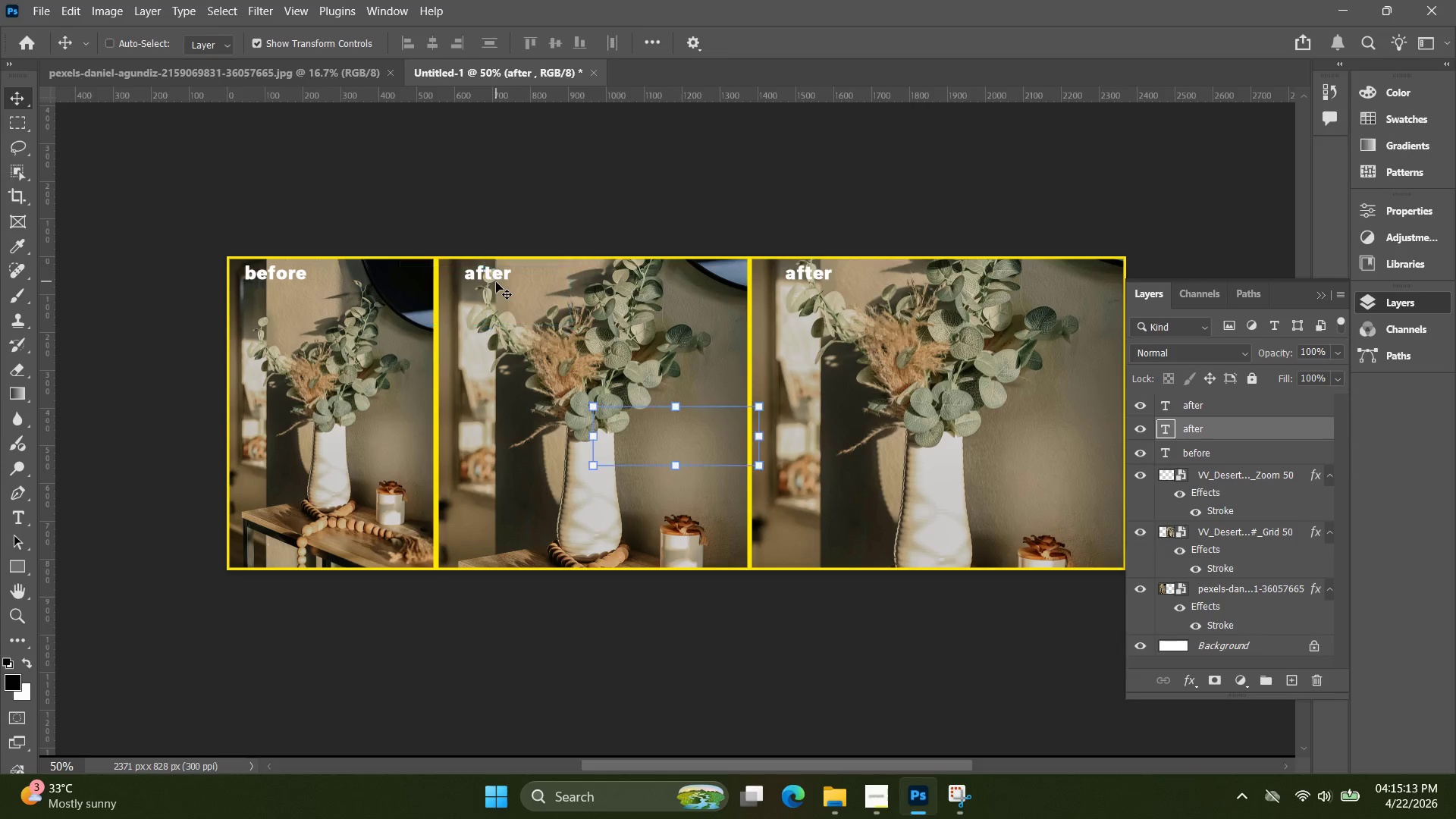 
key(Control+V)
 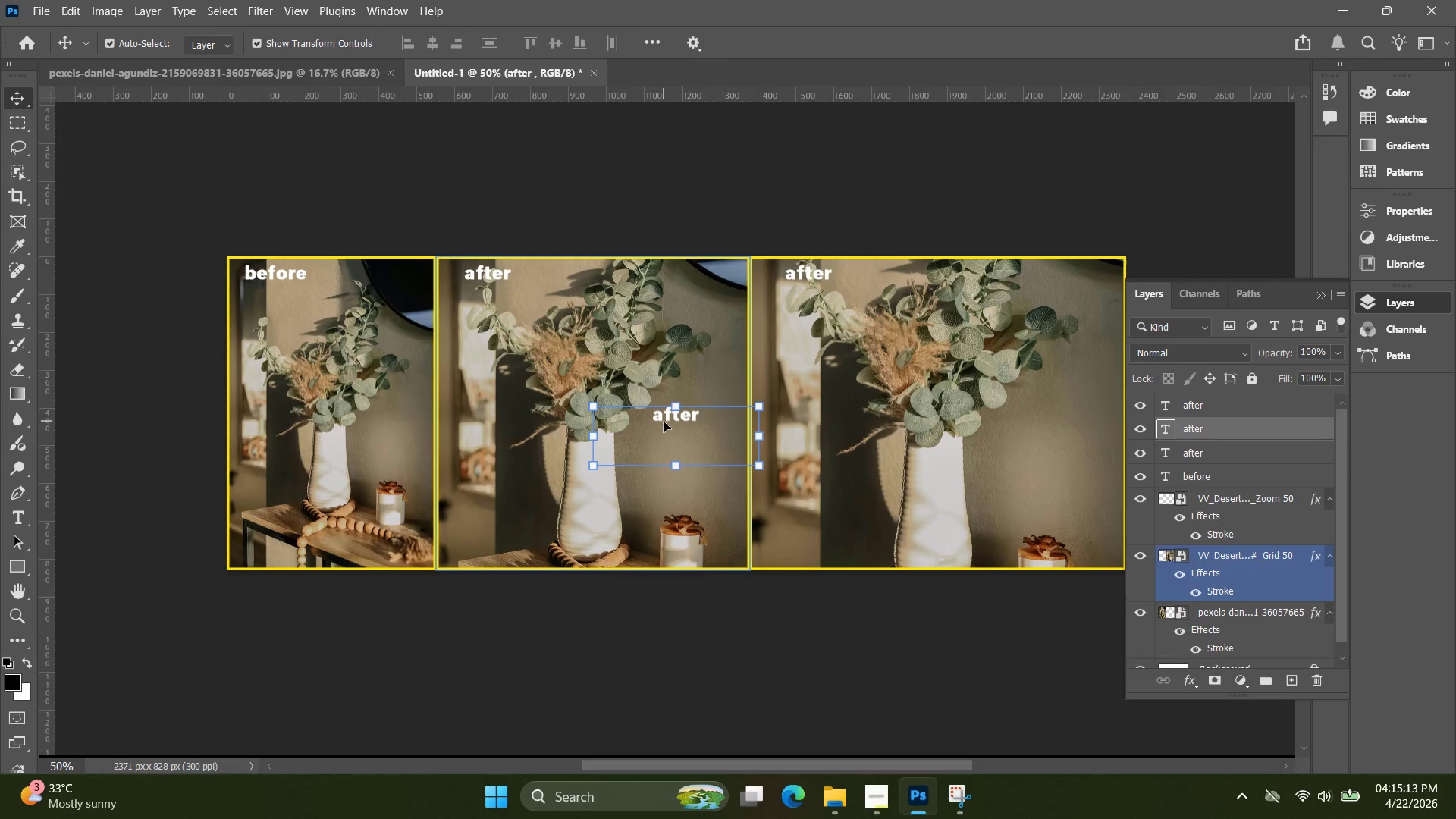 
left_click_drag(start_coordinate=[664, 420], to_coordinate=[477, 552])
 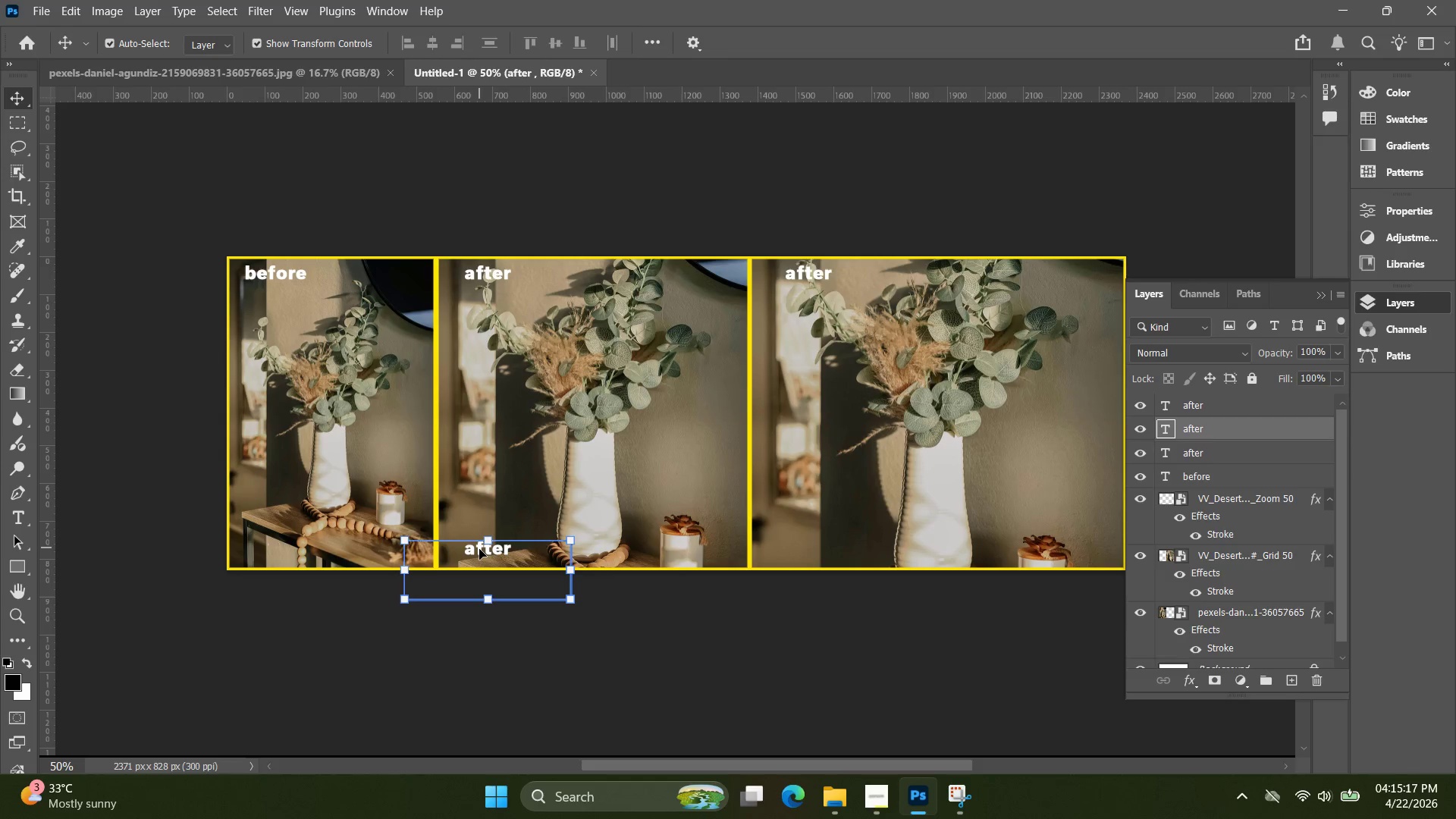 
double_click([478, 548])
 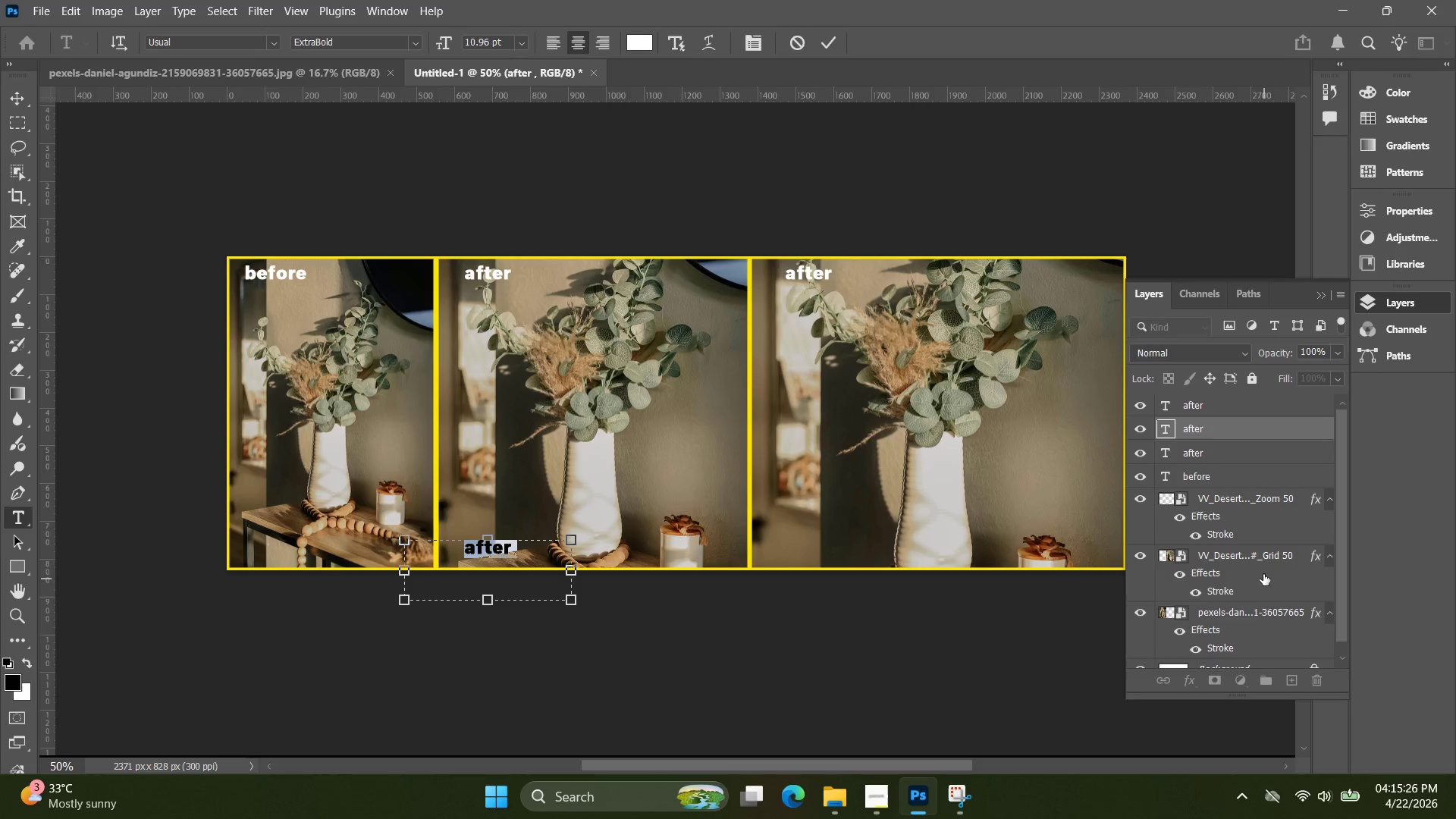 
wait(14.42)
 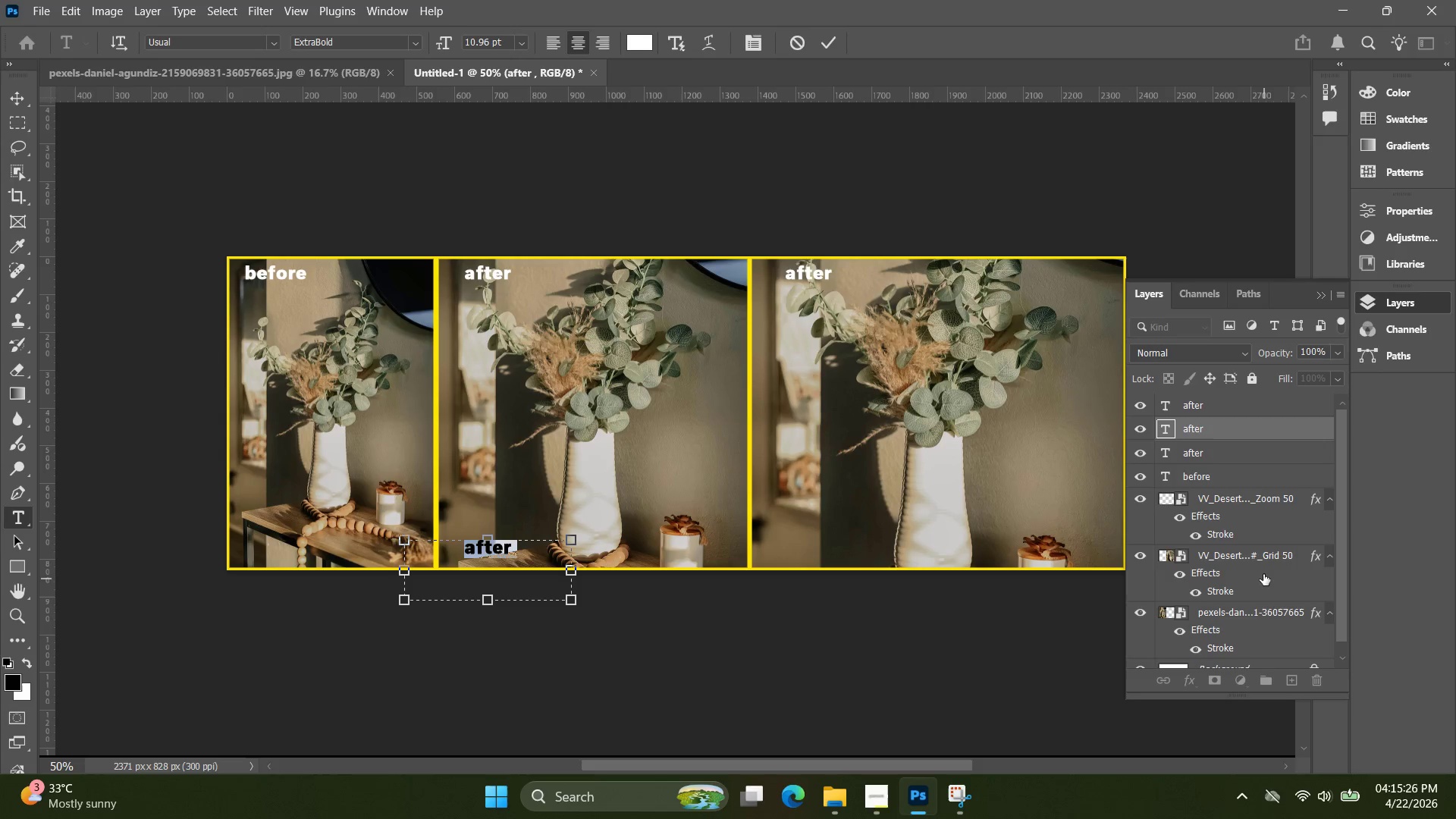 
left_click_drag(start_coordinate=[1122, 491], to_coordinate=[1065, 504])
 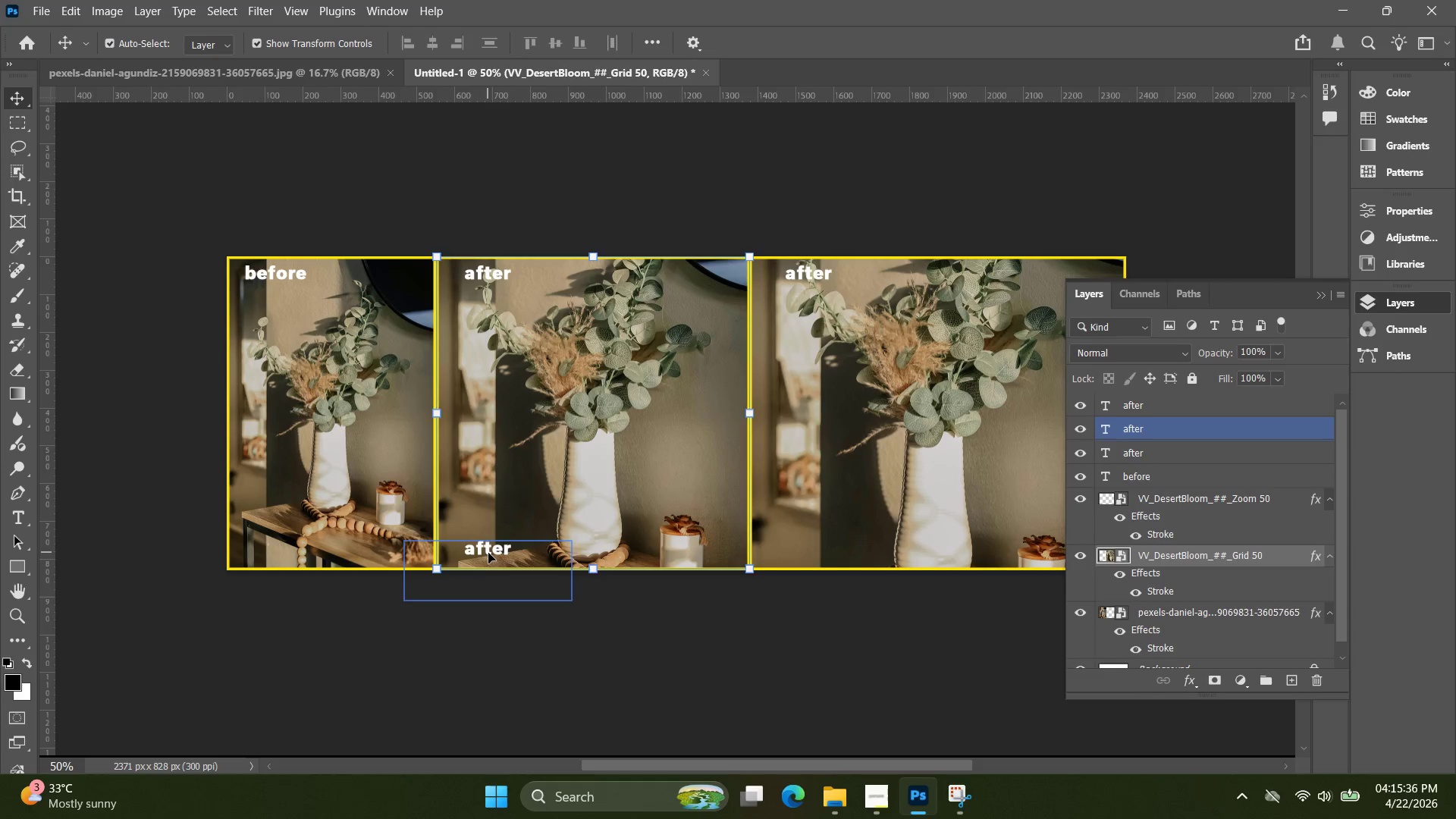 
double_click([488, 553])
 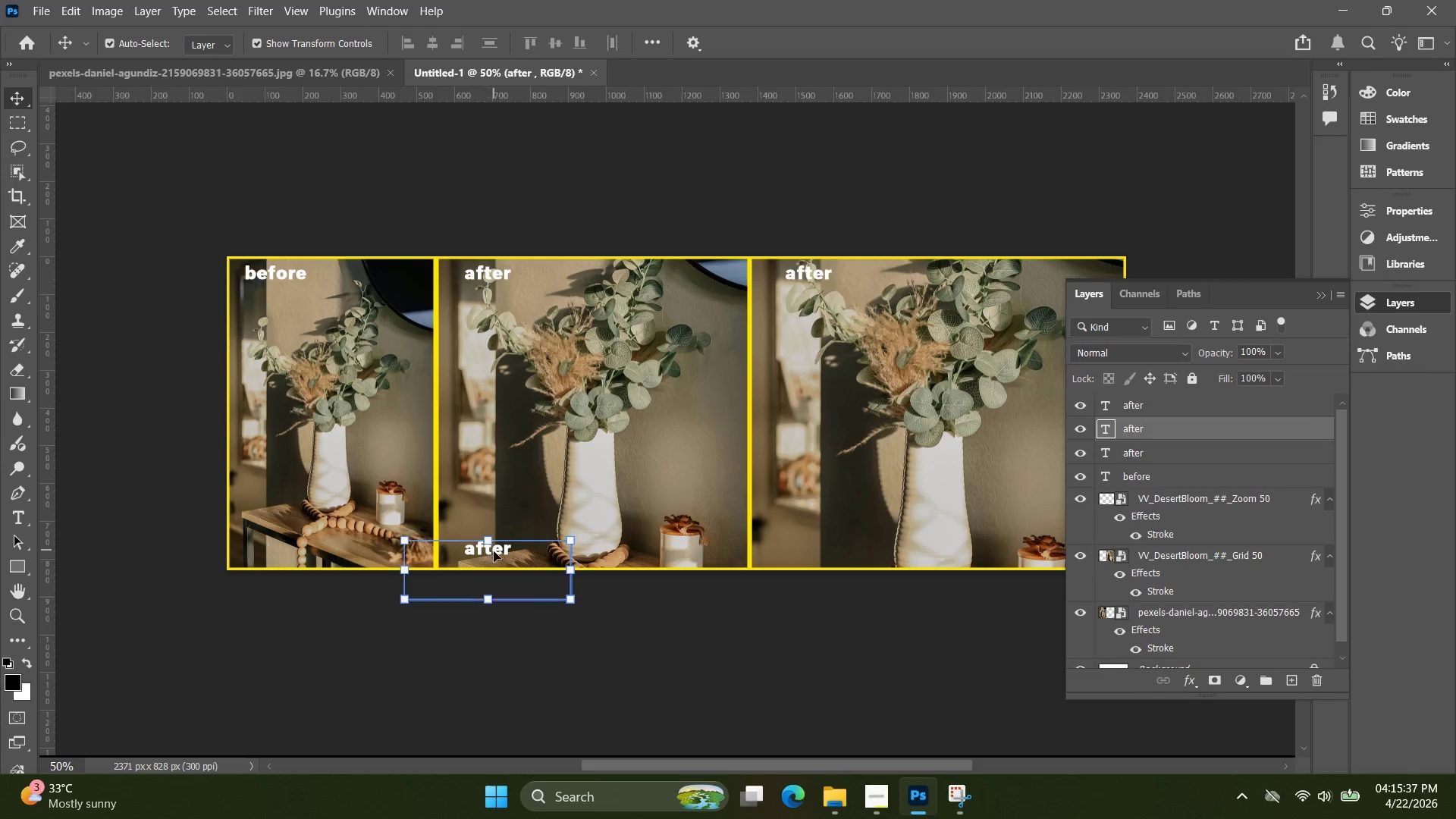 
triple_click([494, 551])
 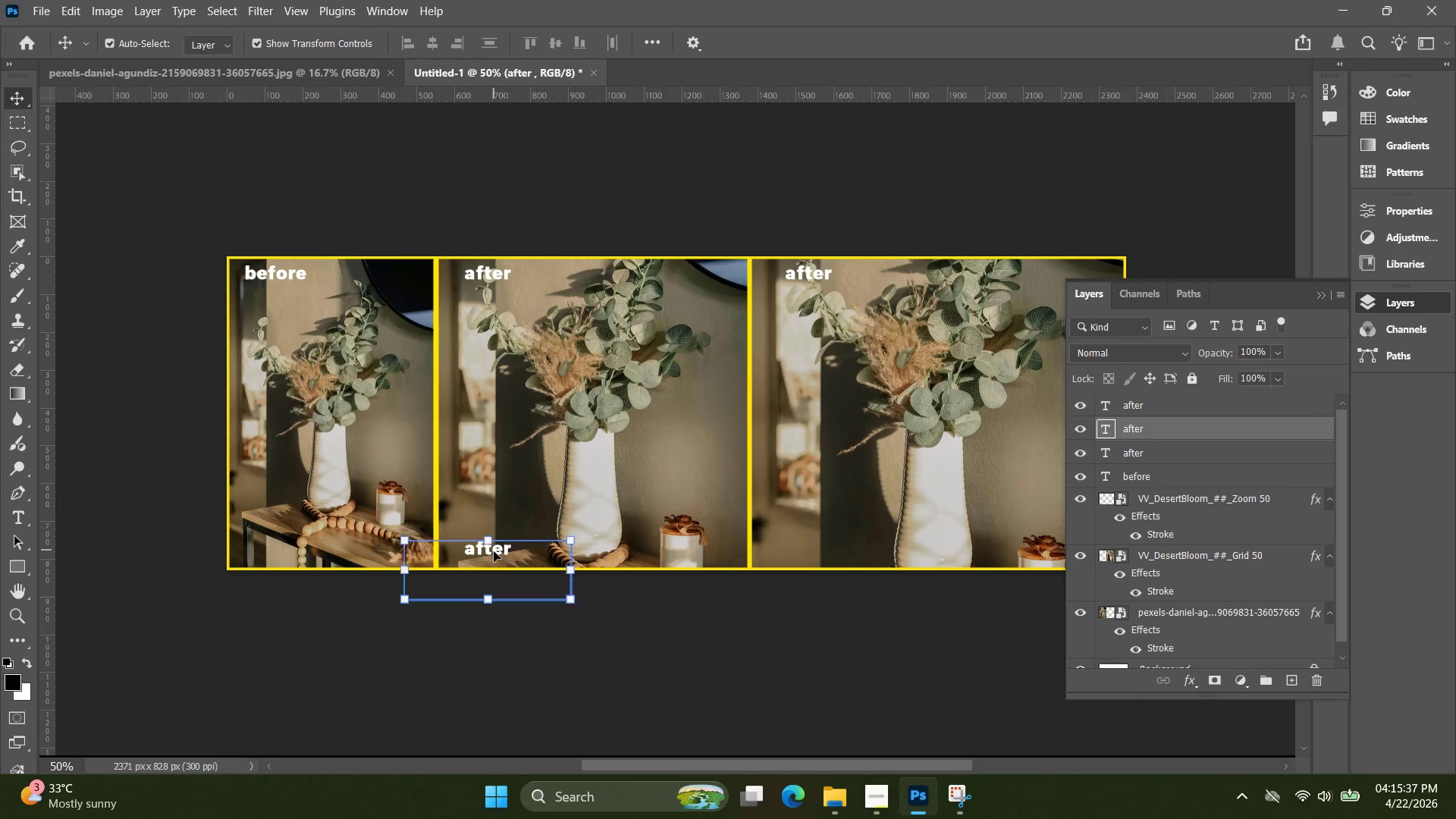 
triple_click([494, 551])
 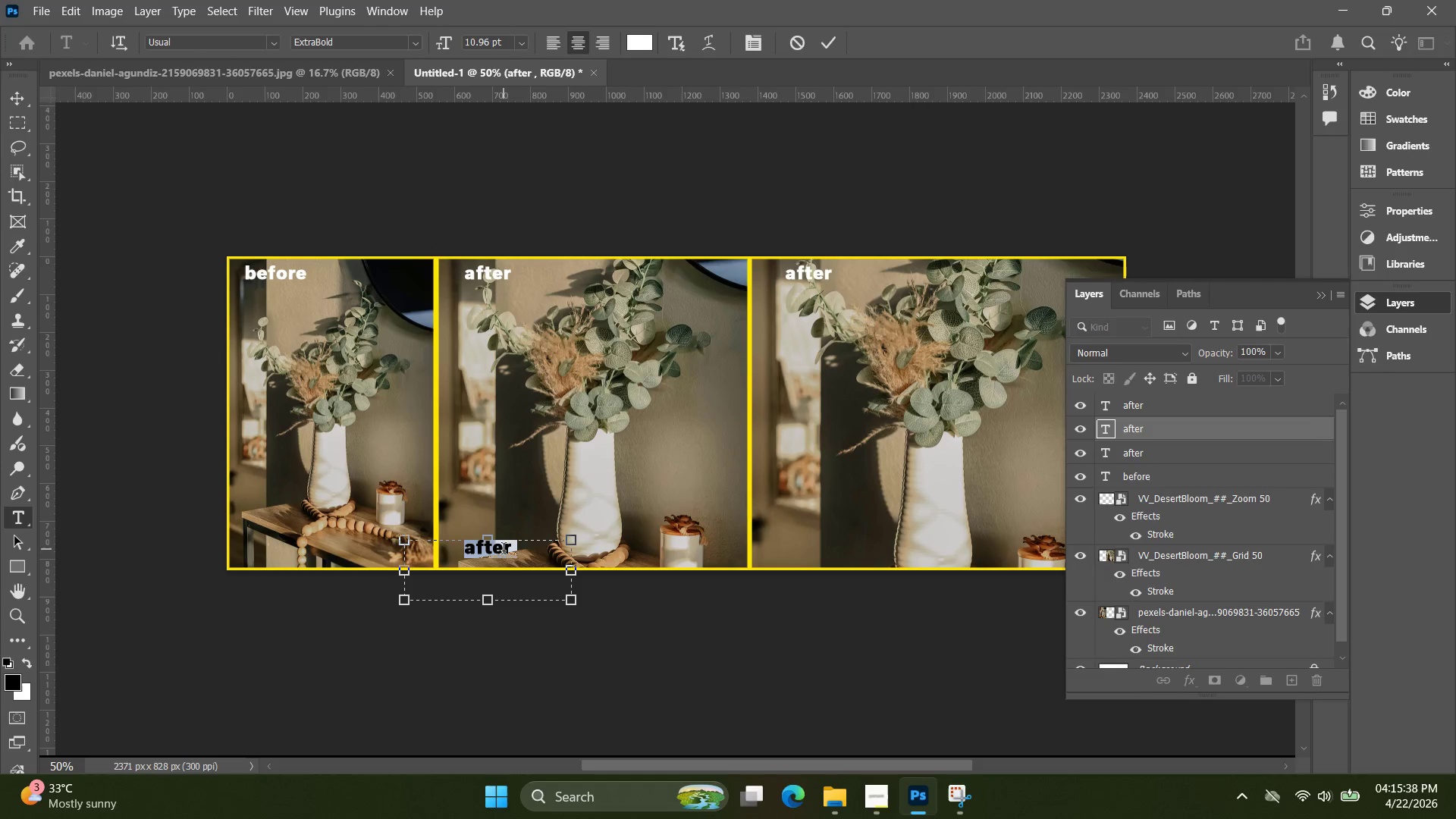 
type(grid)
 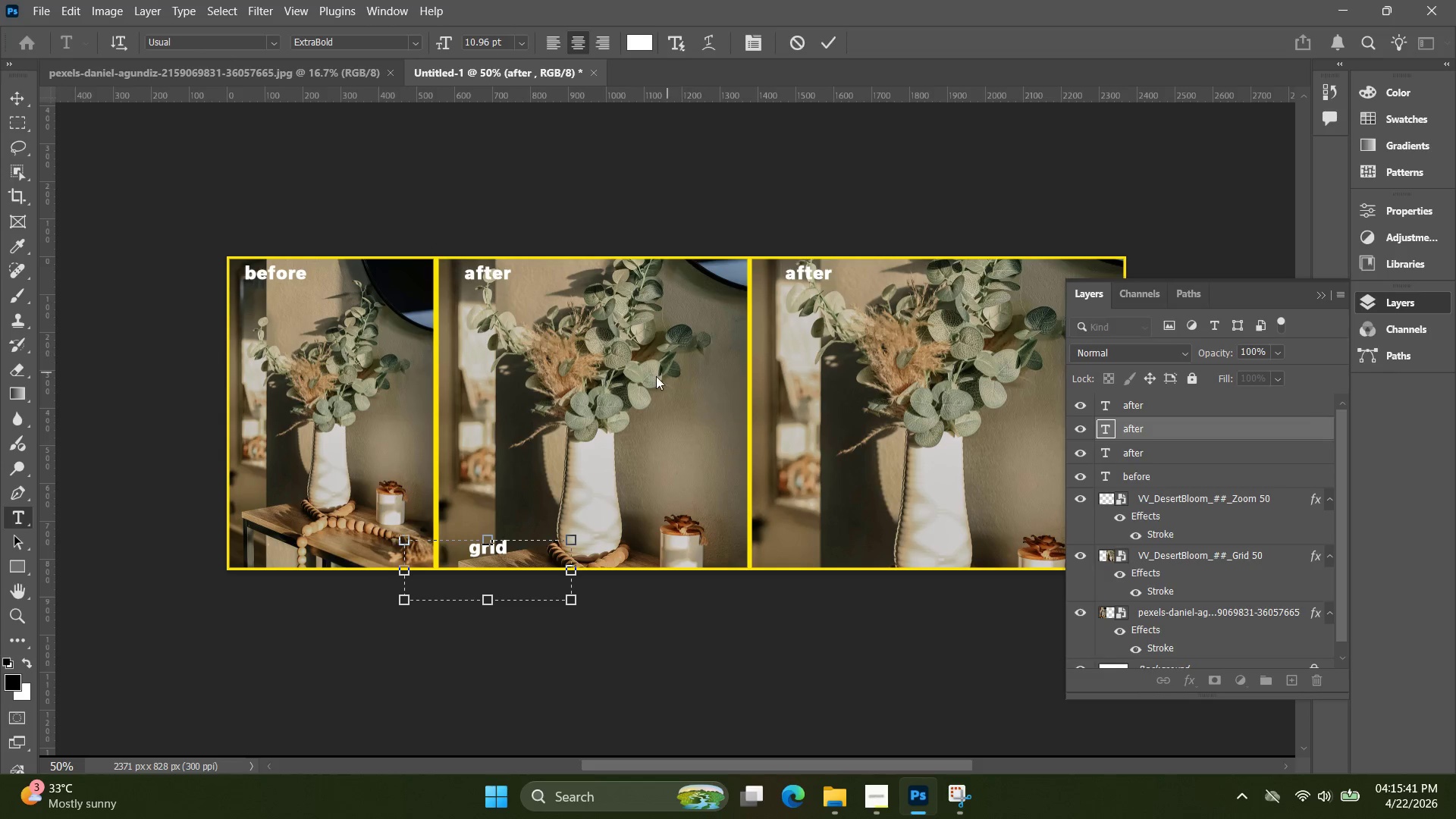 
left_click([830, 47])
 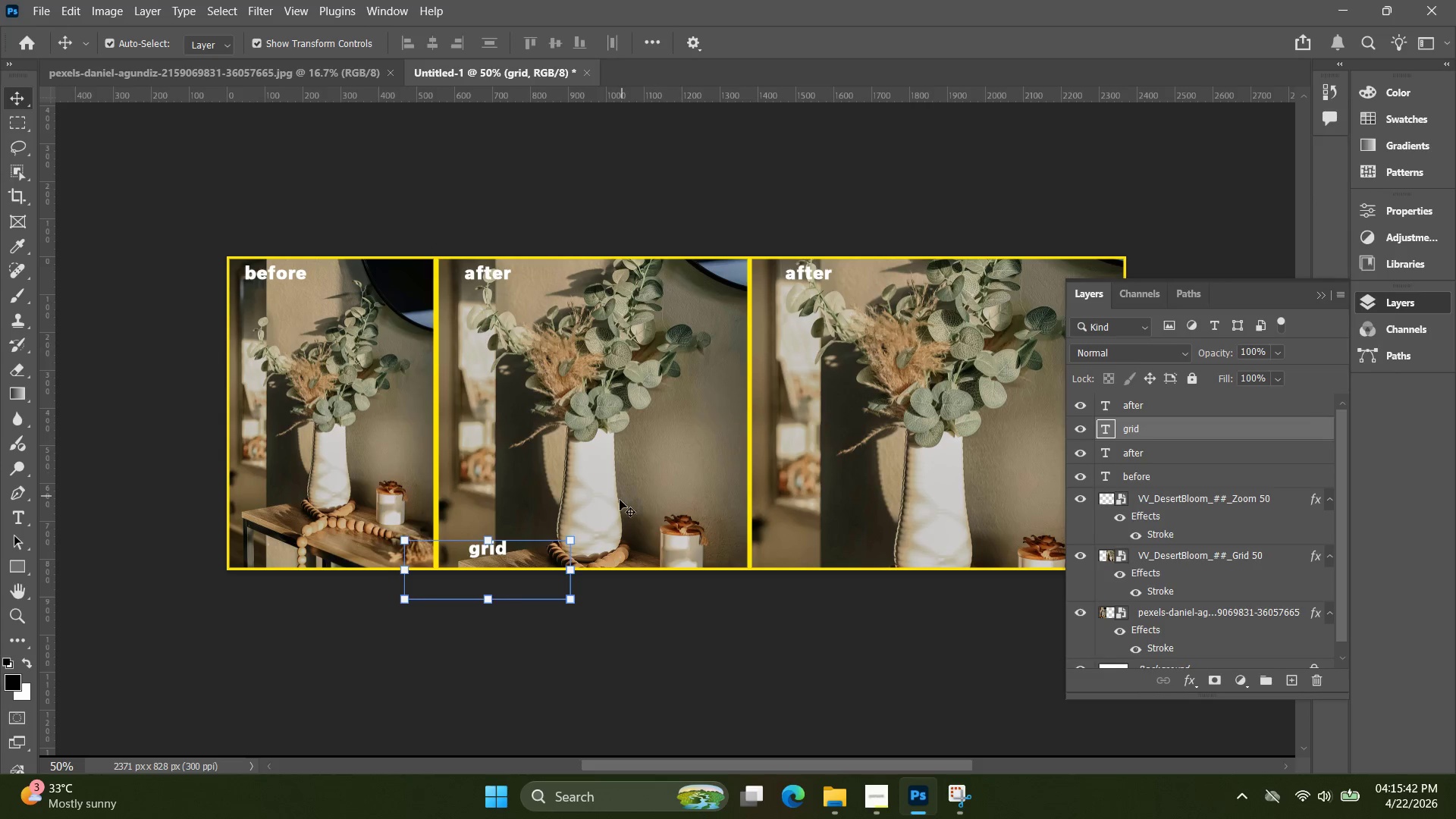 
key(Control+C)
 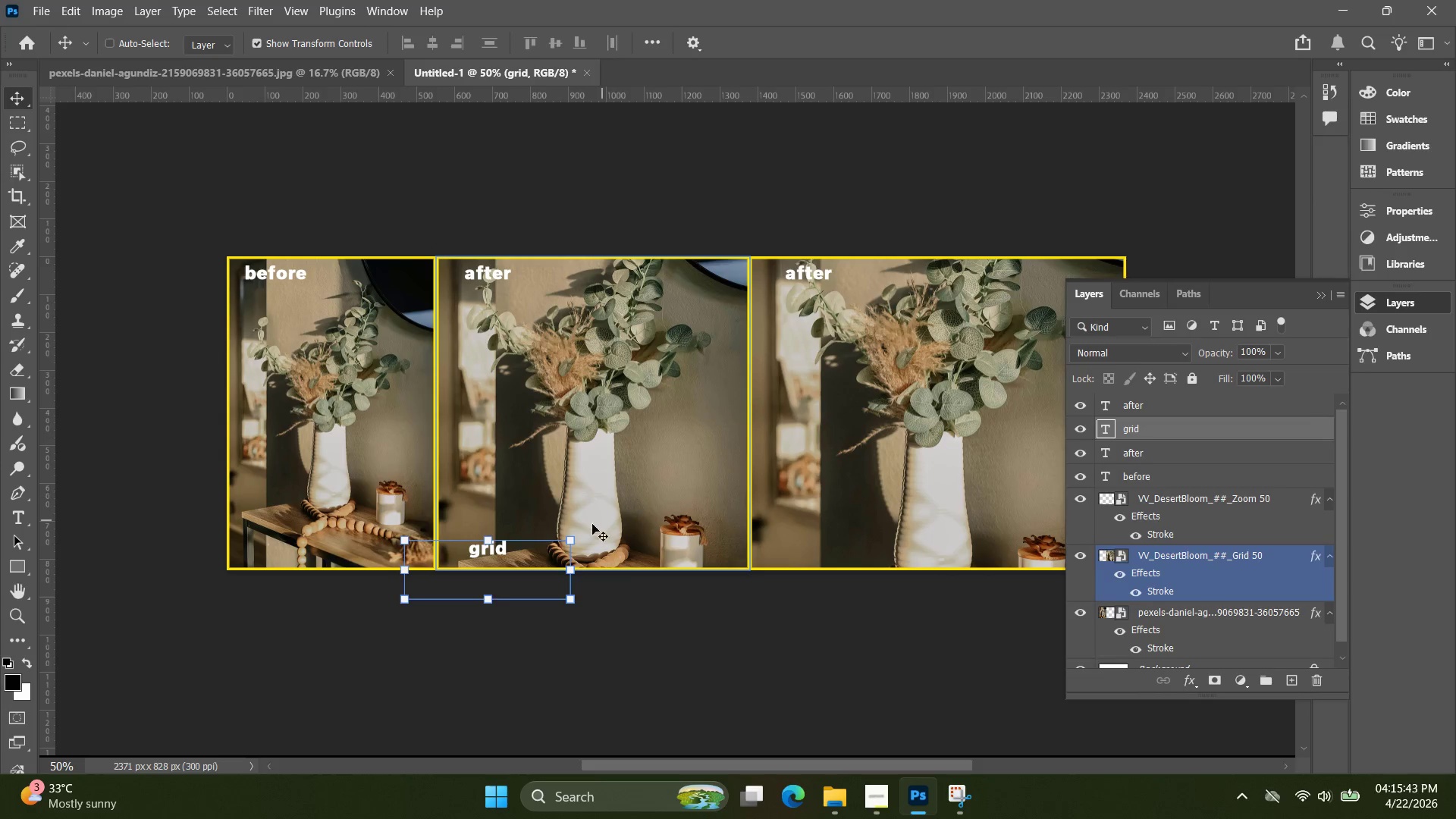 
key(Control+V)
 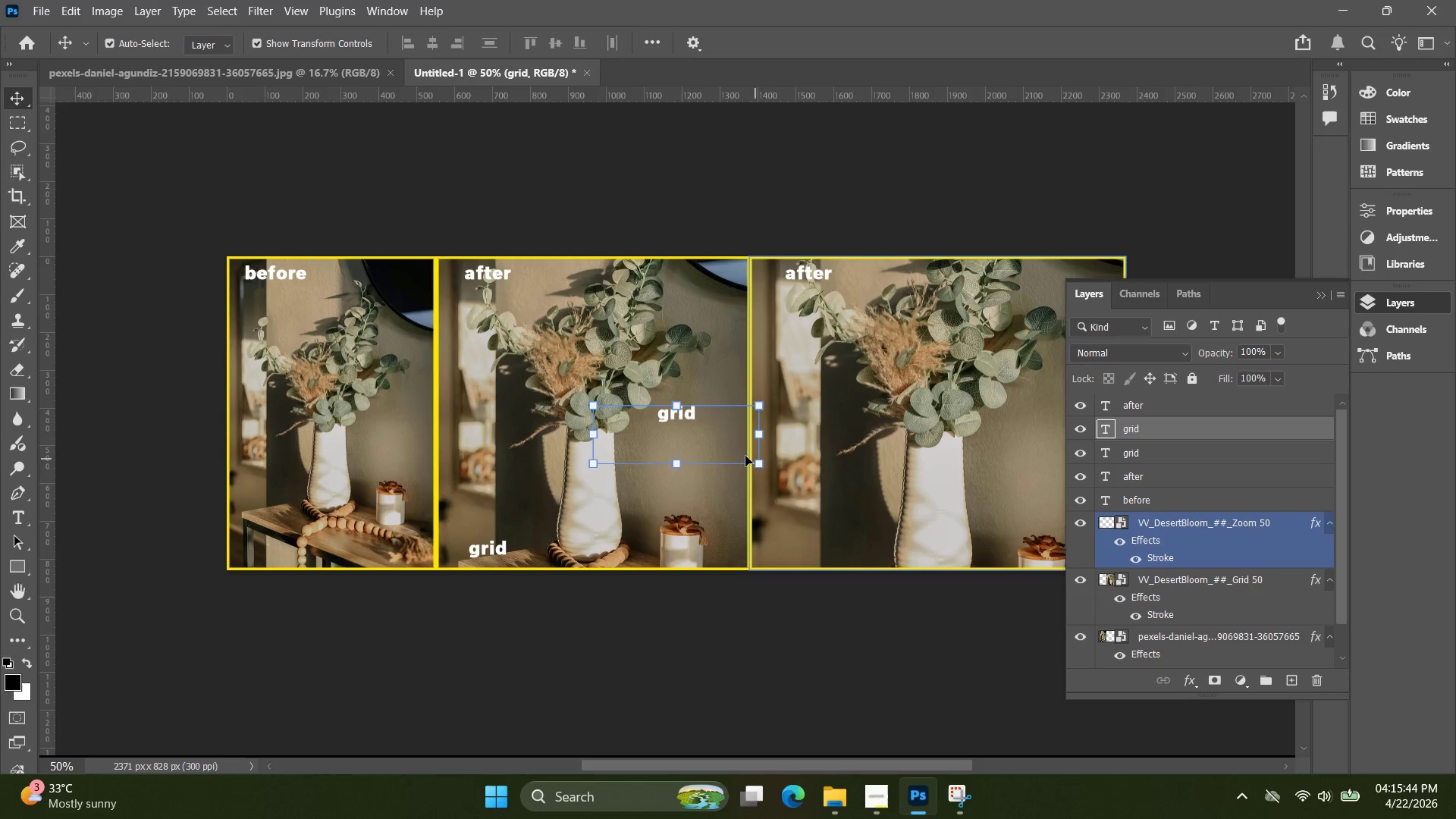 
left_click_drag(start_coordinate=[692, 419], to_coordinate=[800, 555])
 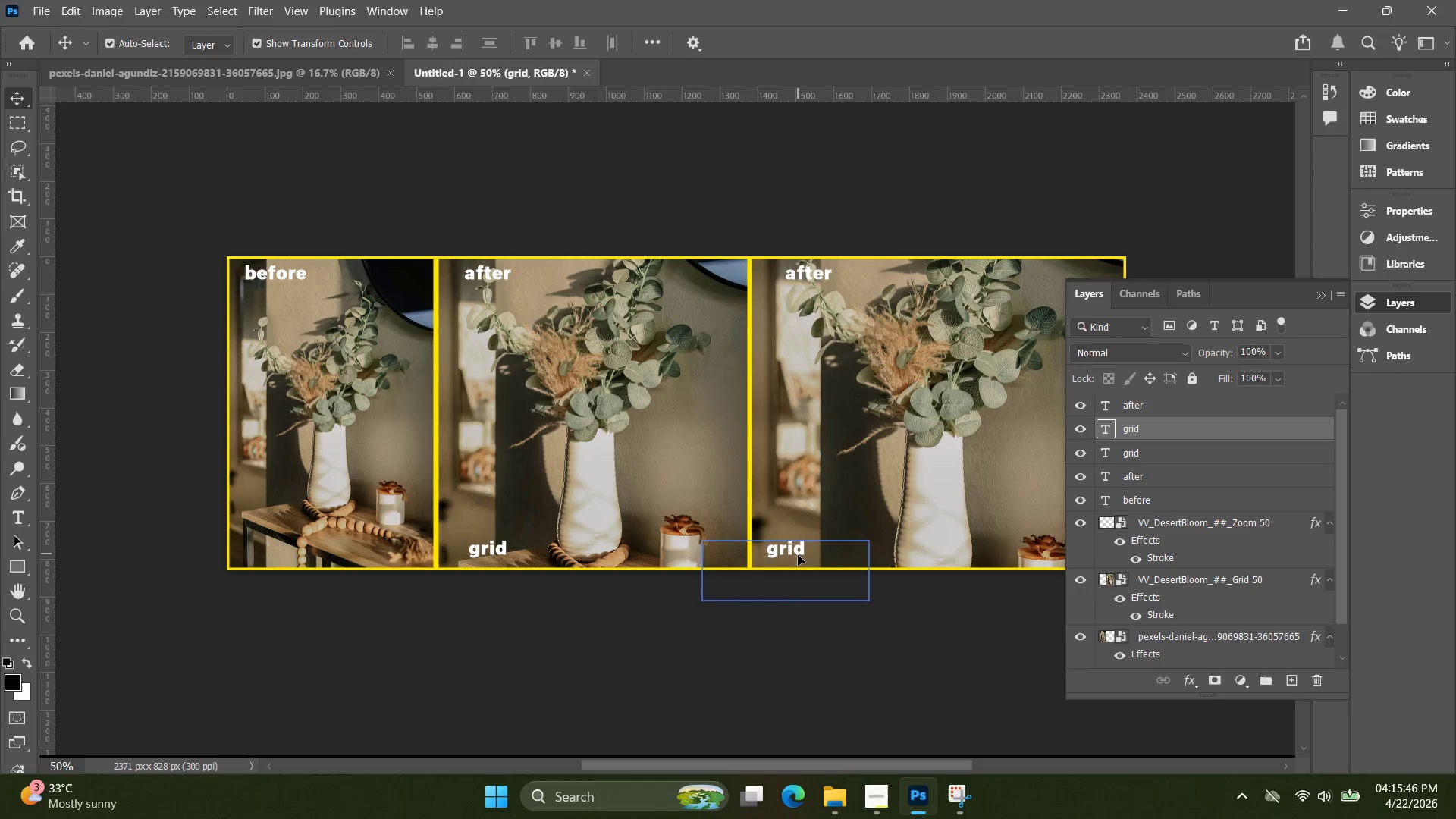 
double_click([798, 554])
 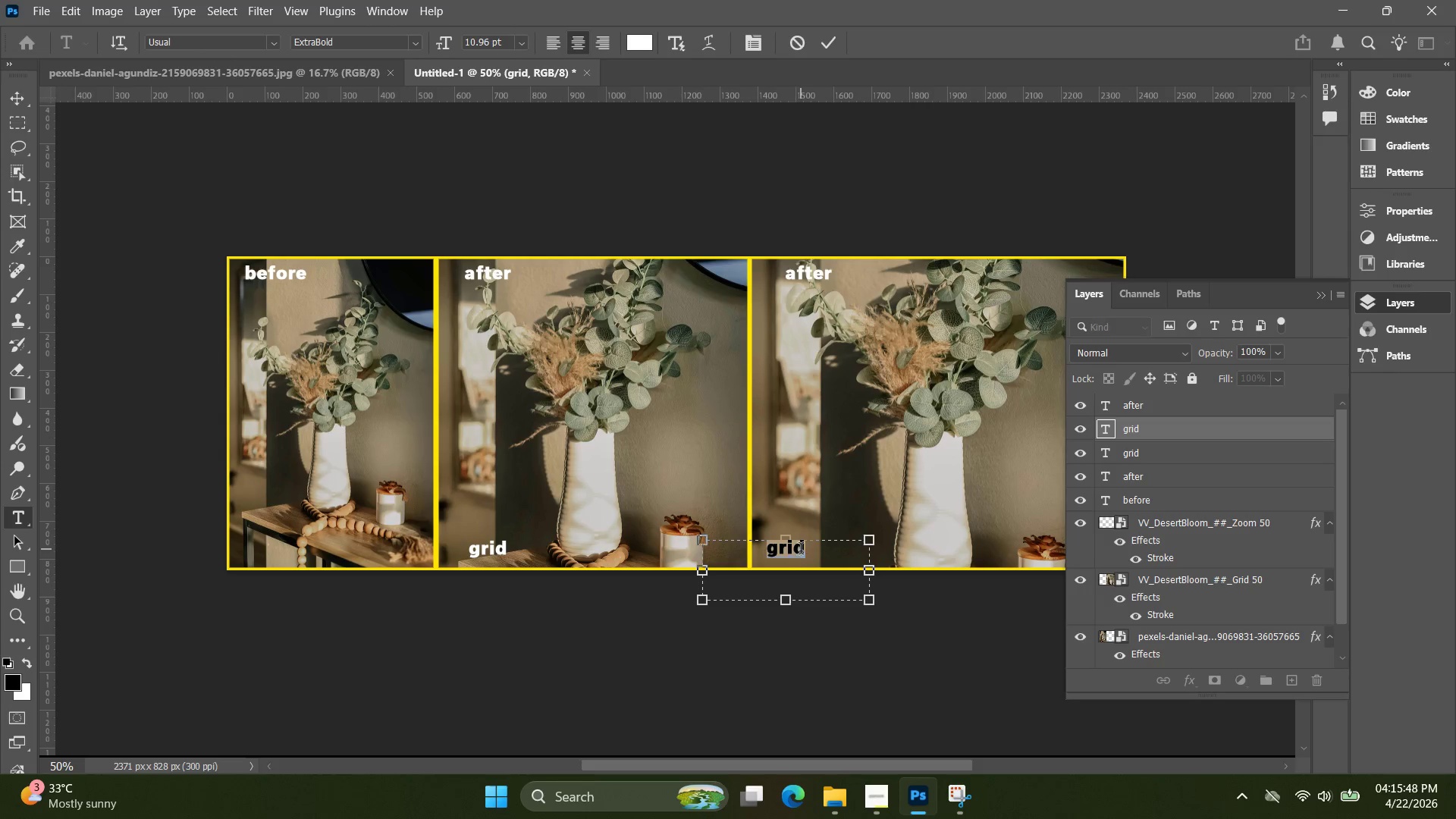 
key(Z)
 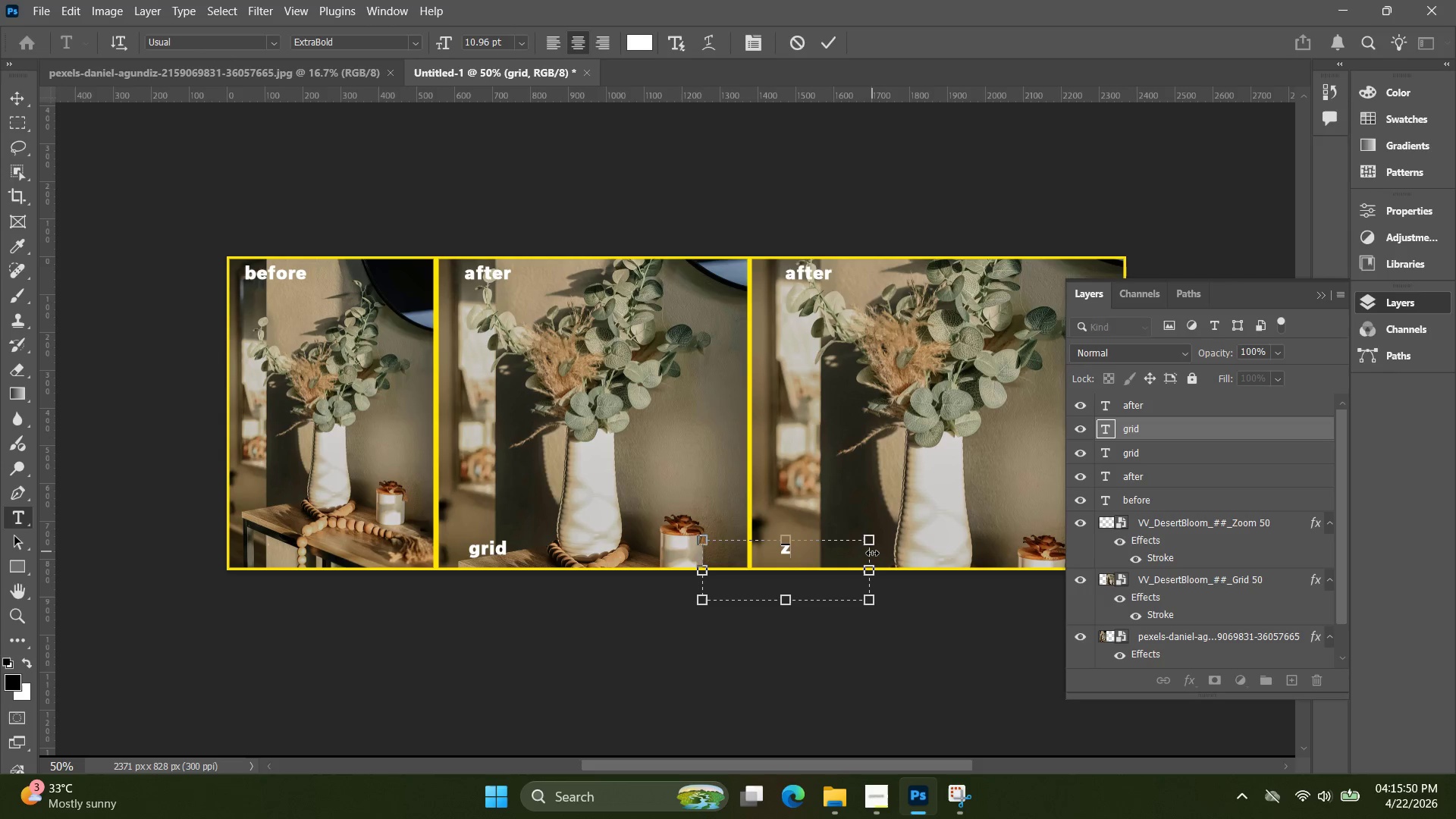 
type(oom)
 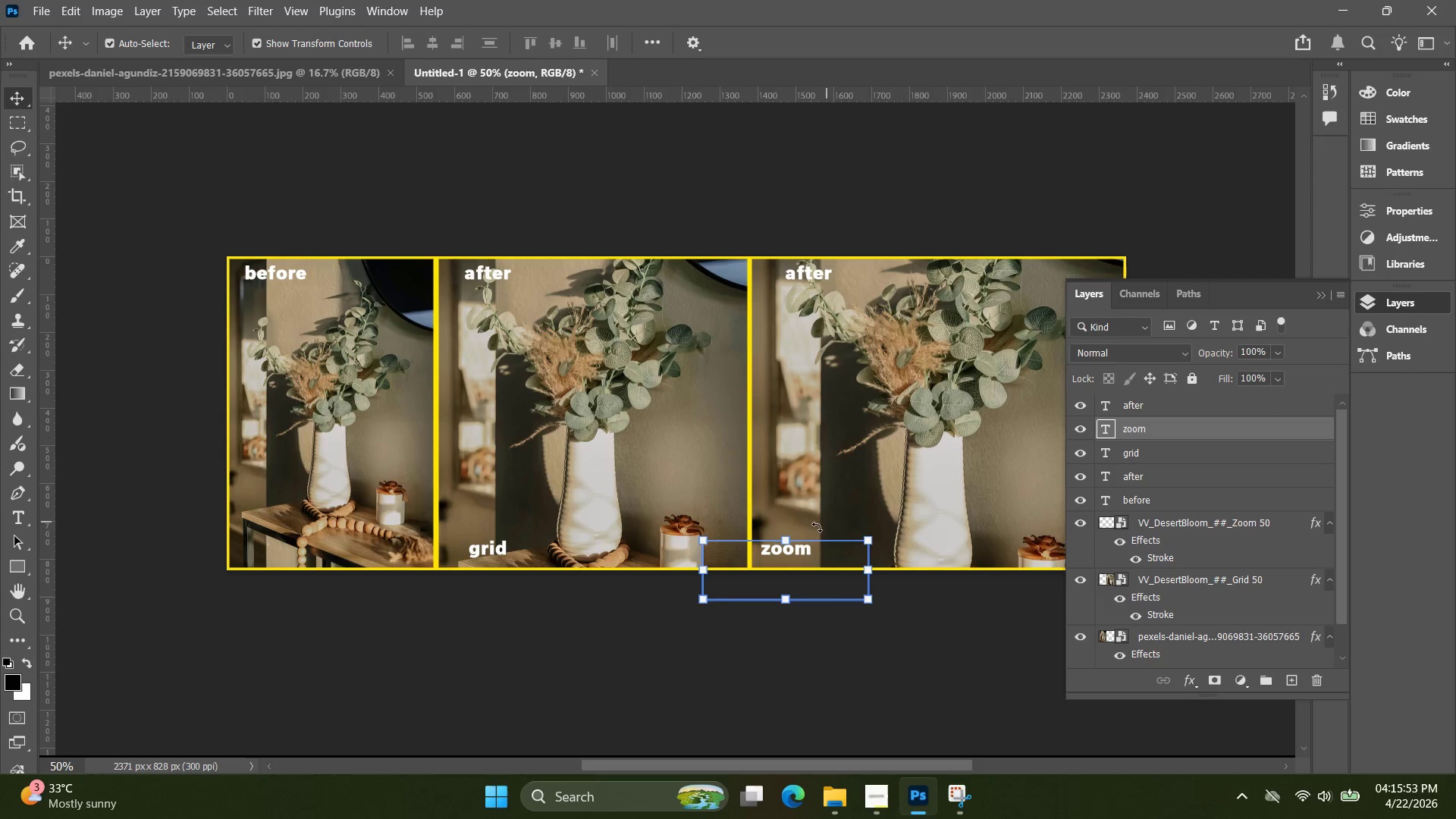 
double_click([774, 554])
 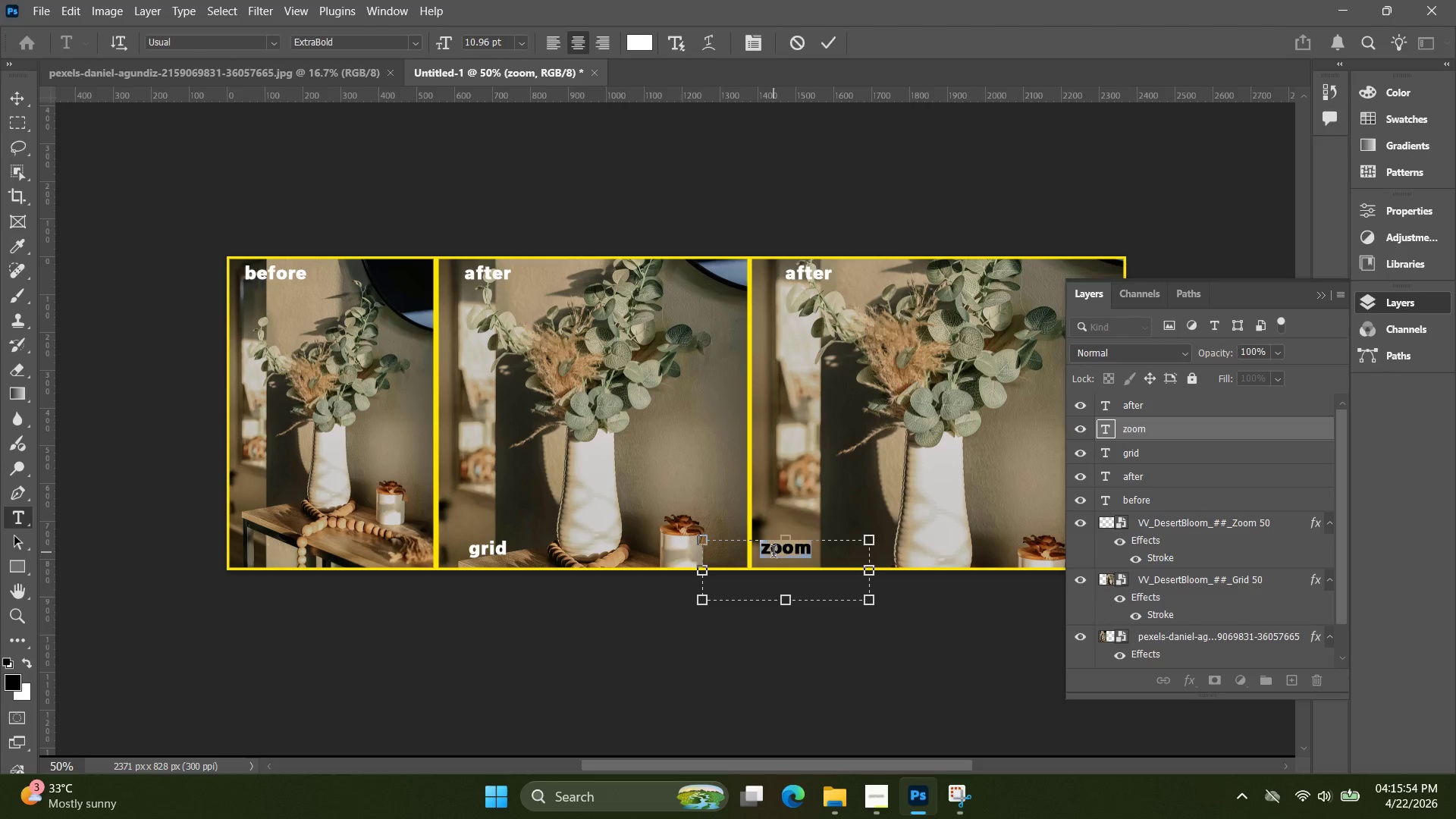 
triple_click([774, 554])
 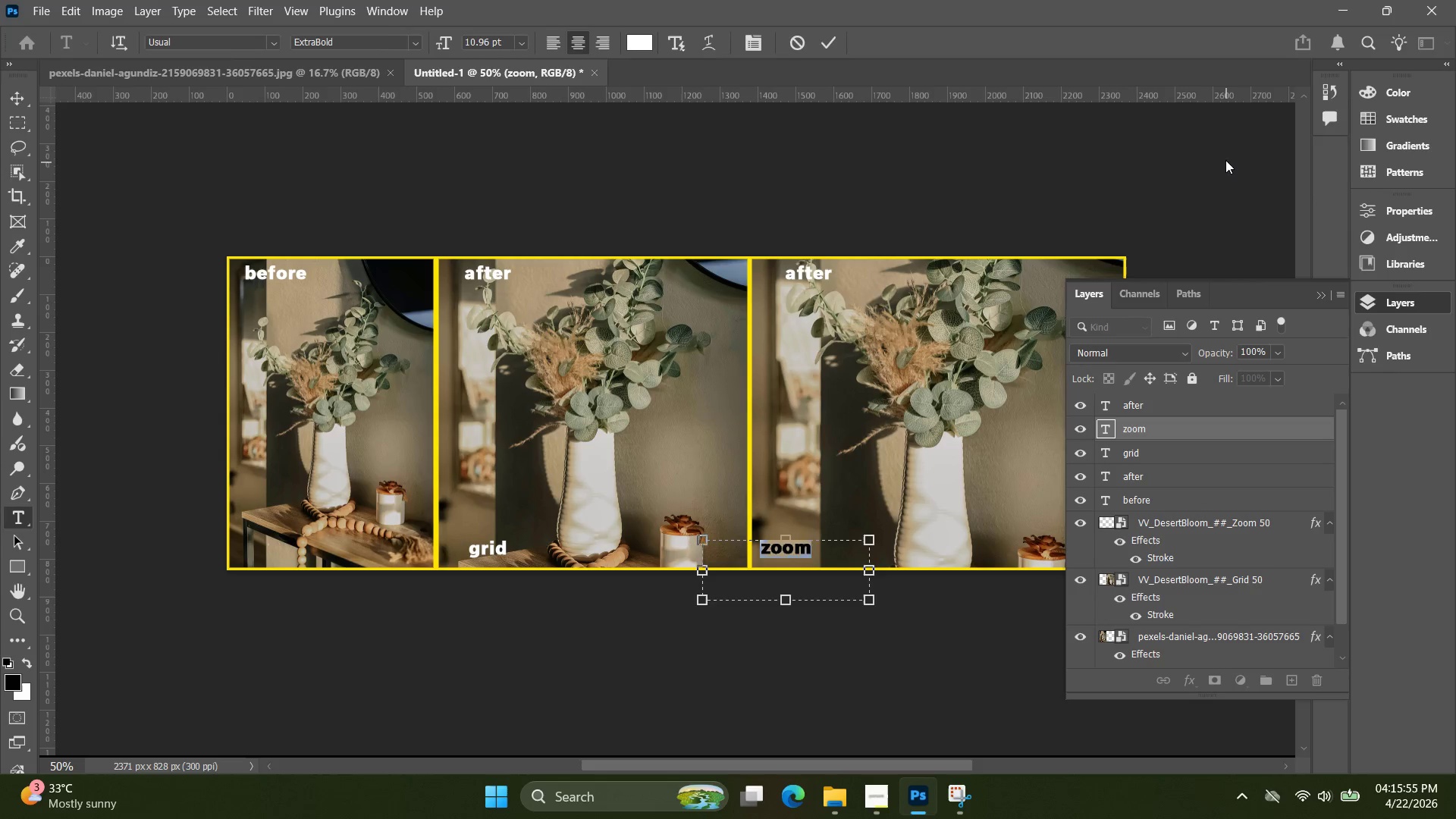 
double_click([1223, 178])
 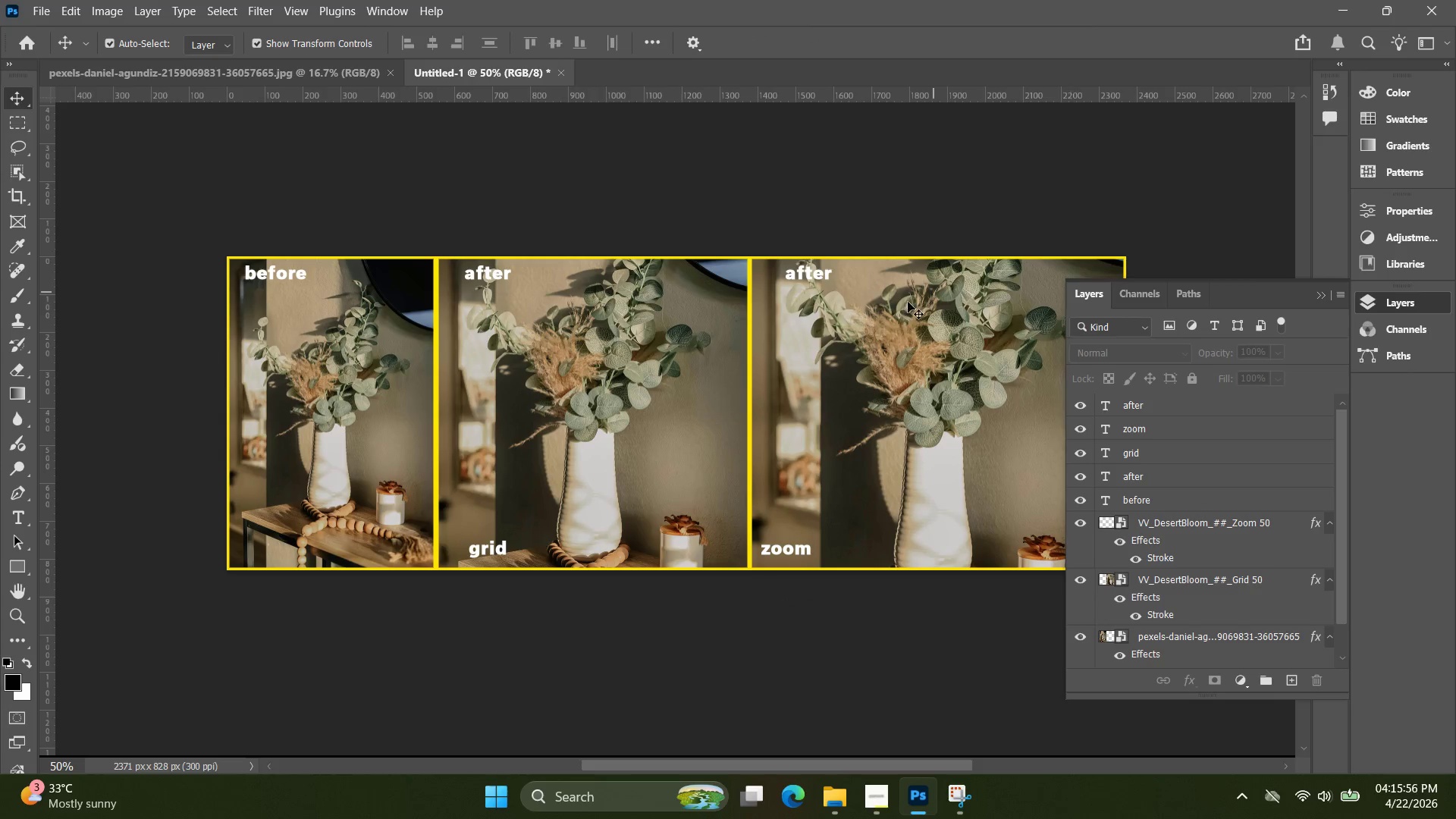 
hold_key(key=AltLeft, duration=0.44)
scroll: coordinate [779, 317], scroll_direction: down, amount: 2.0
 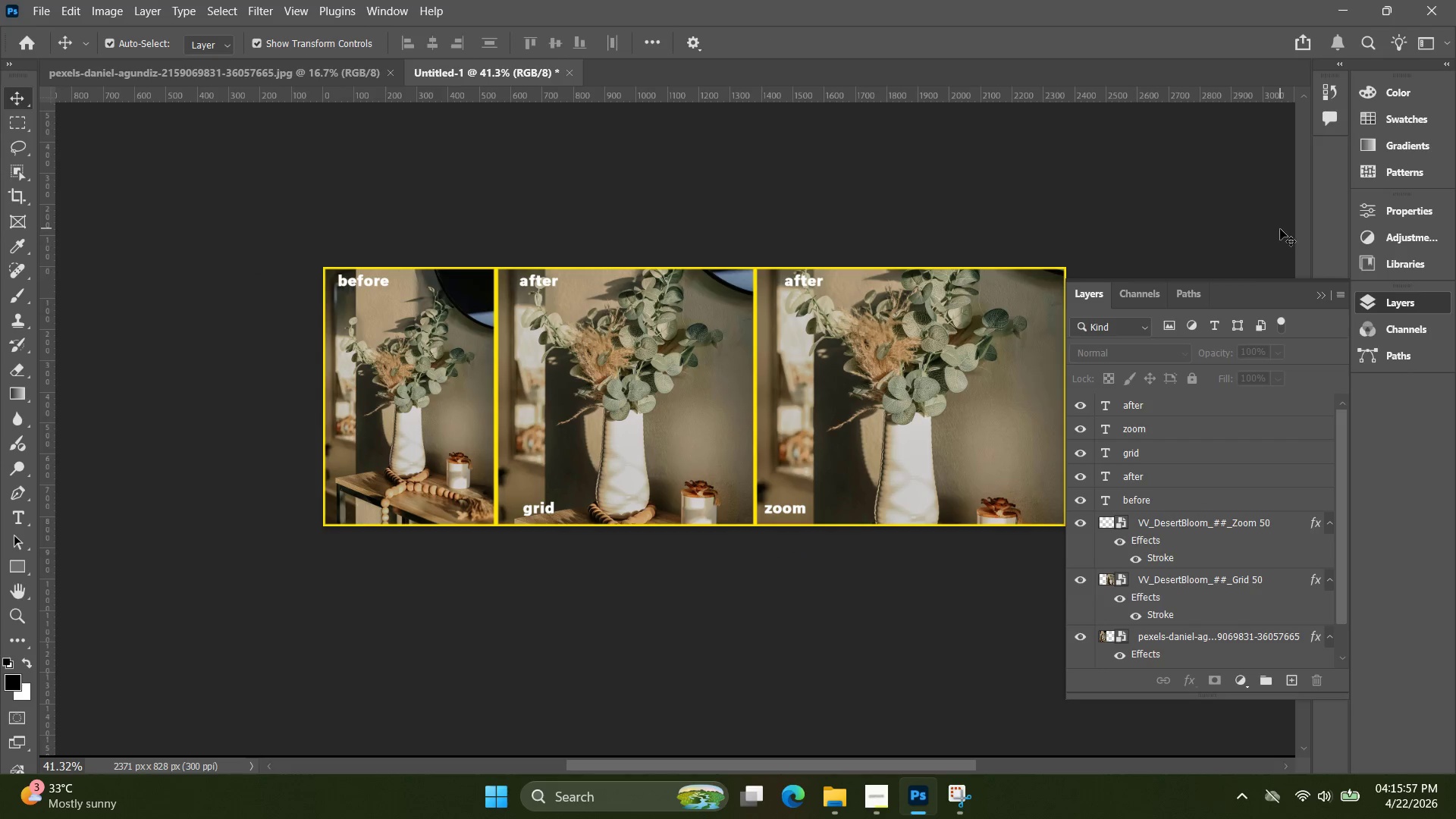 
left_click([1280, 229])
 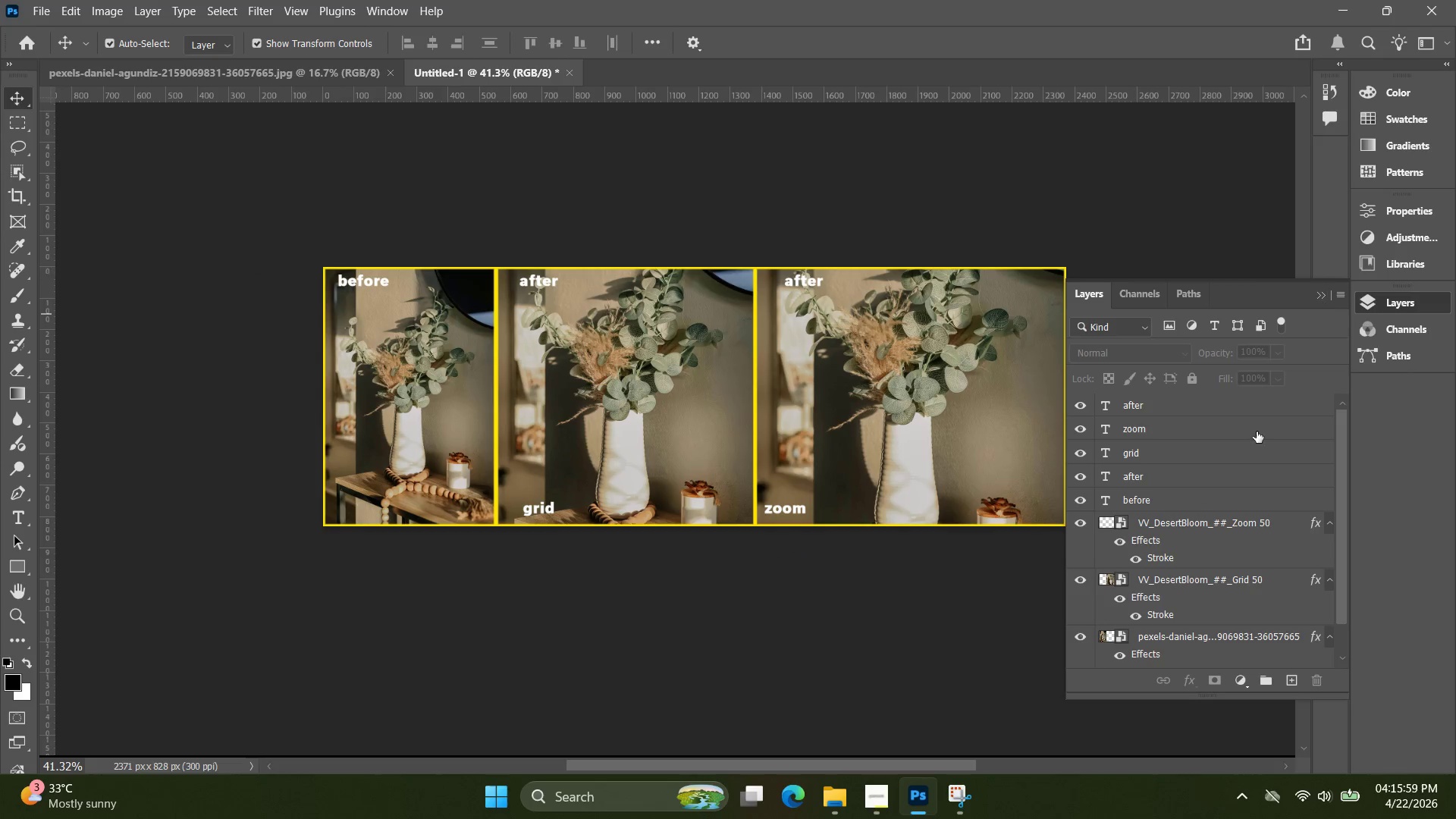 
scroll: coordinate [1219, 449], scroll_direction: up, amount: 4.0
 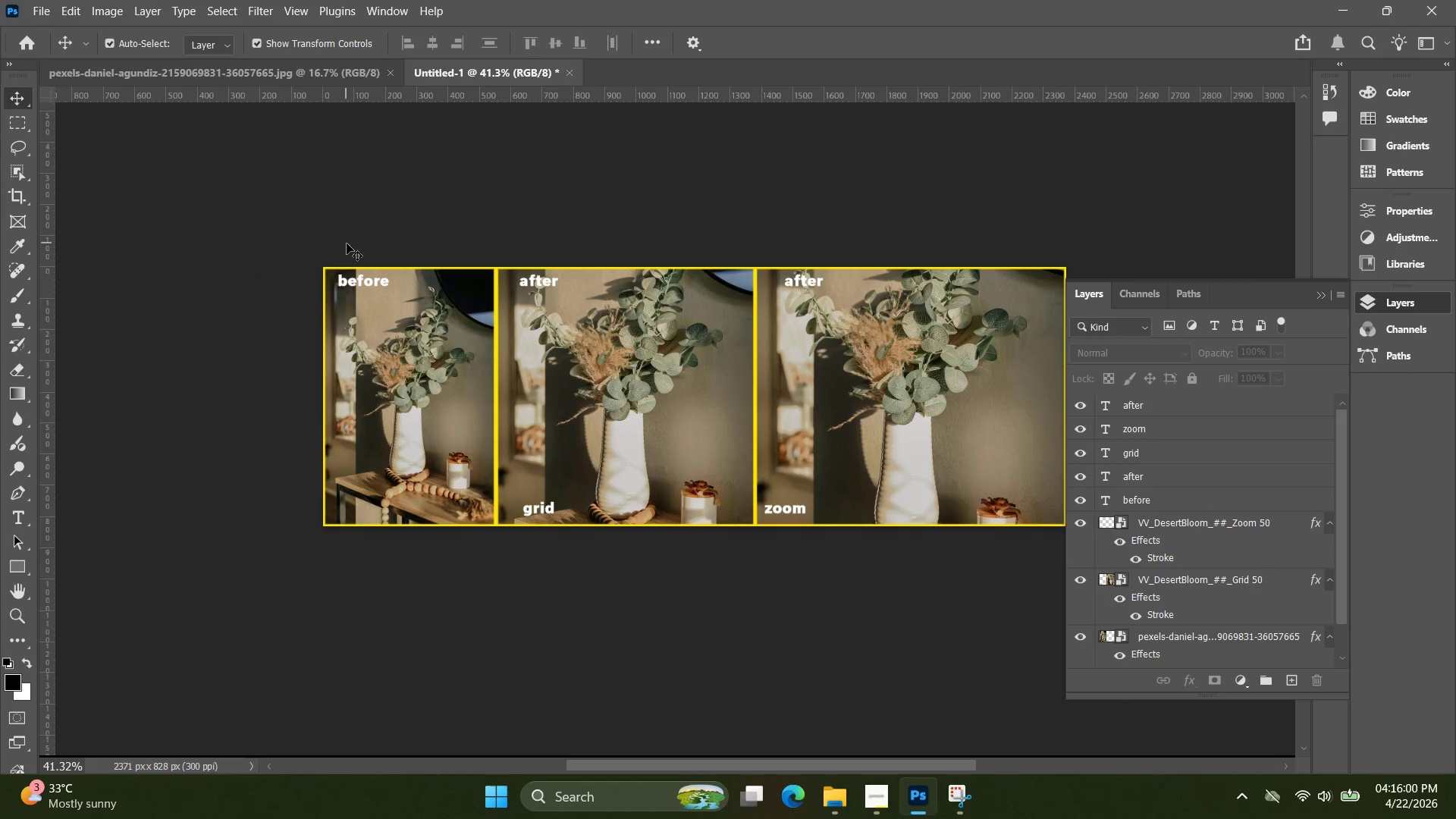 
key(Alt+Control+Shift+W)